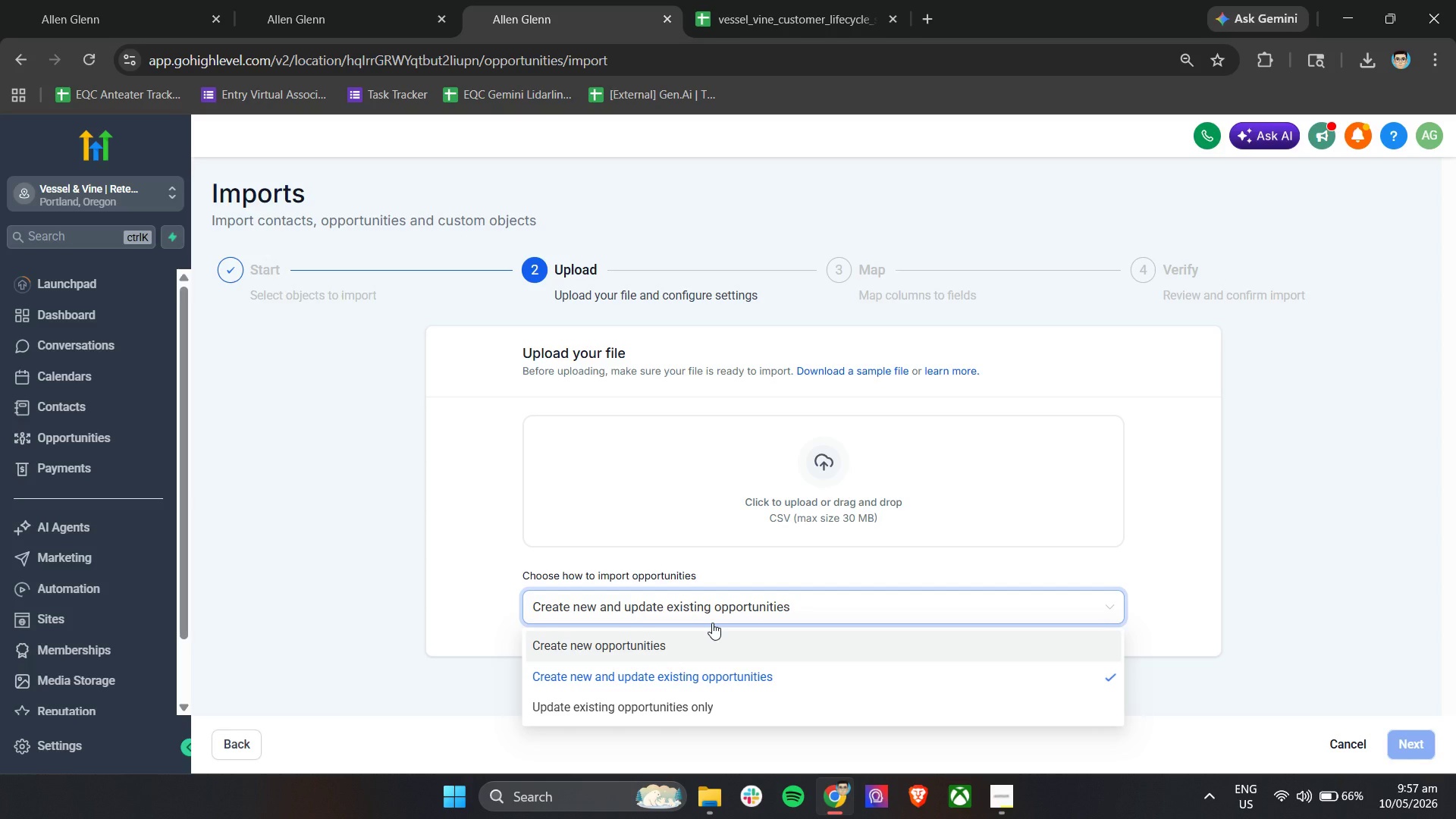 
left_click([673, 714])
 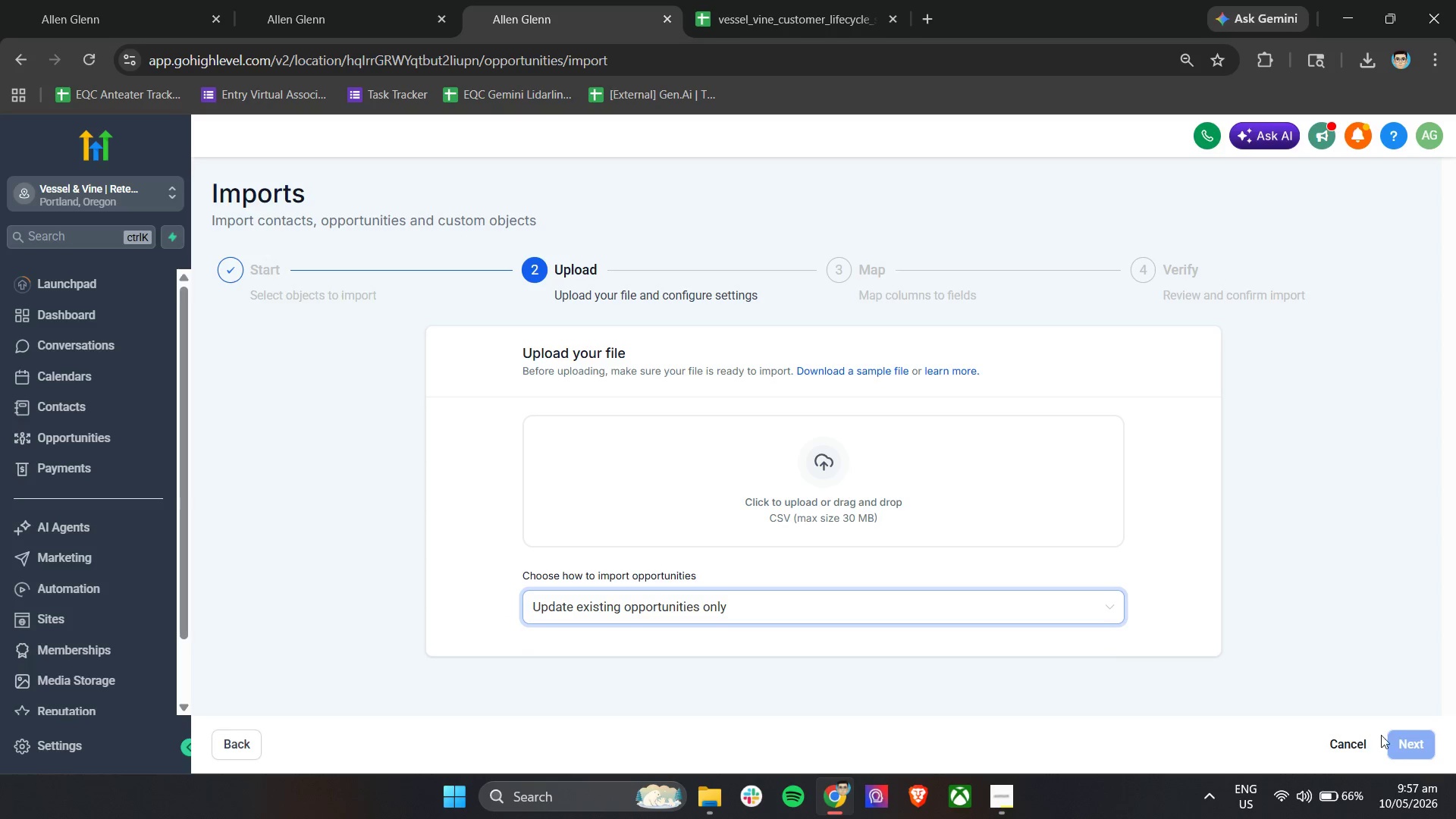 
left_click([883, 499])
 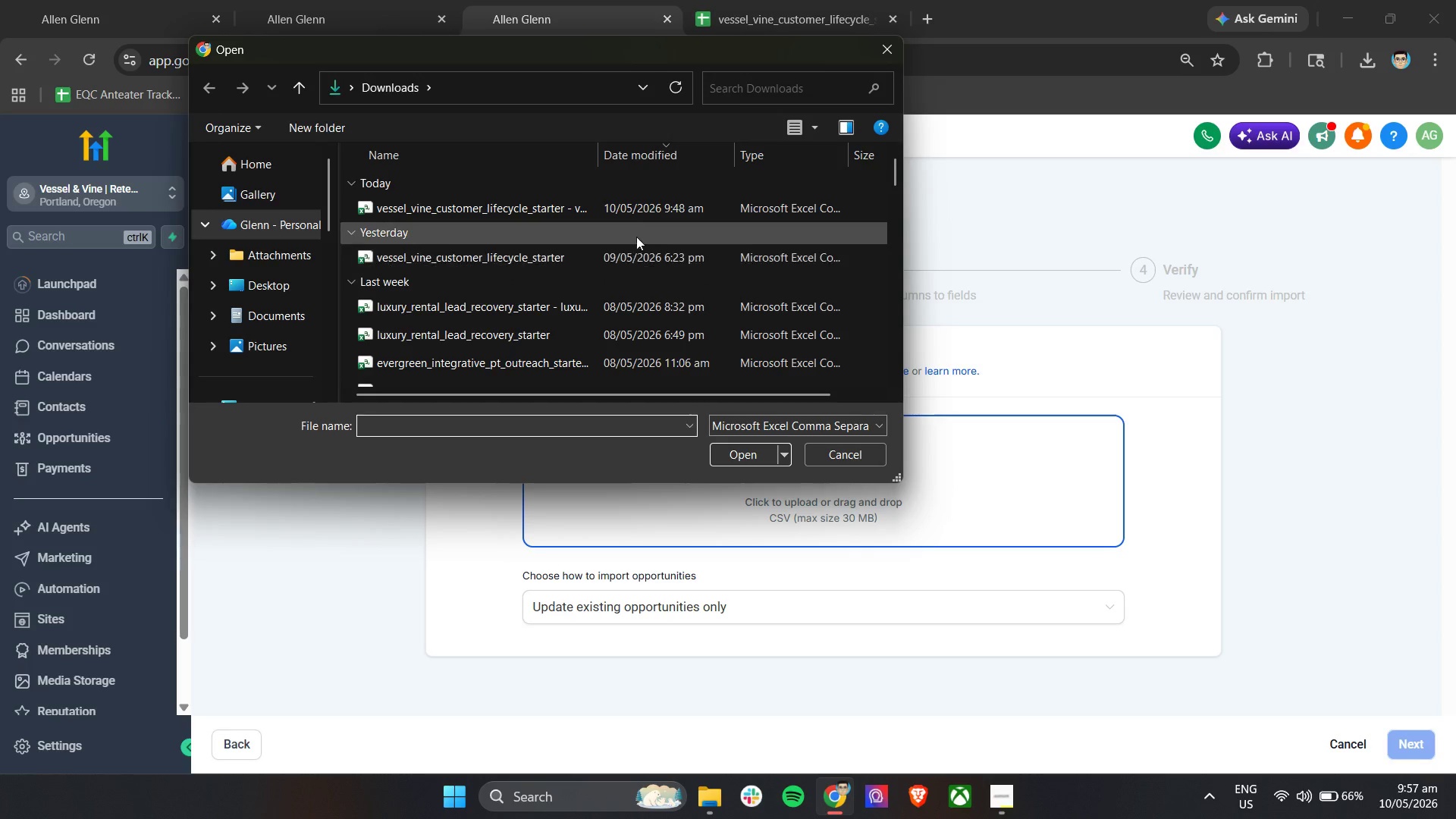 
double_click([636, 207])
 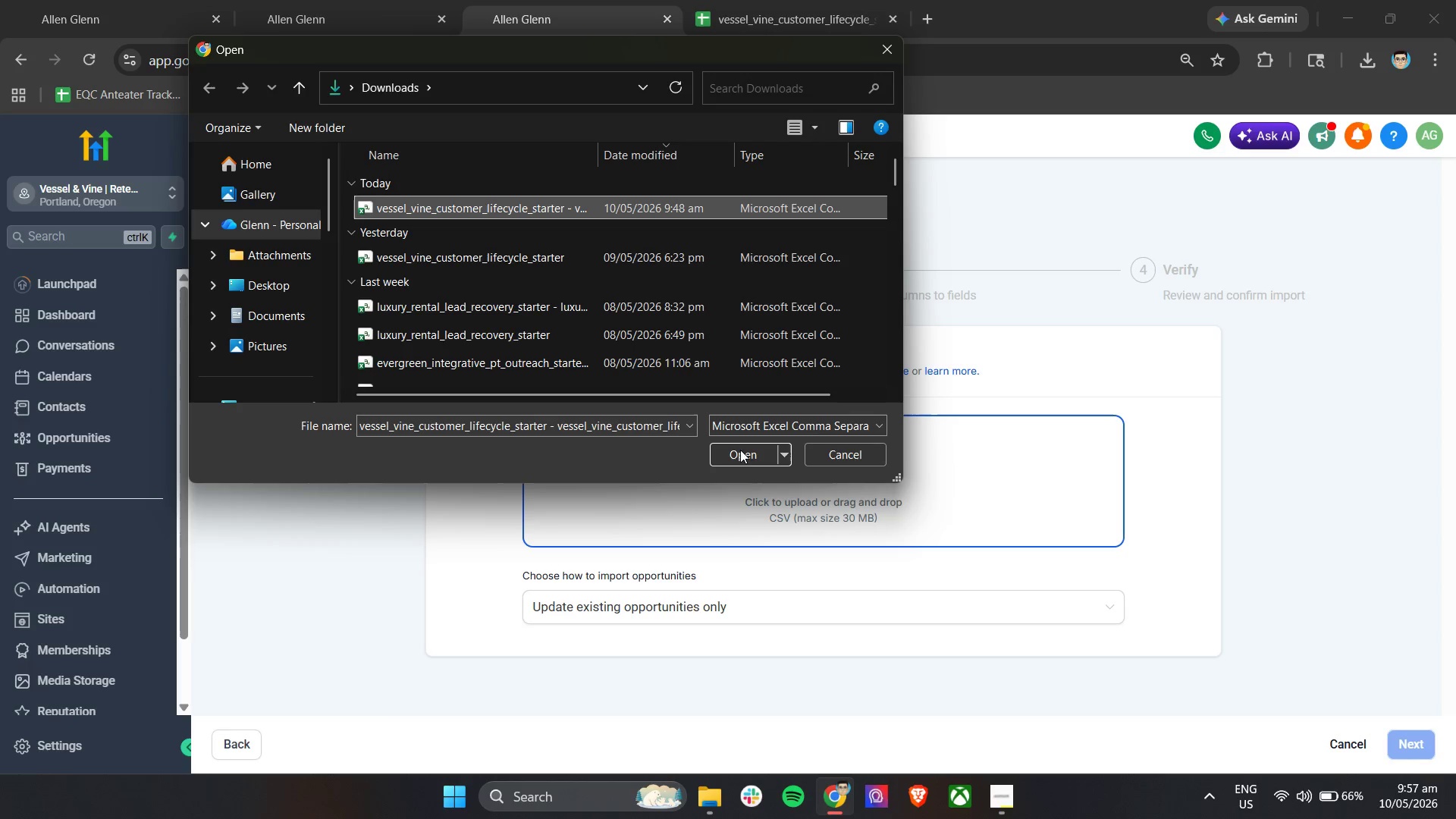 
left_click([742, 457])
 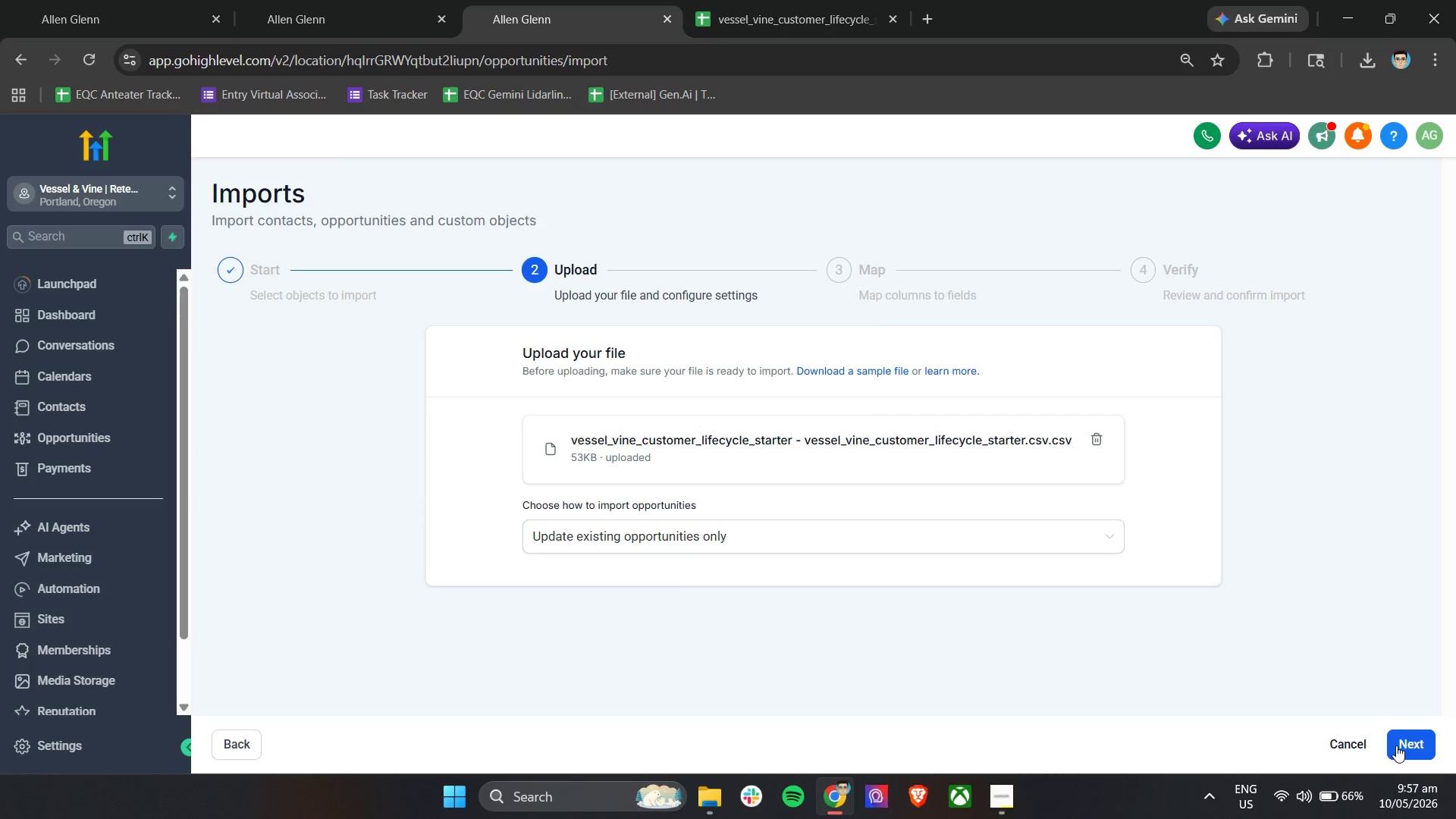 
double_click([1396, 745])
 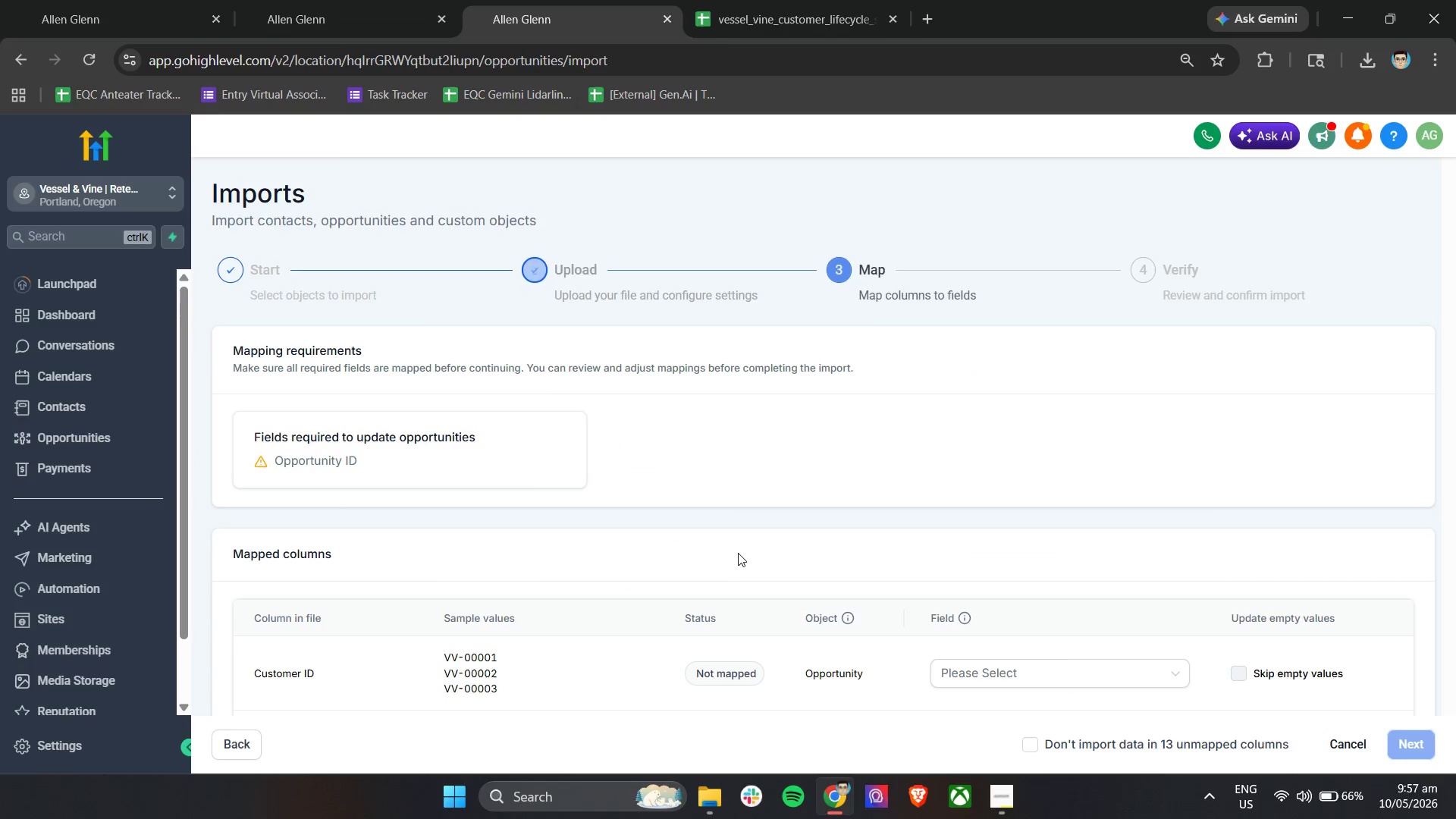 
scroll: coordinate [677, 526], scroll_direction: down, amount: 6.0
 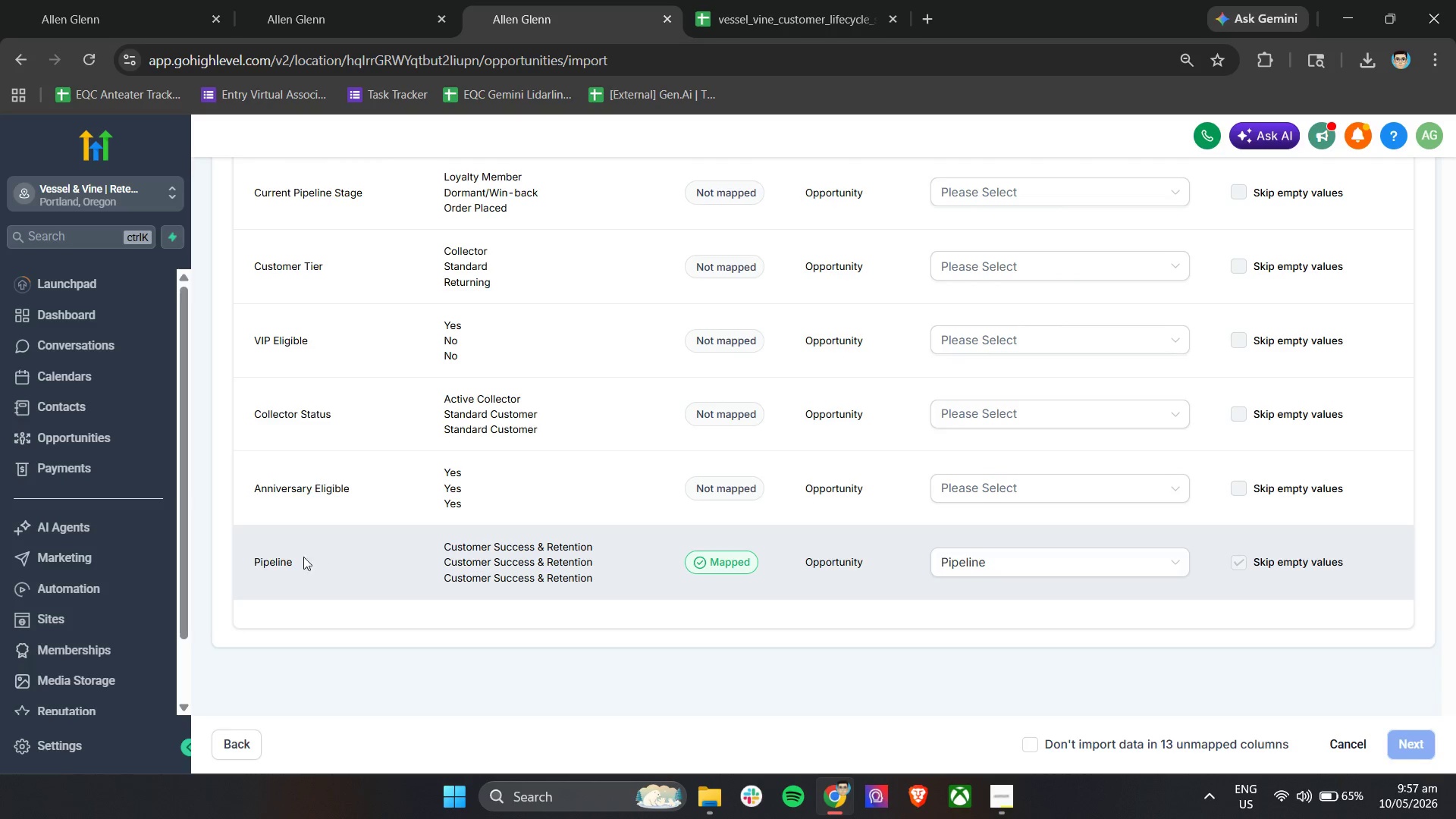 
scroll: coordinate [345, 488], scroll_direction: up, amount: 1.0
 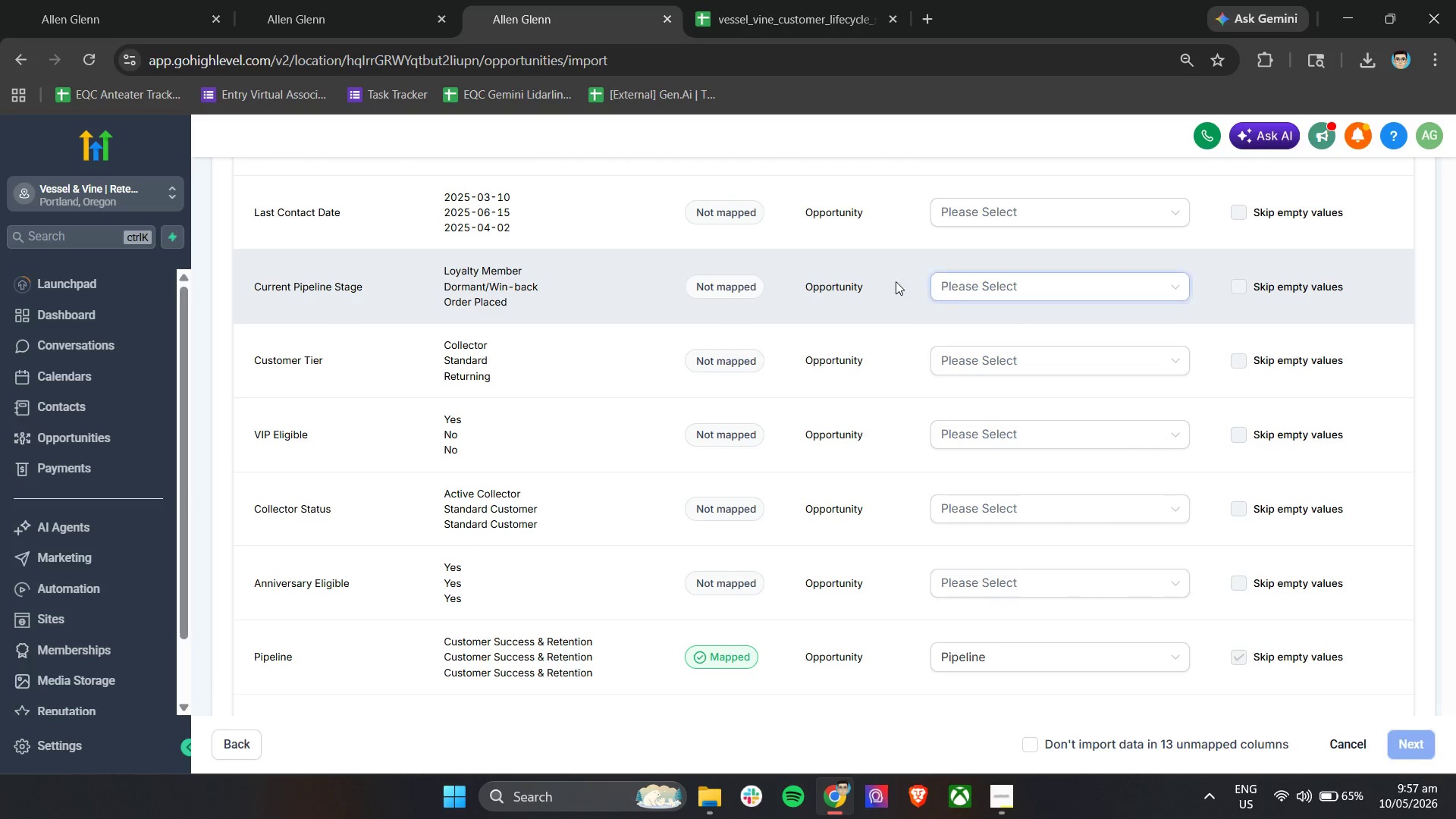 
double_click([987, 291])
 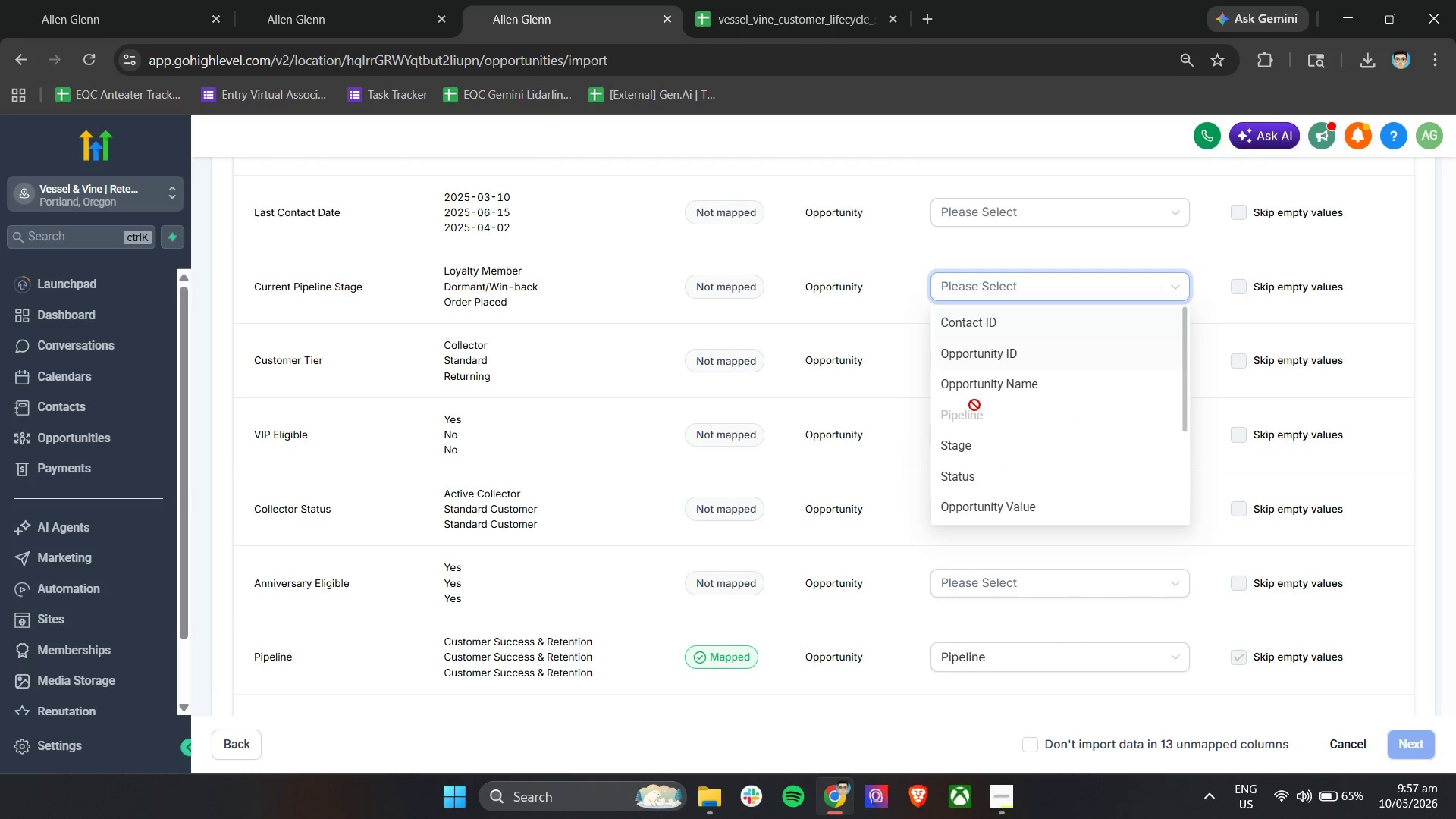 
scroll: coordinate [983, 460], scroll_direction: down, amount: 1.0
 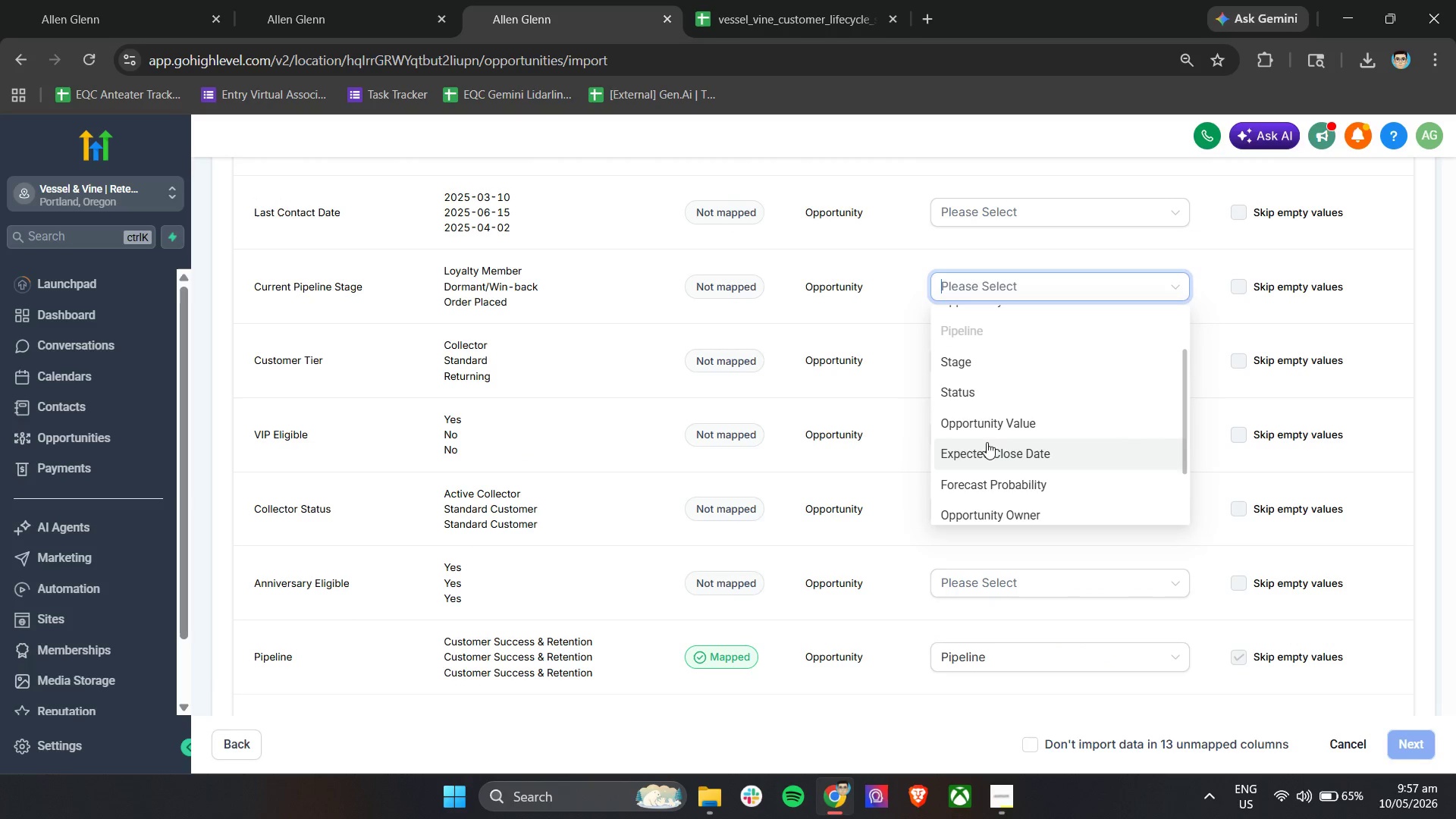 
left_click([982, 358])
 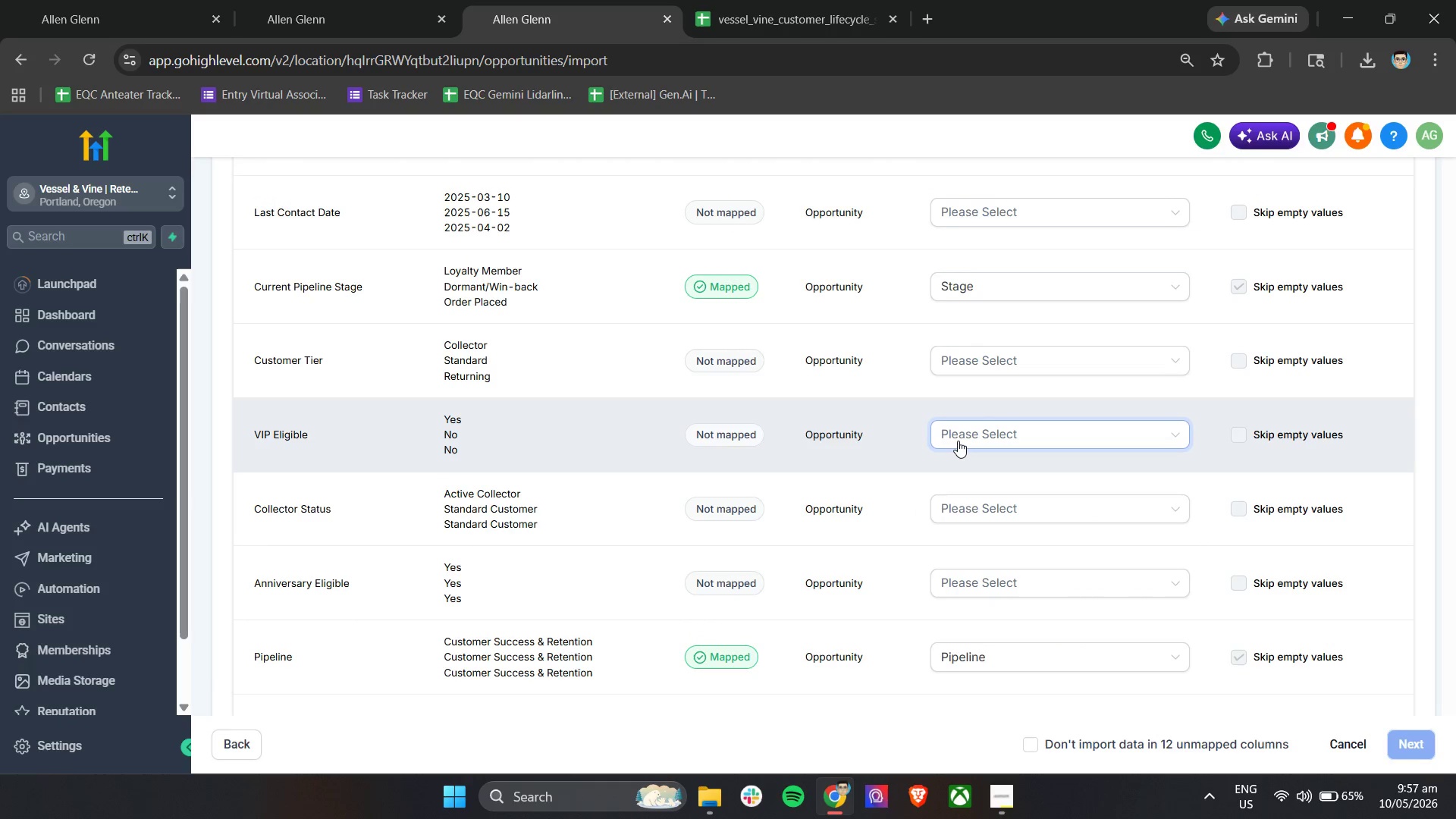 
scroll: coordinate [783, 399], scroll_direction: up, amount: 17.0
 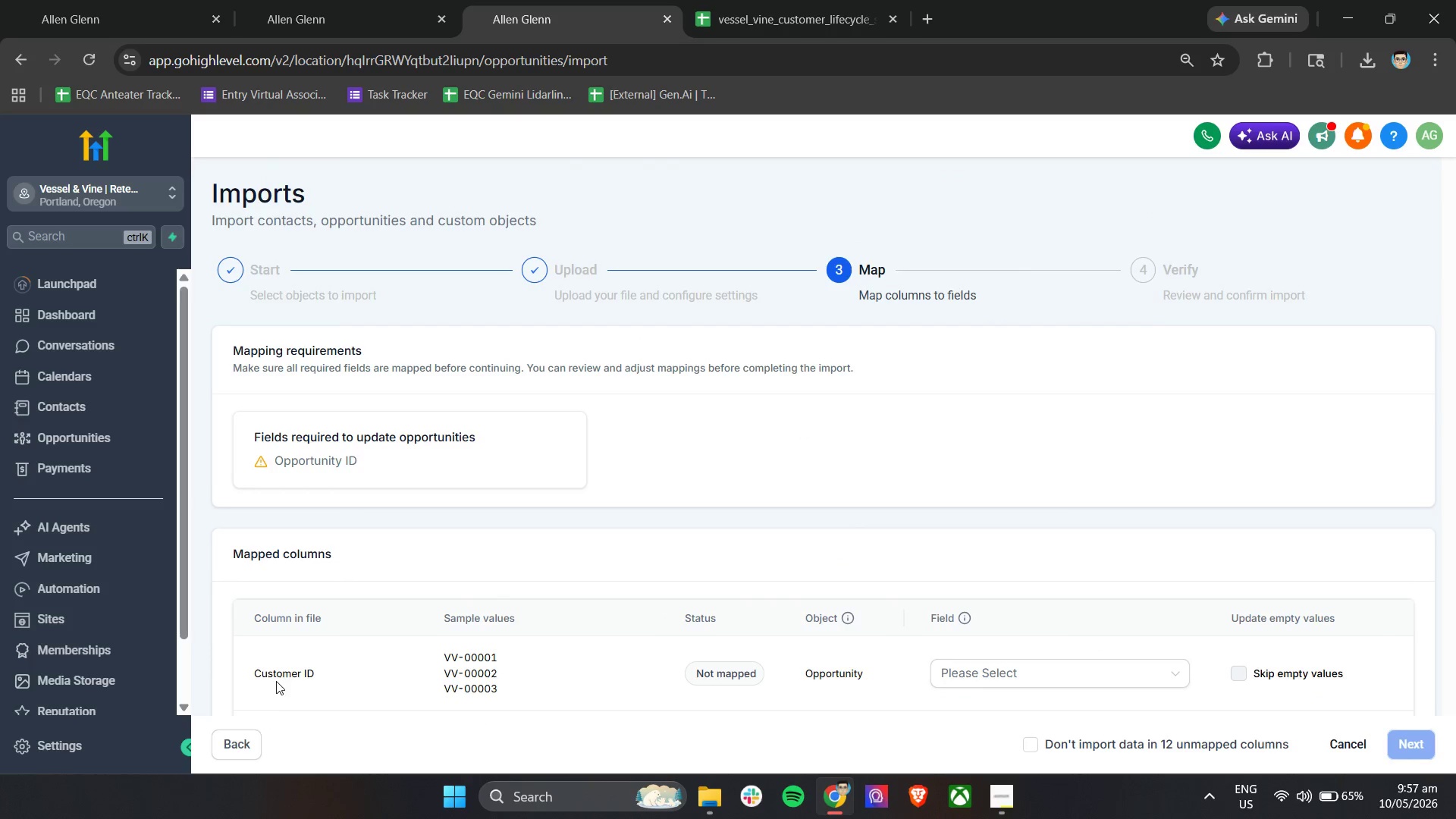 
left_click([244, 745])
 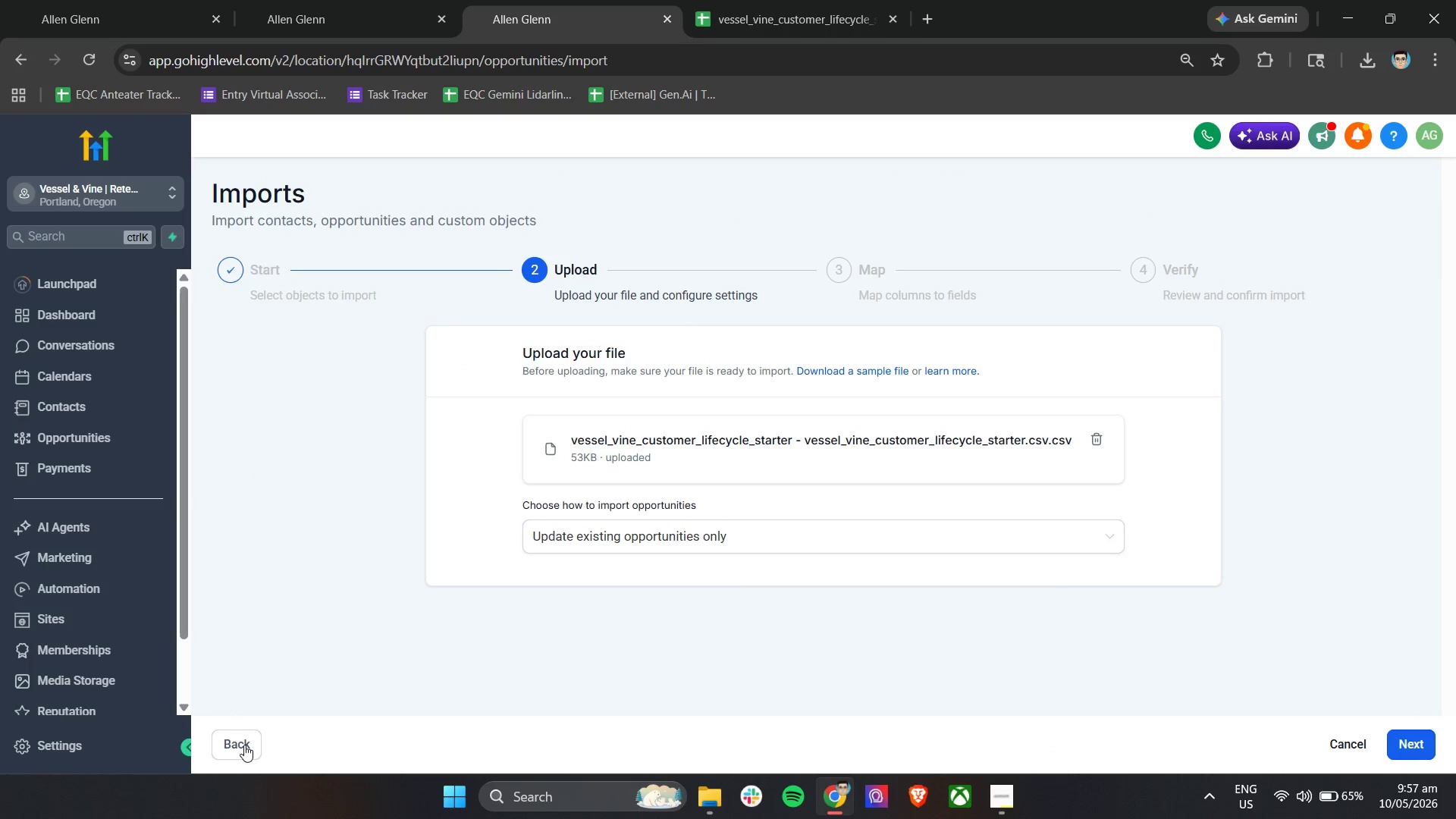 
left_click([244, 745])
 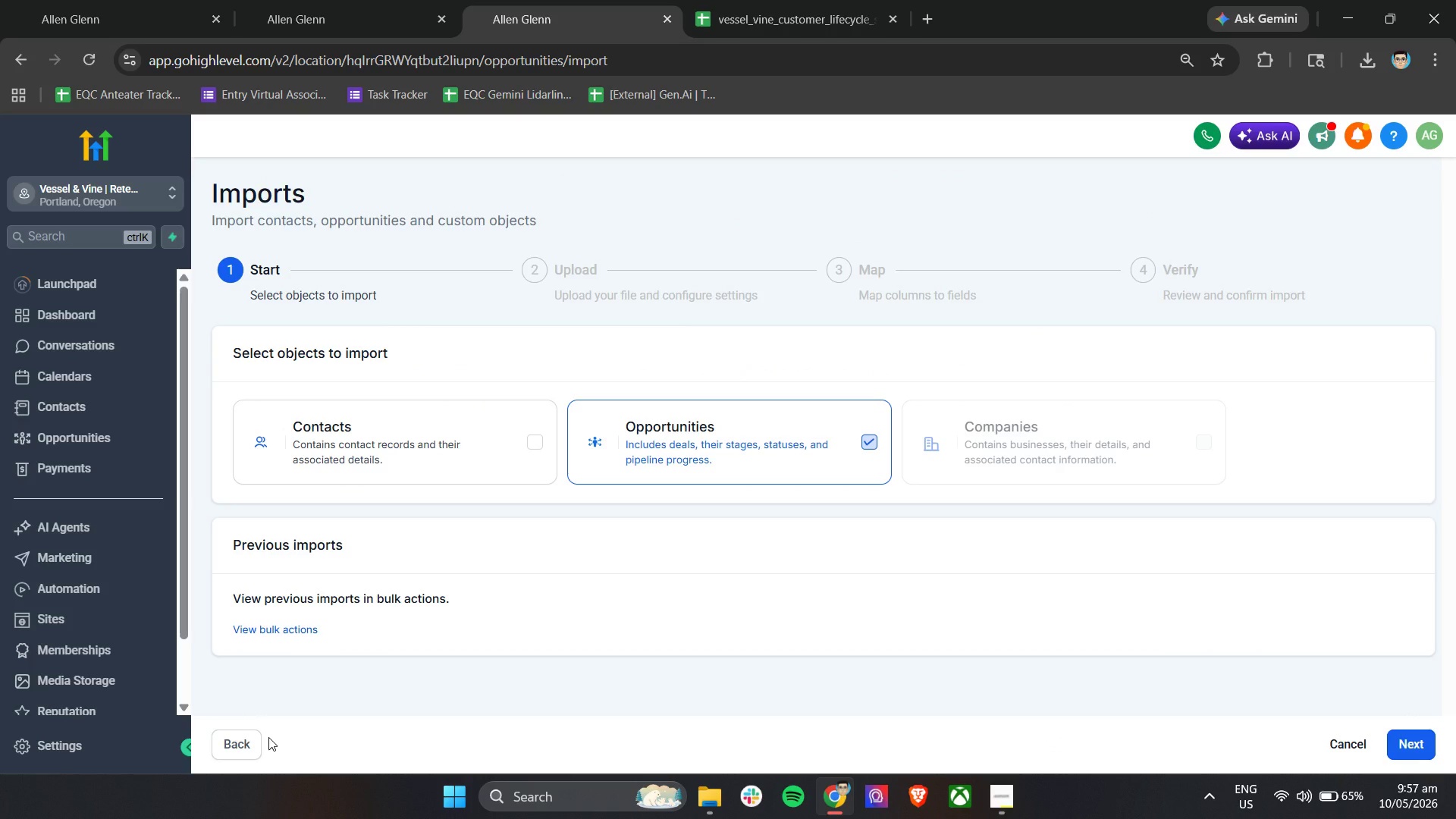 
left_click([237, 742])
 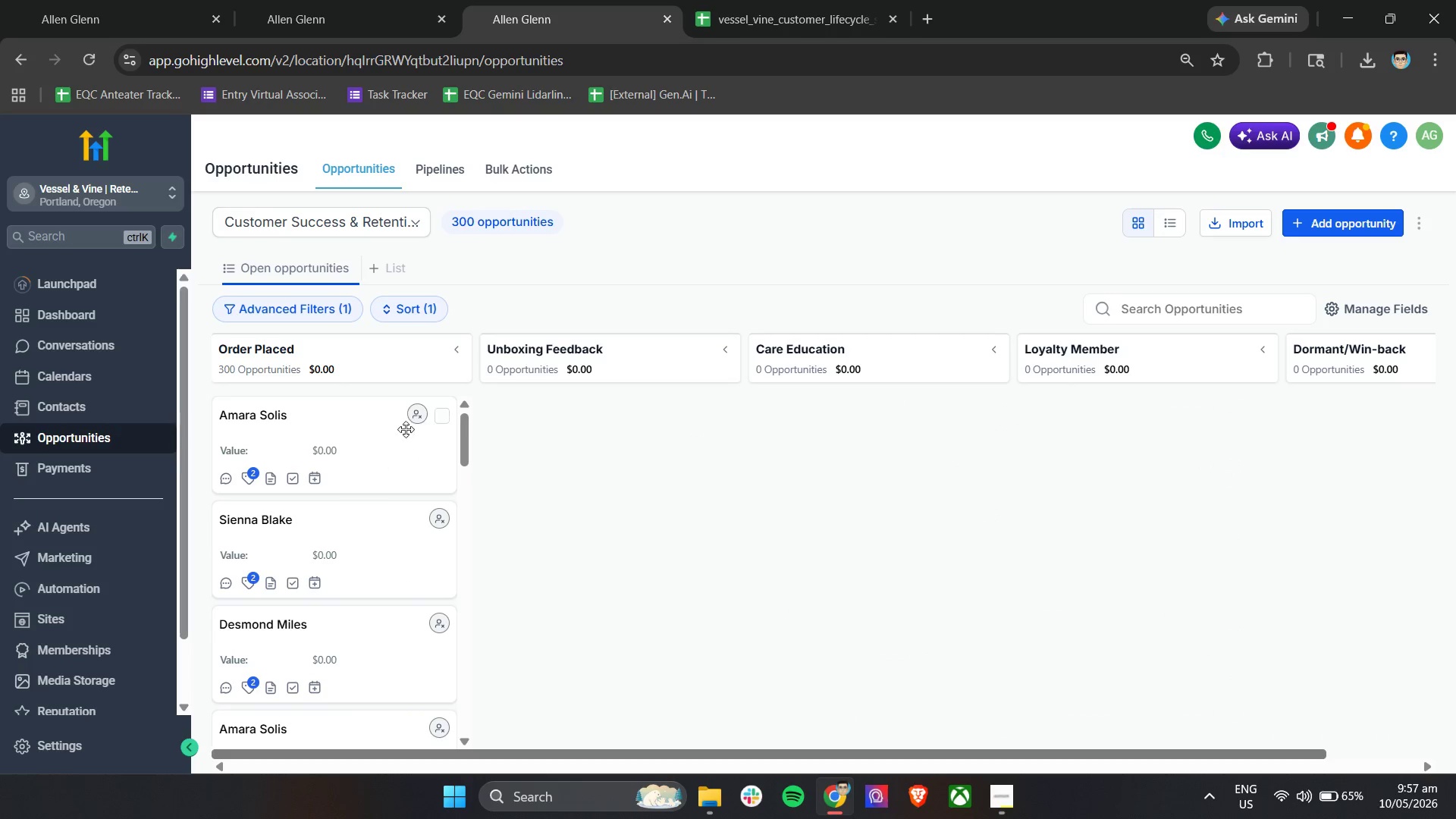 
left_click([439, 418])
 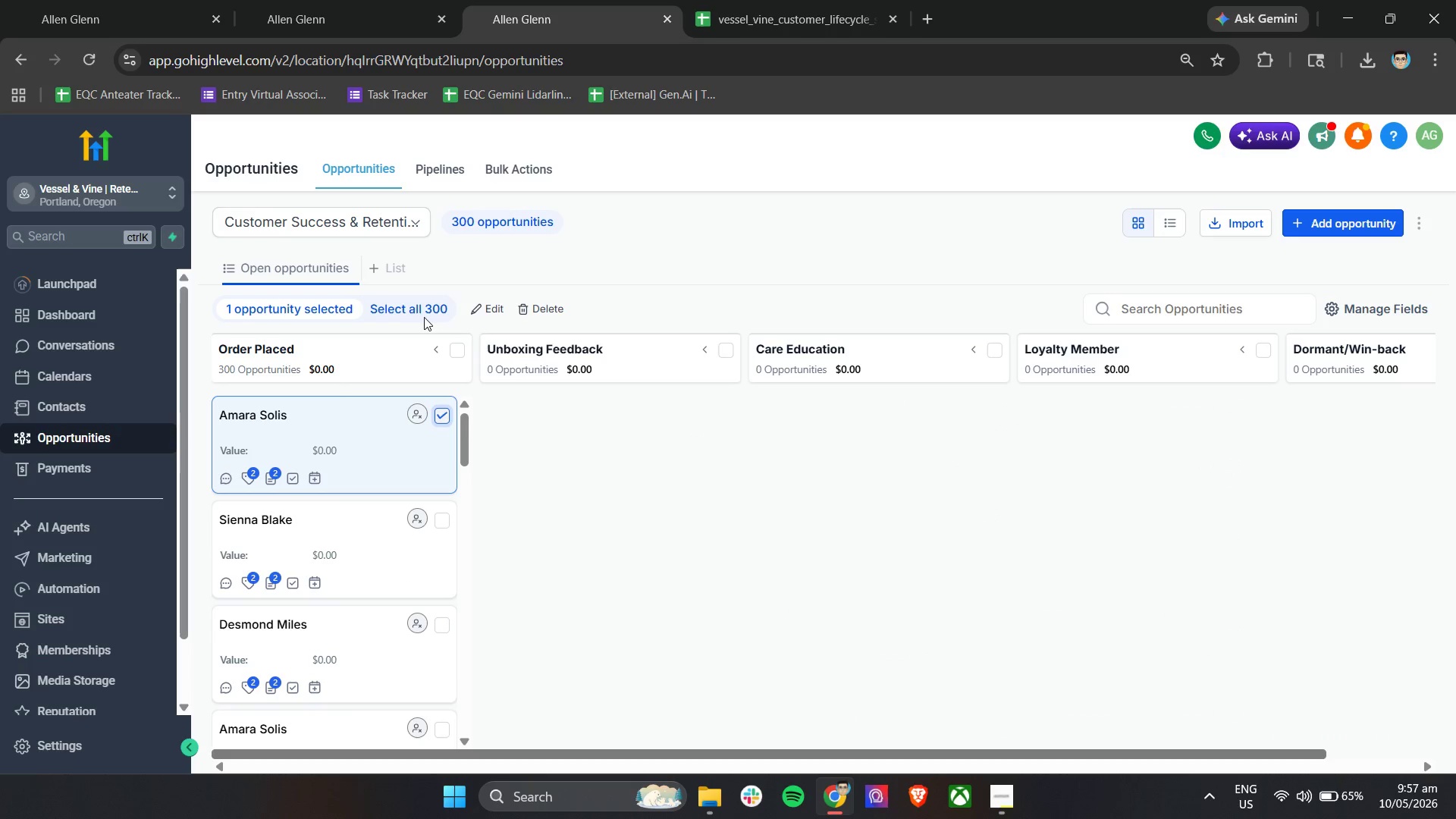 
left_click([424, 315])
 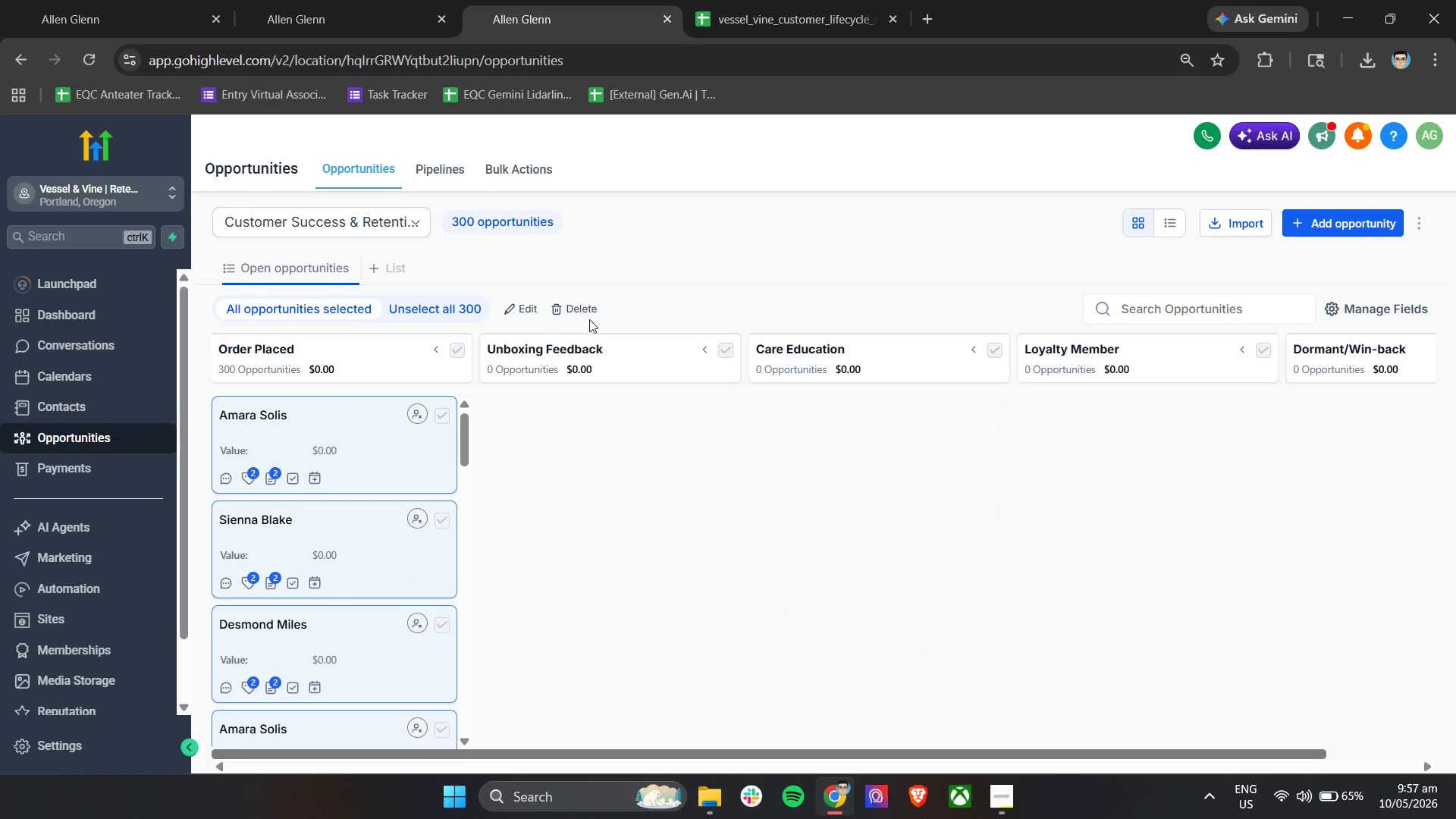 
left_click([588, 303])
 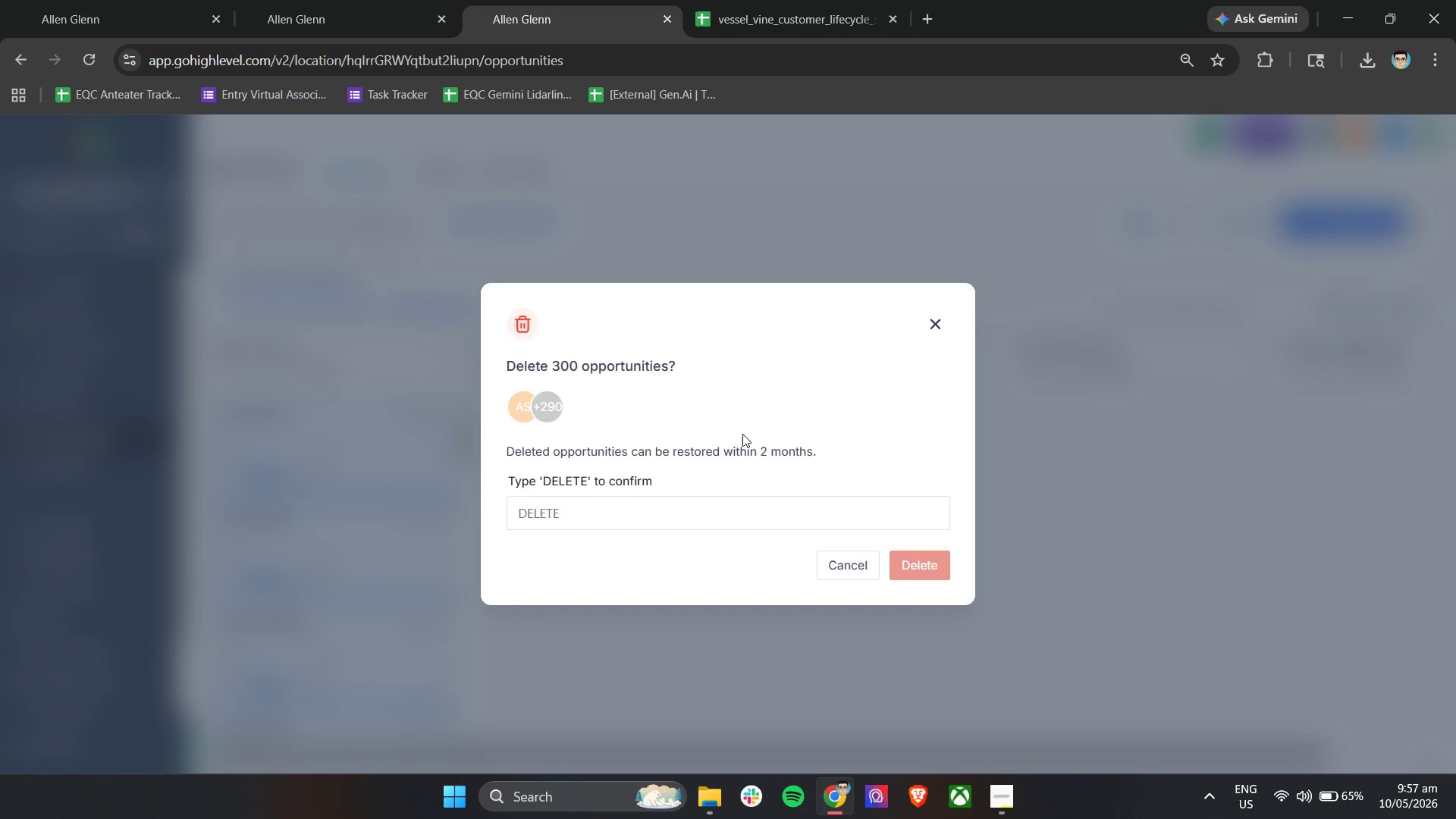 
left_click([627, 514])
 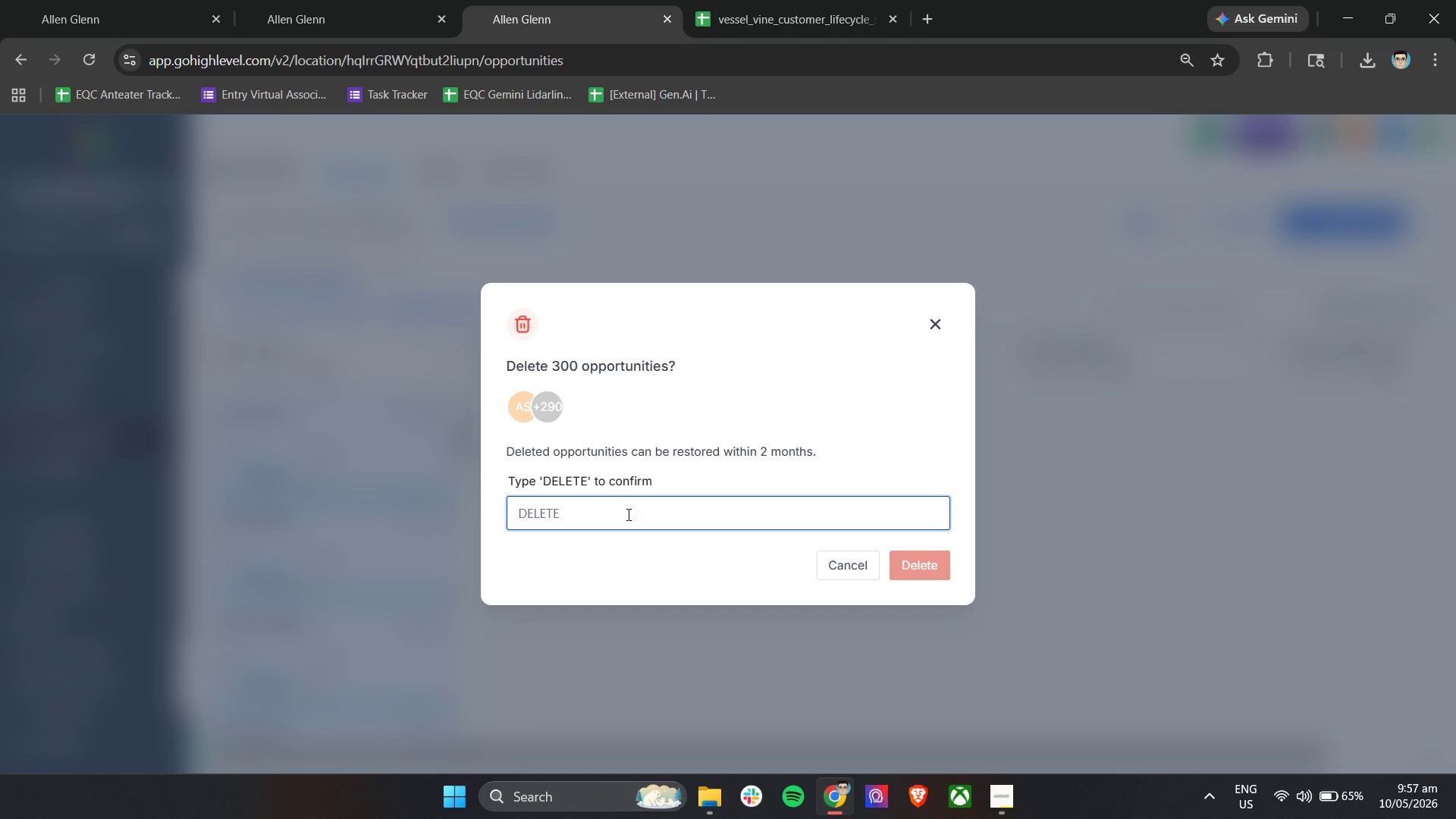 
type(DELETE)
 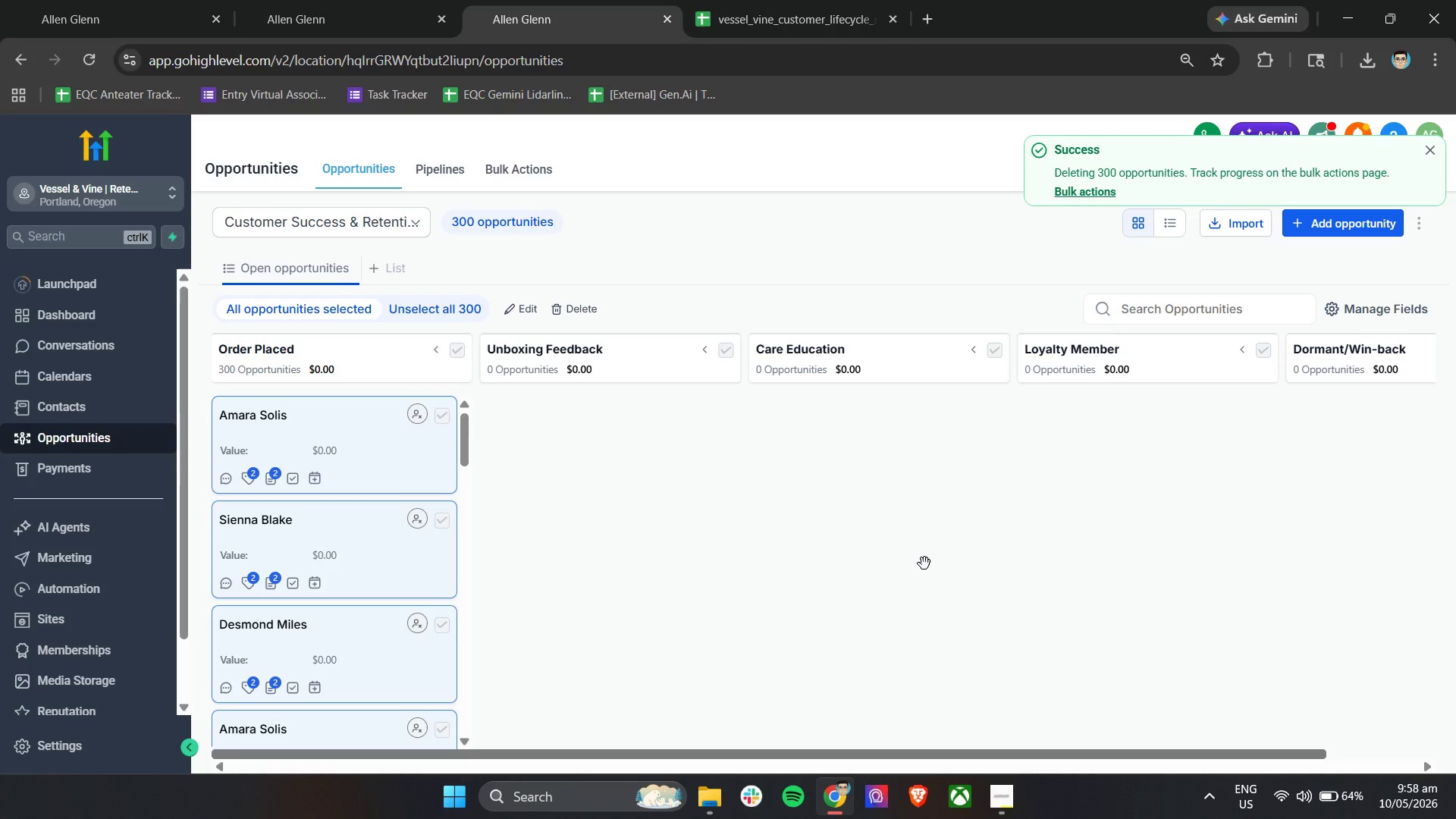 
wait(18.23)
 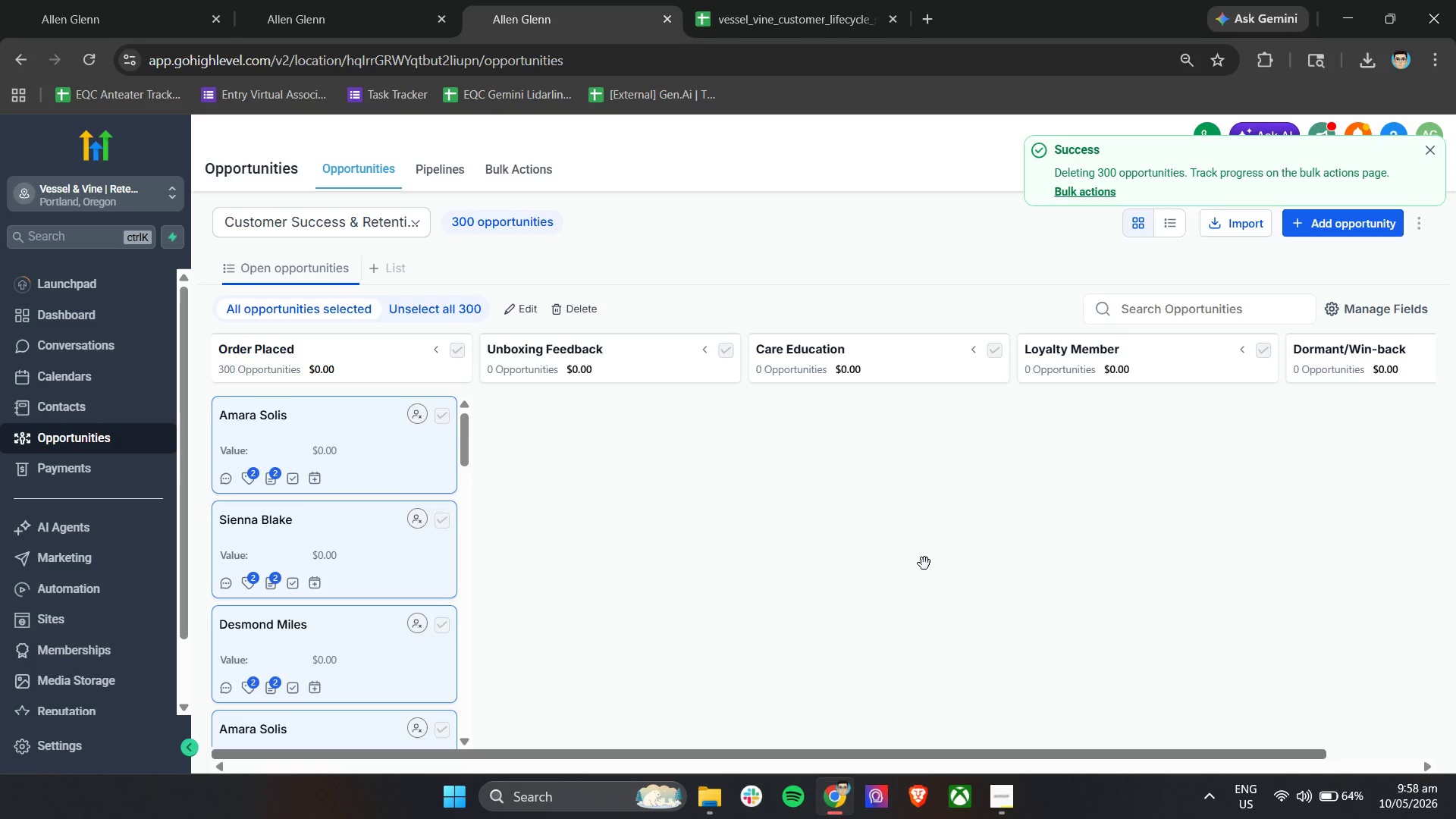 
left_click([1096, 195])
 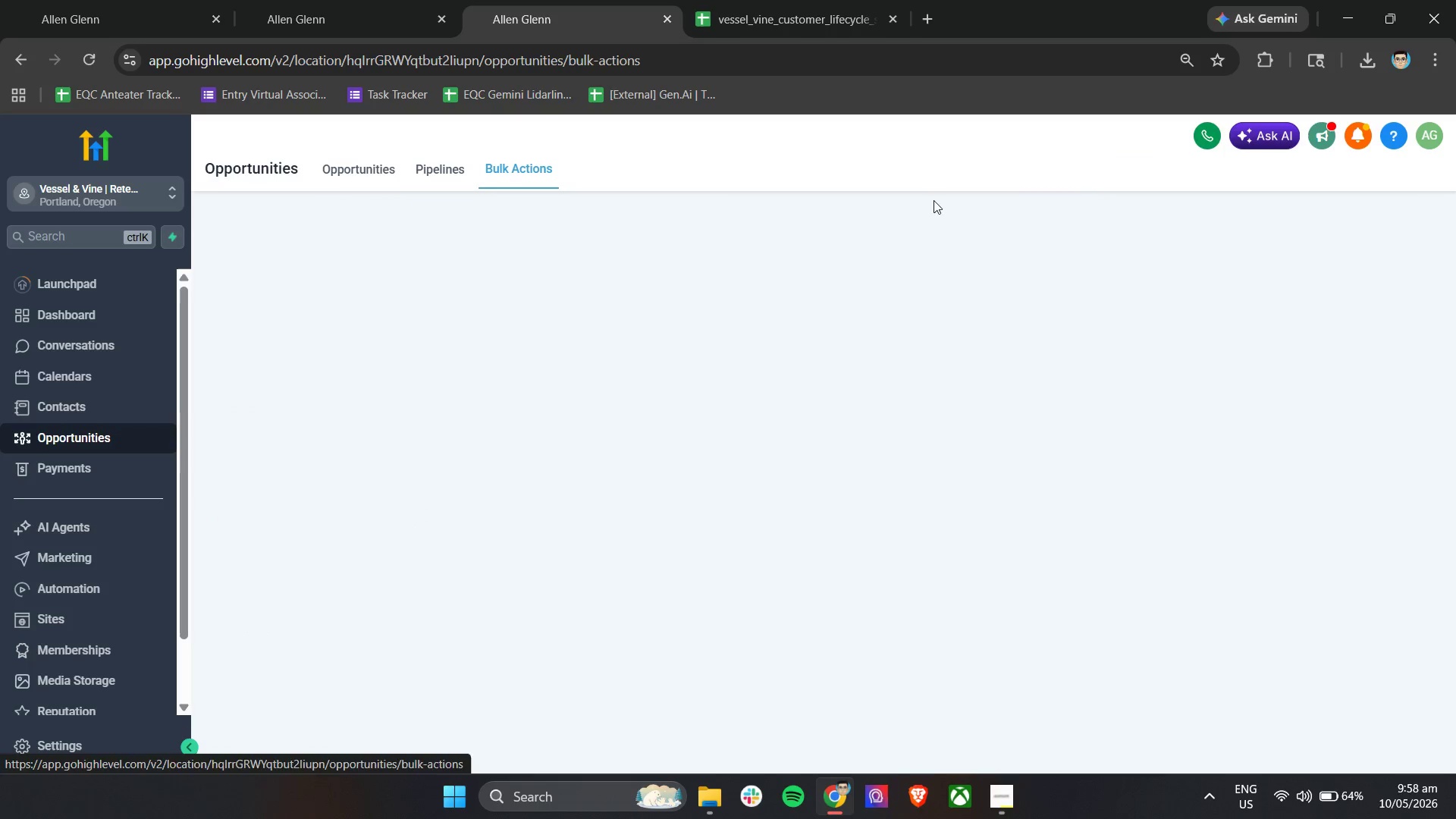 
mouse_move([911, 224])
 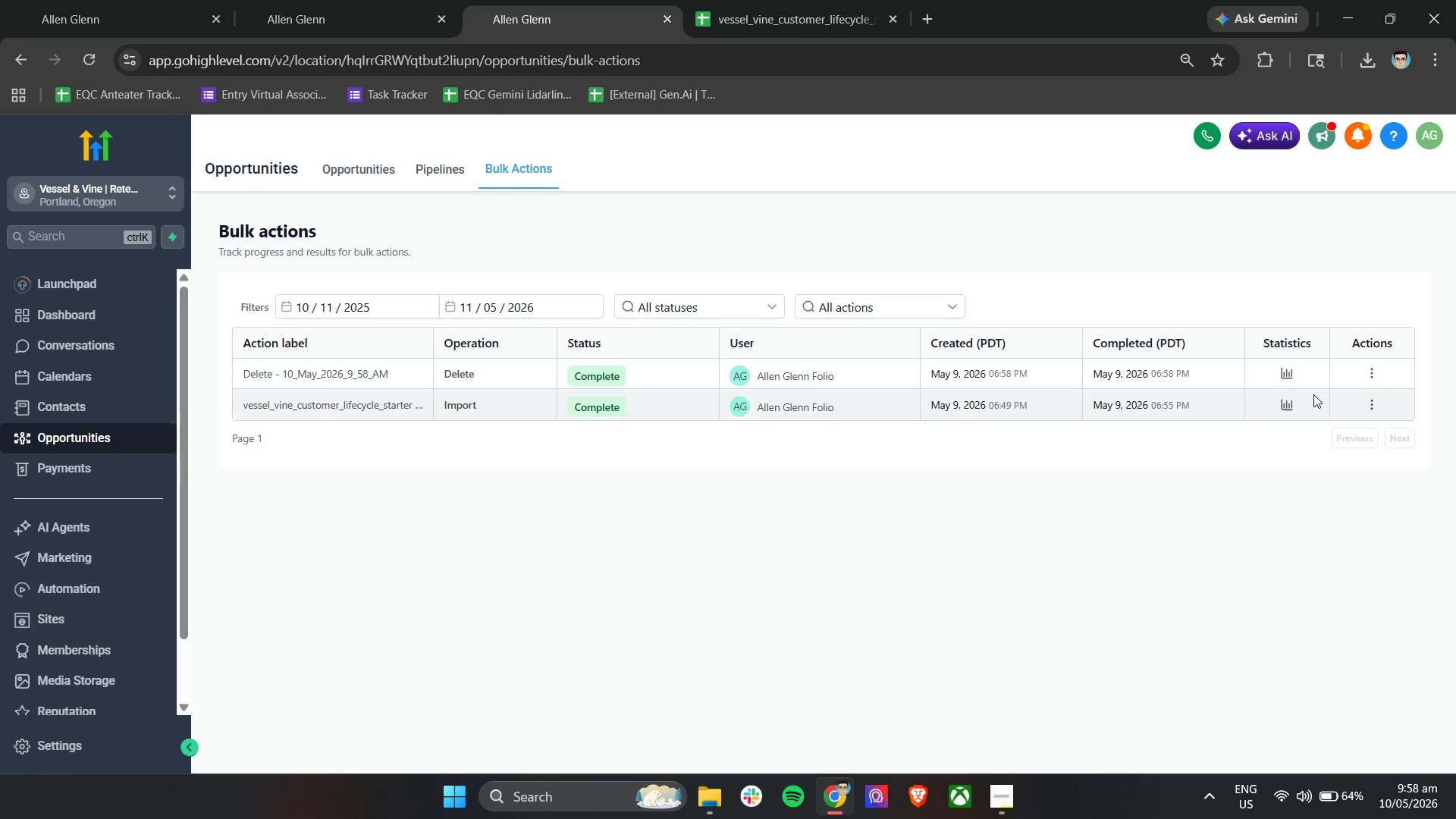 
left_click([1285, 375])
 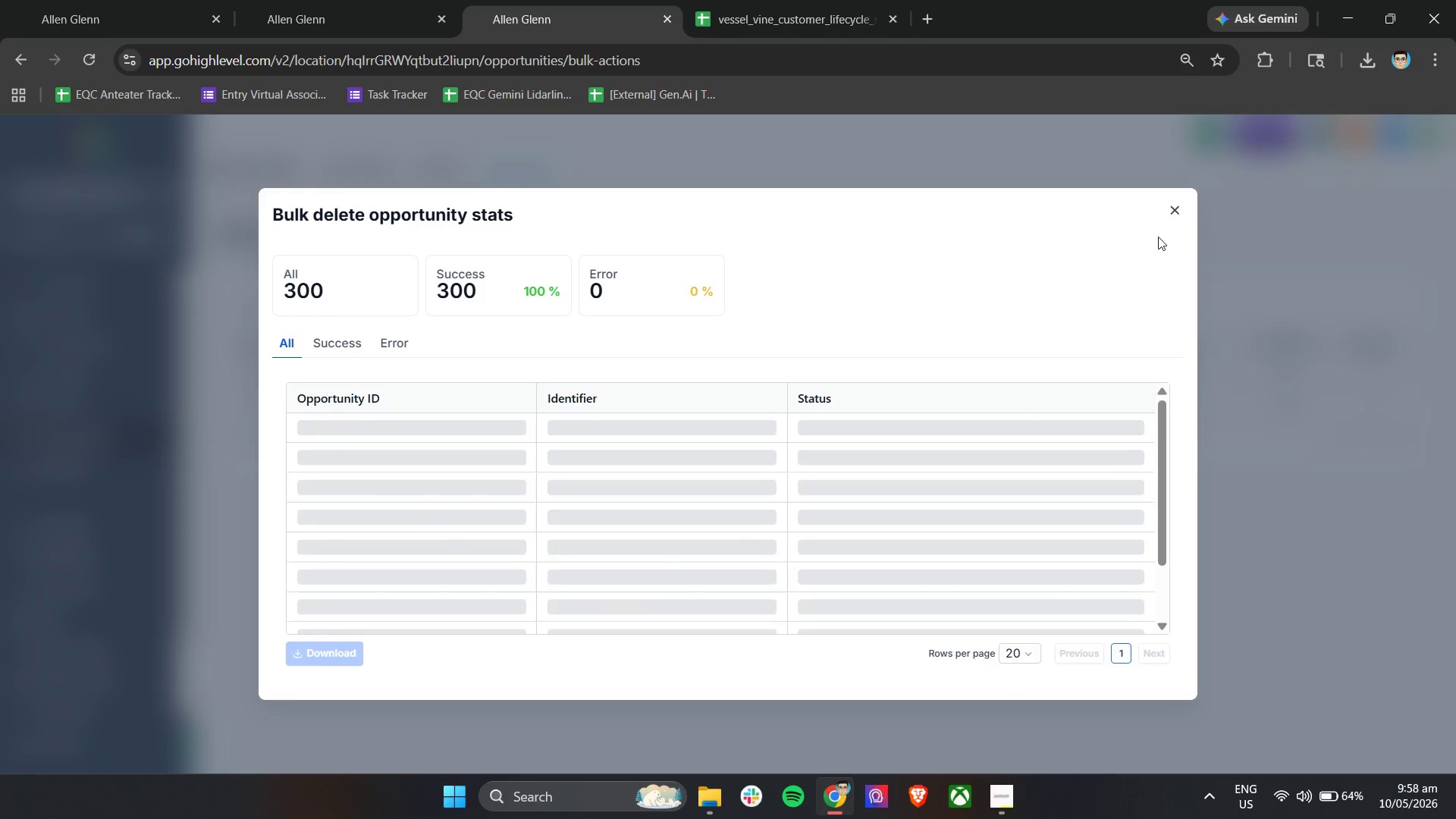 
left_click([1170, 215])
 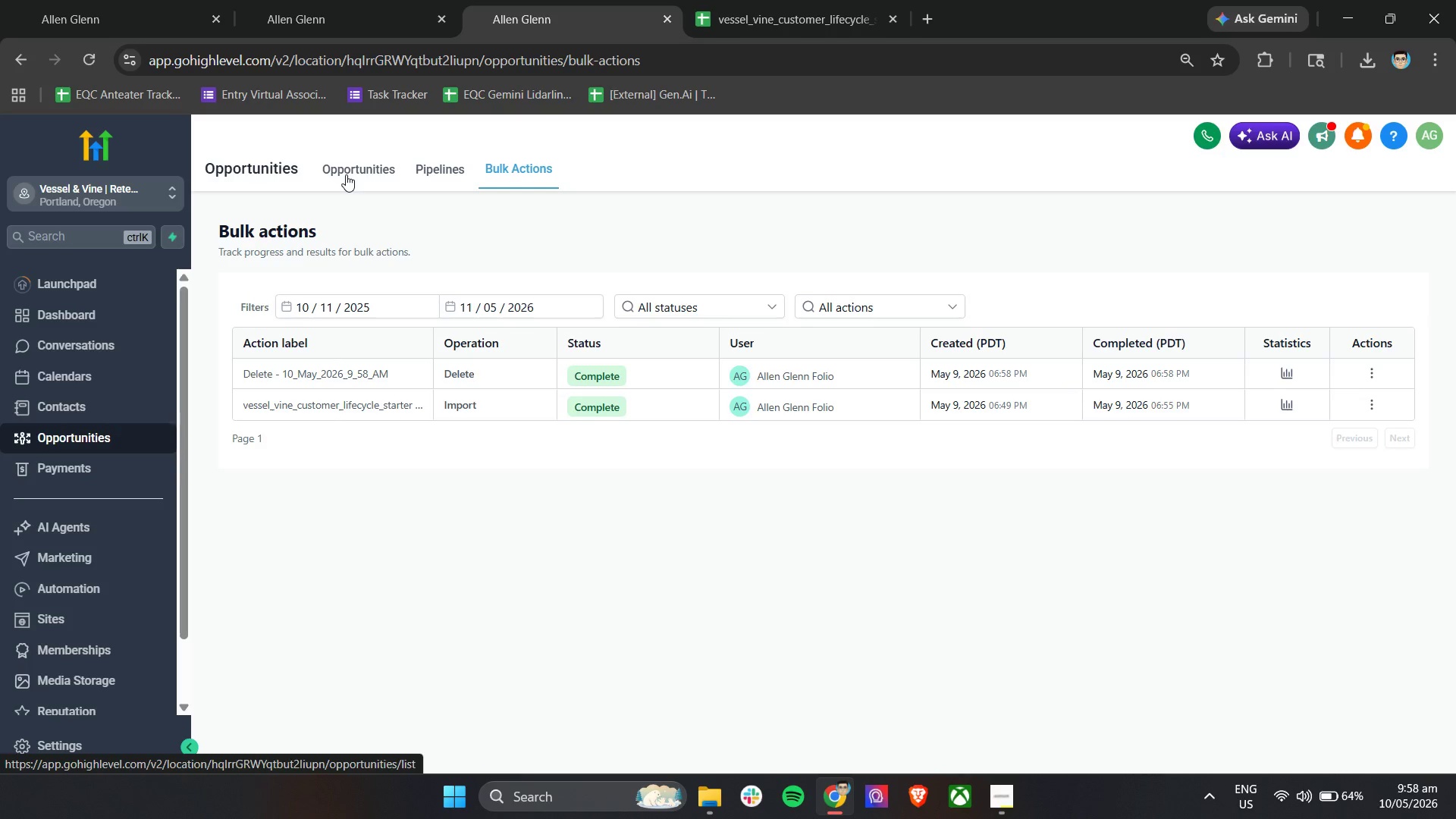 
left_click([347, 173])
 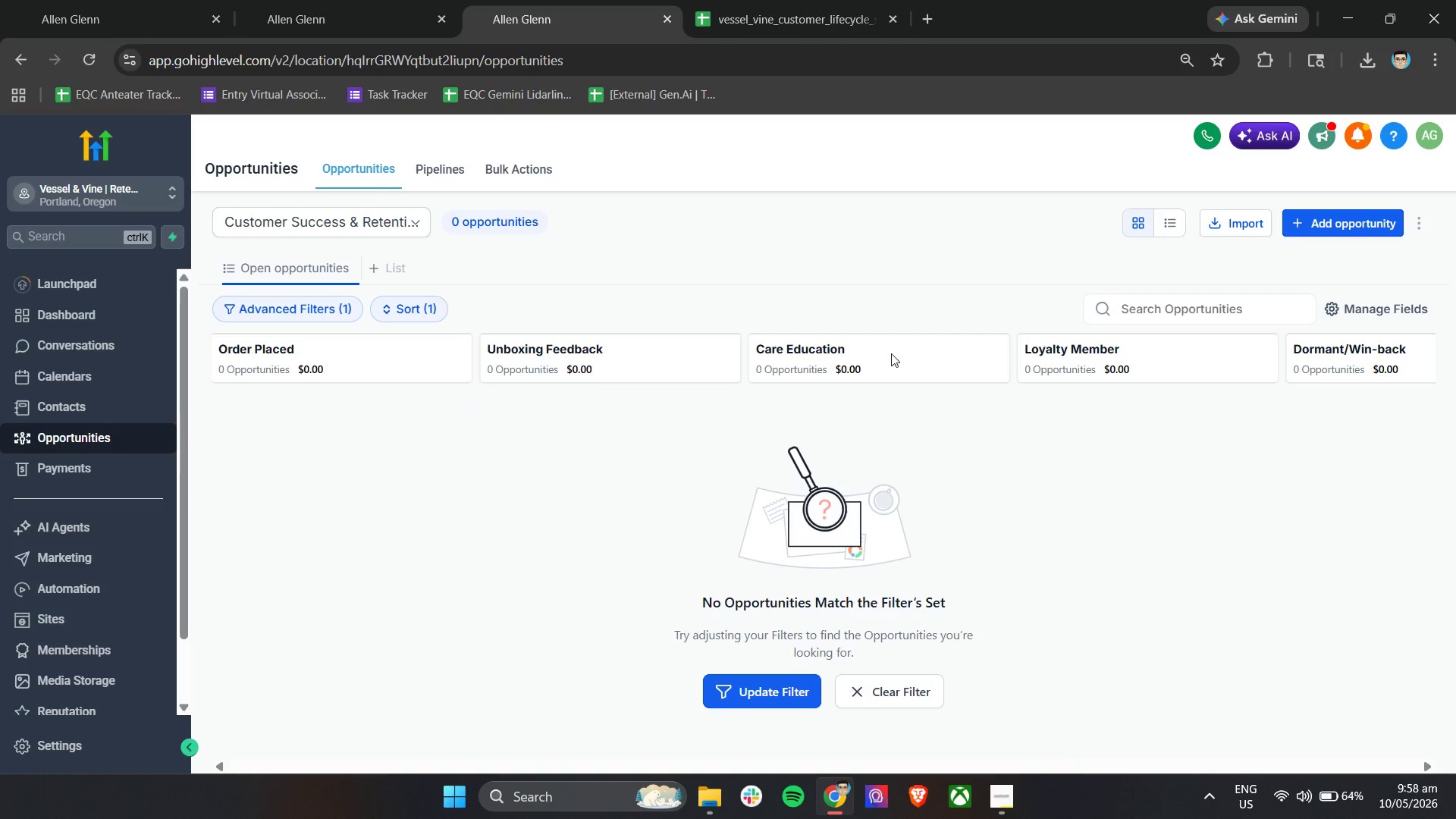 
left_click([1221, 228])
 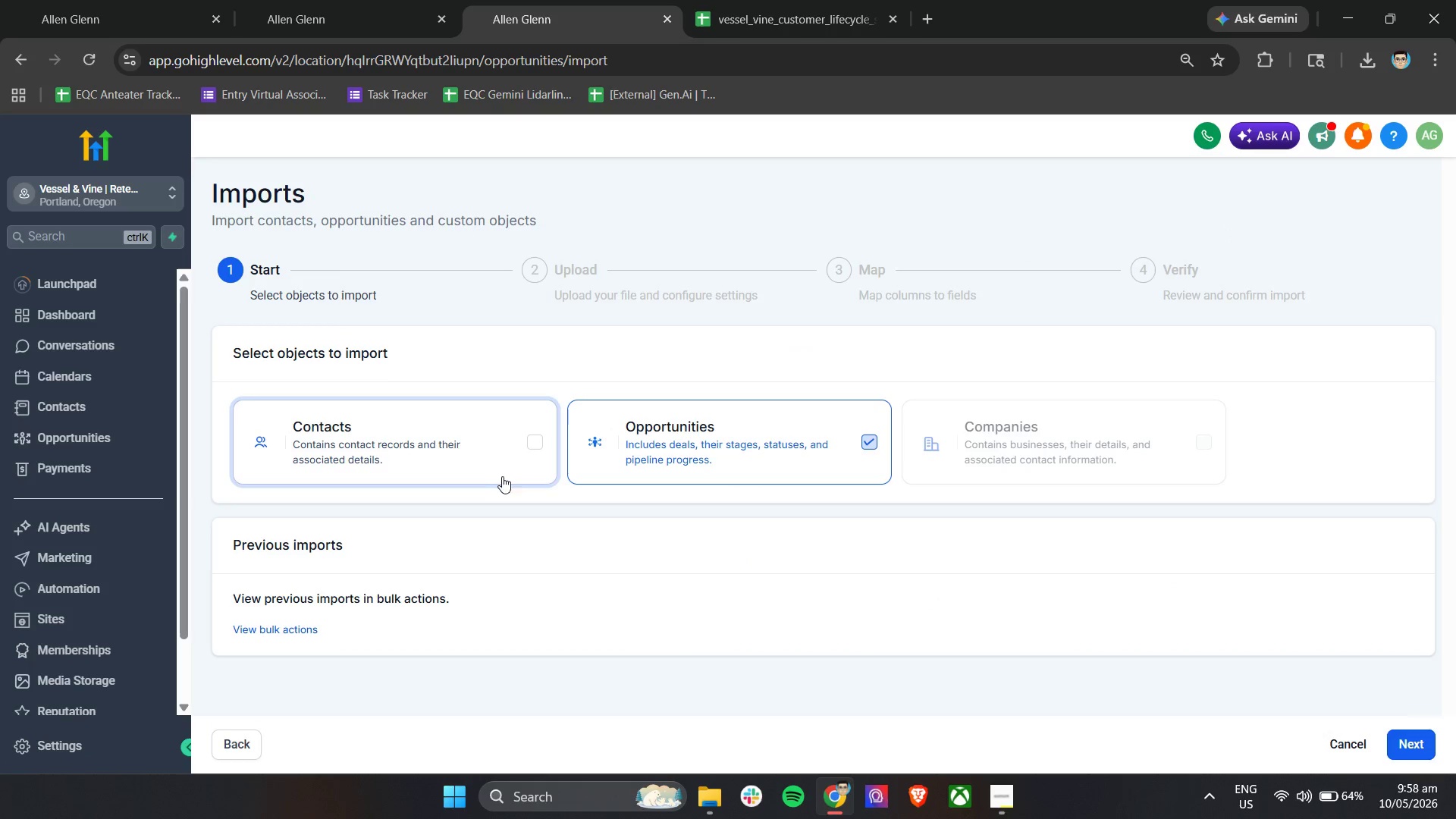 
left_click([479, 474])
 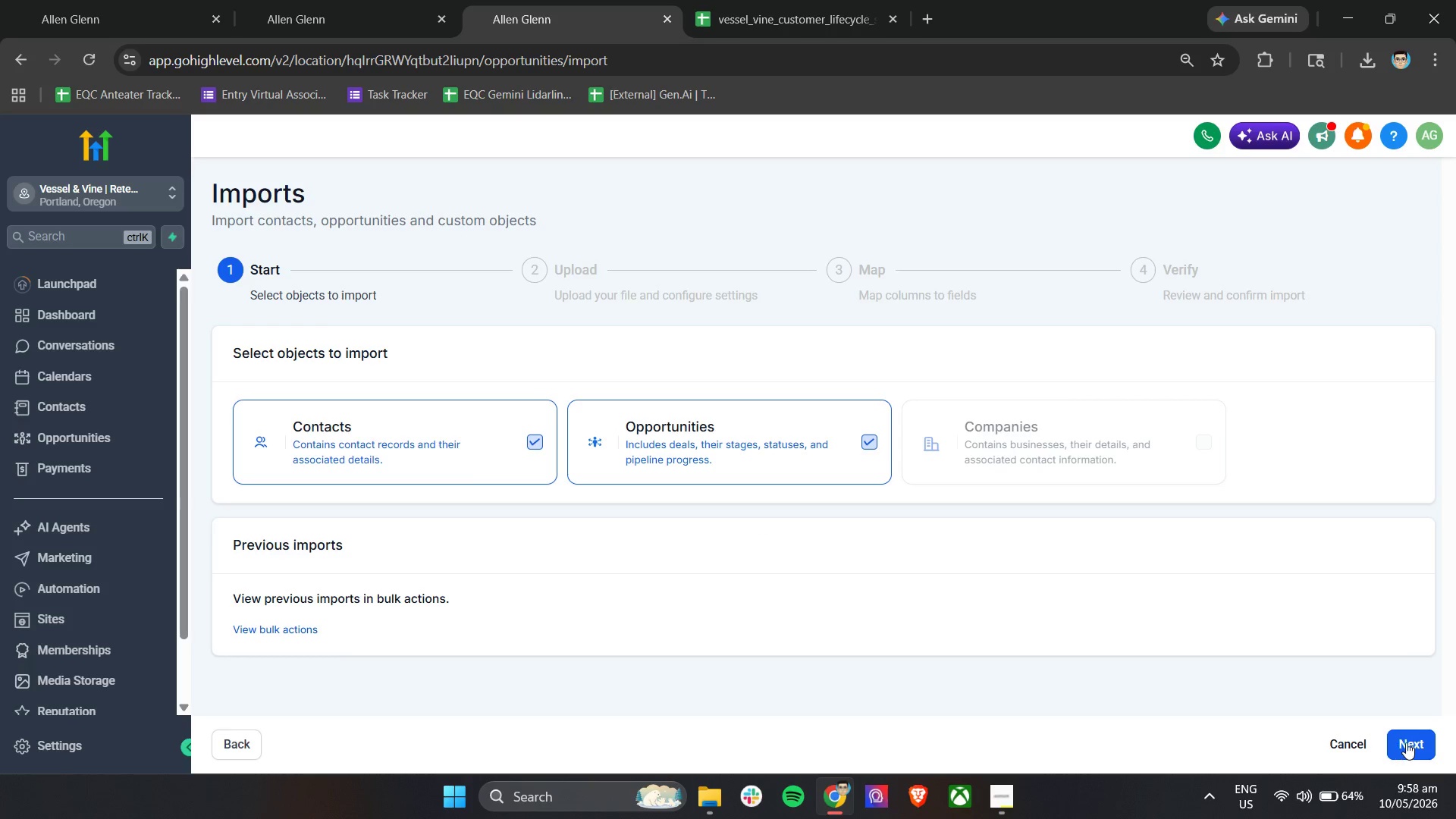 
left_click([1406, 742])
 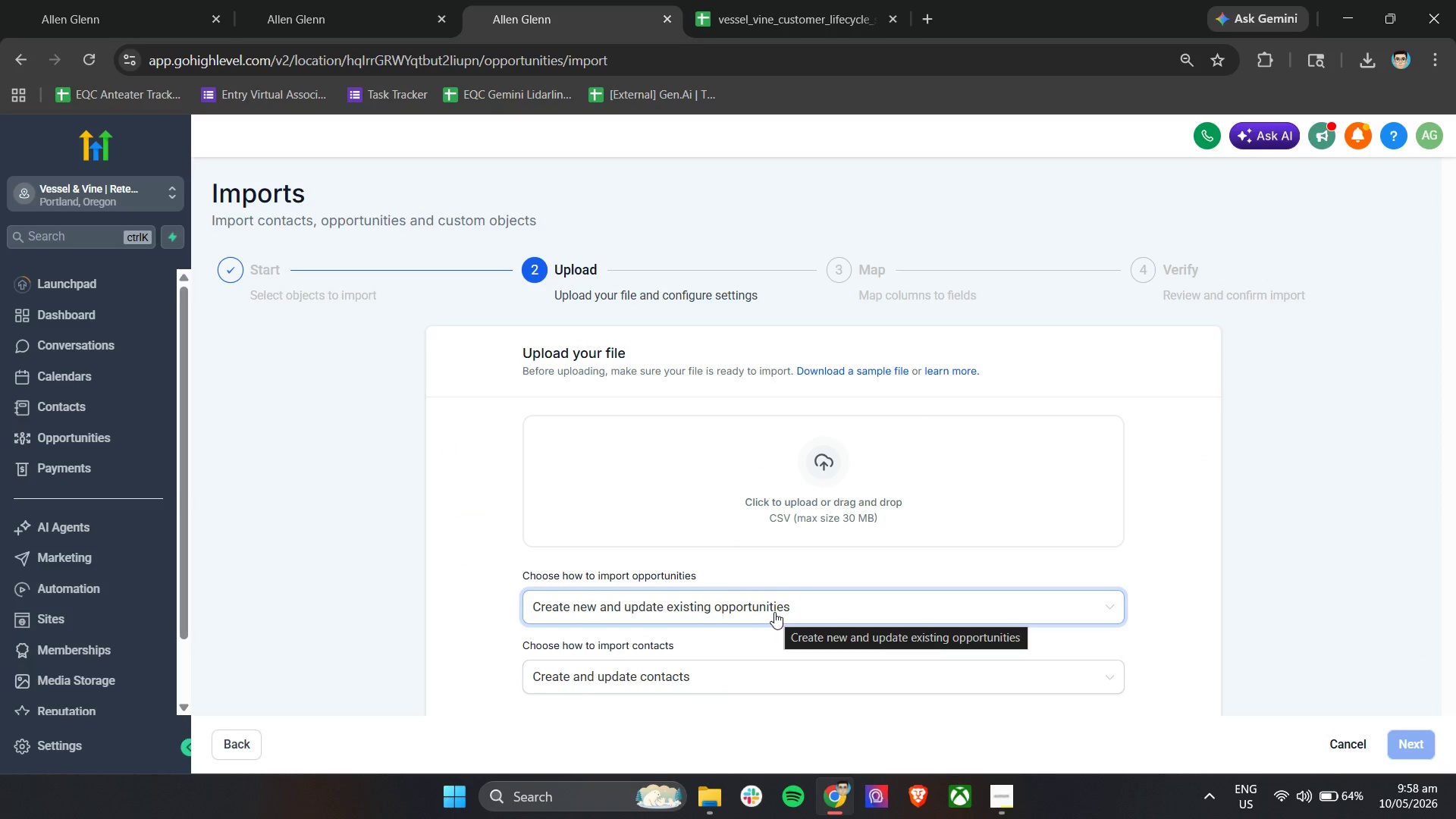 
left_click([678, 681])
 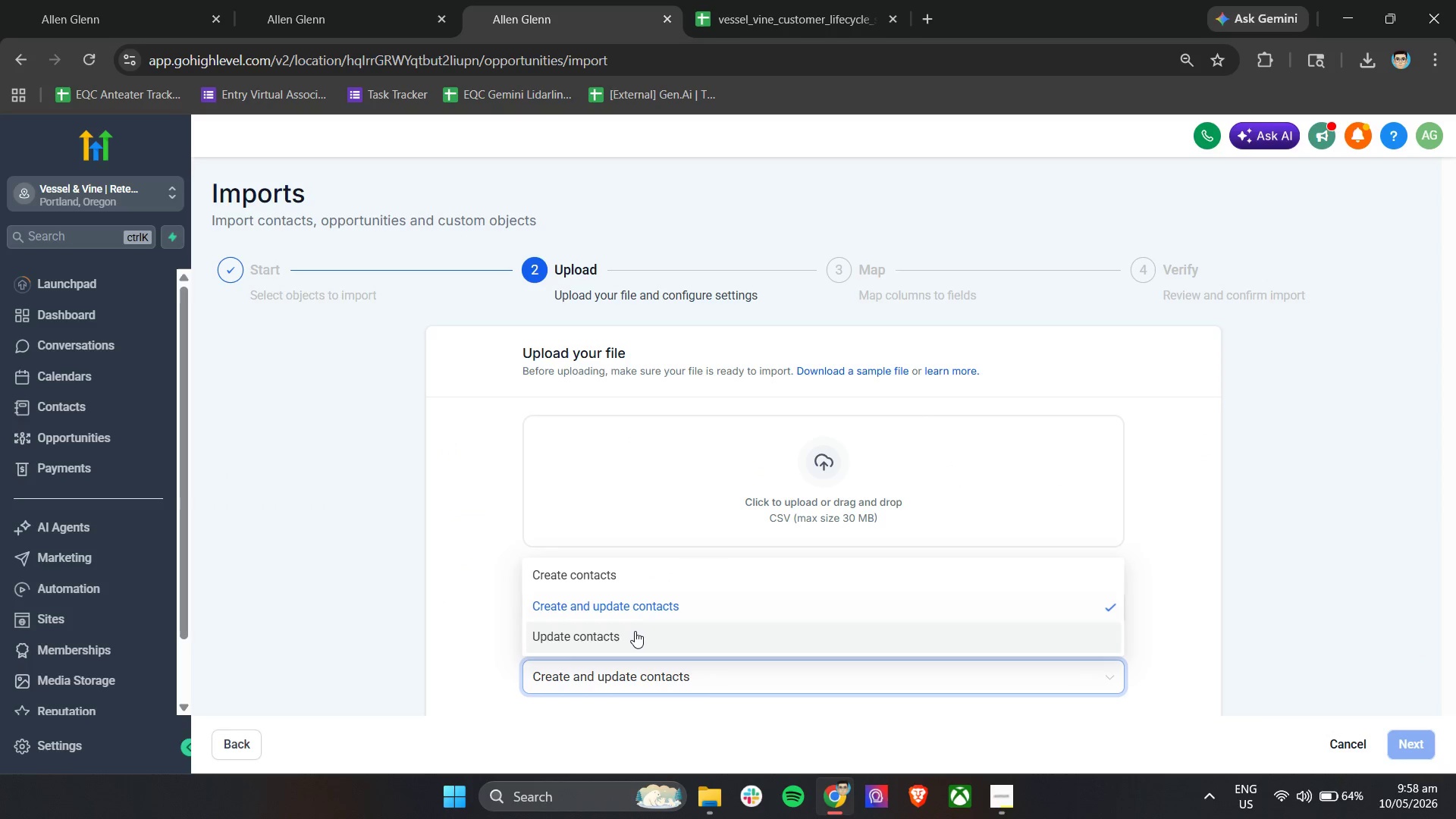 
left_click([635, 631])
 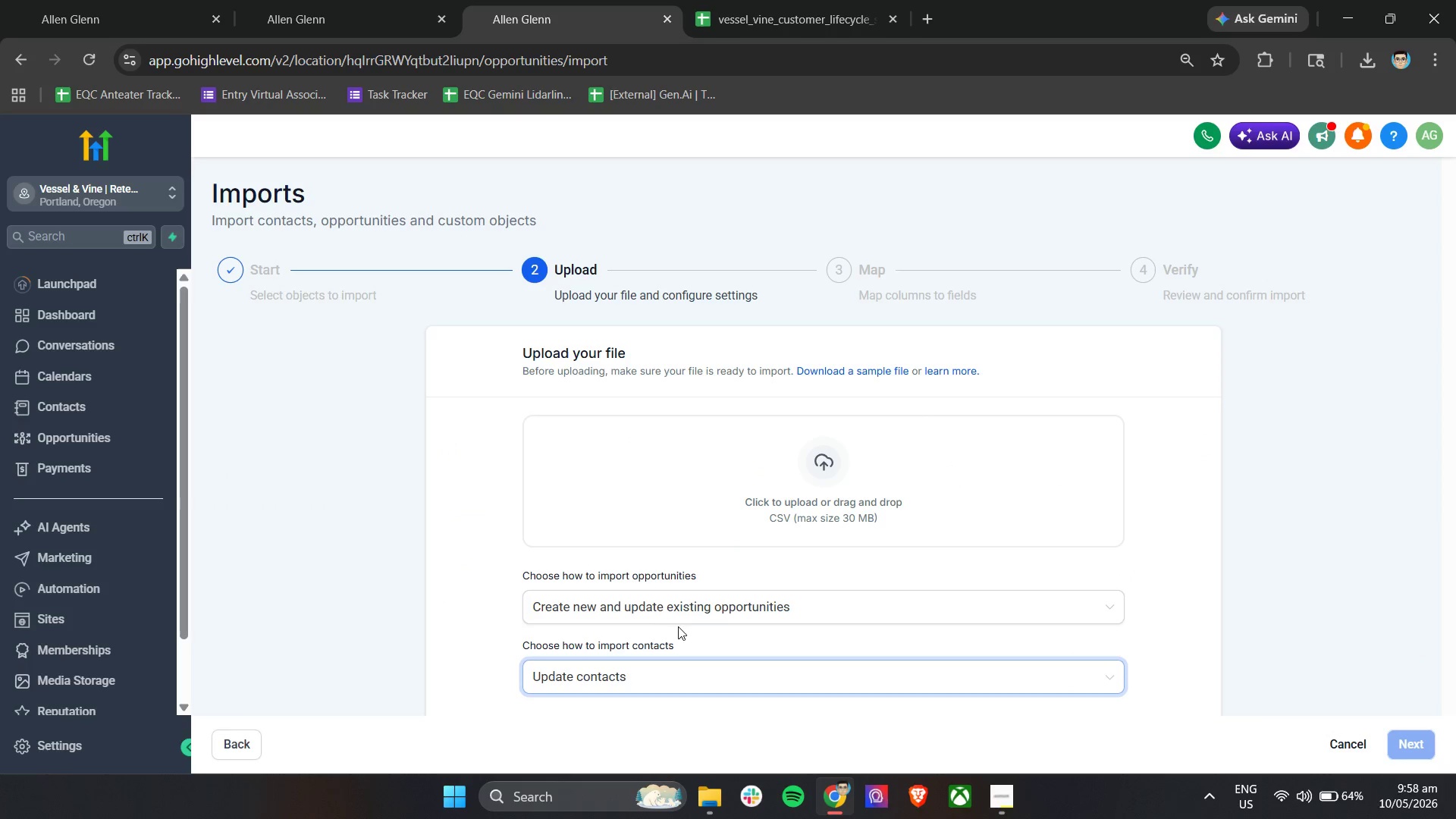 
left_click([684, 613])
 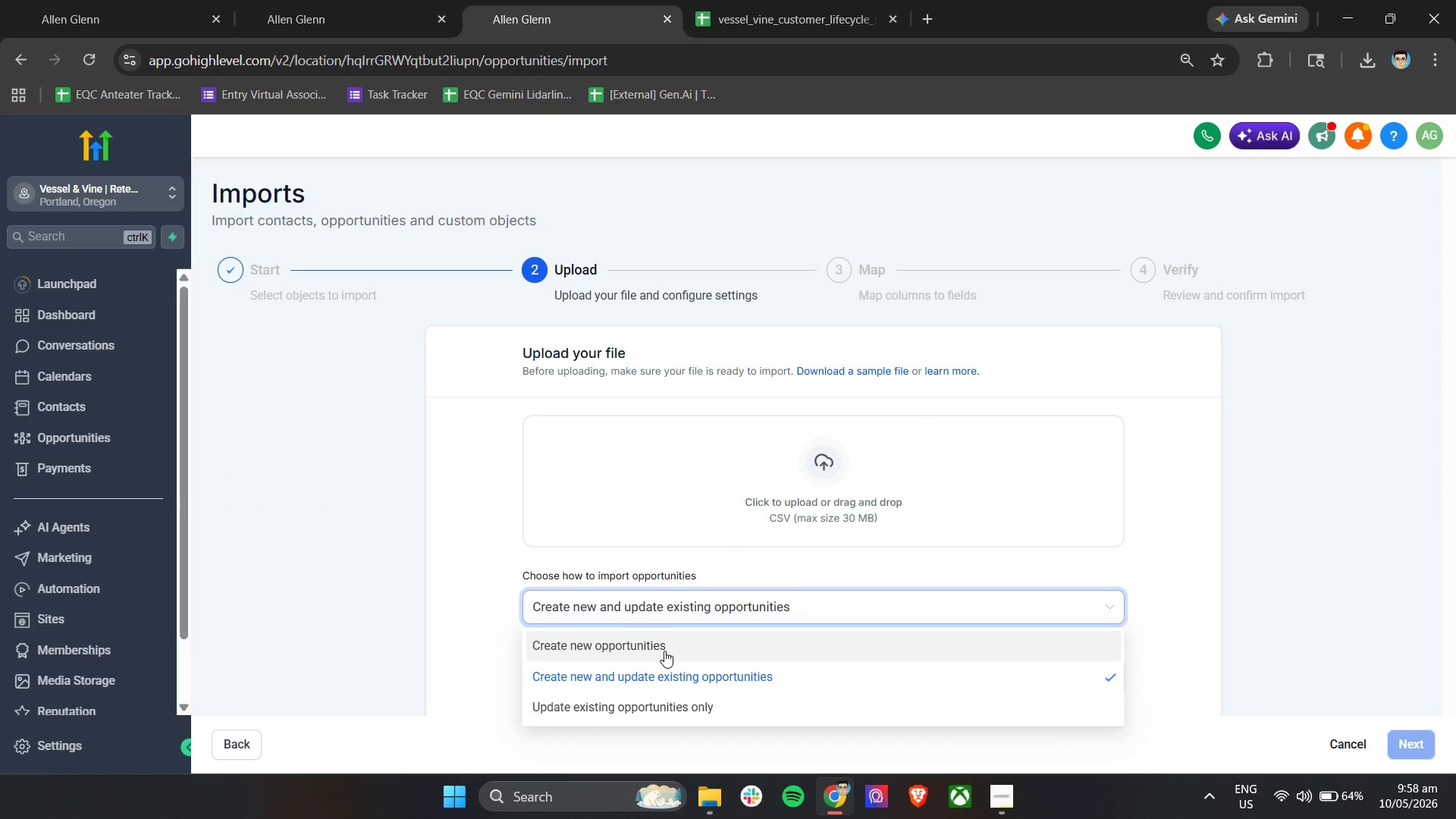 
left_click([664, 651])
 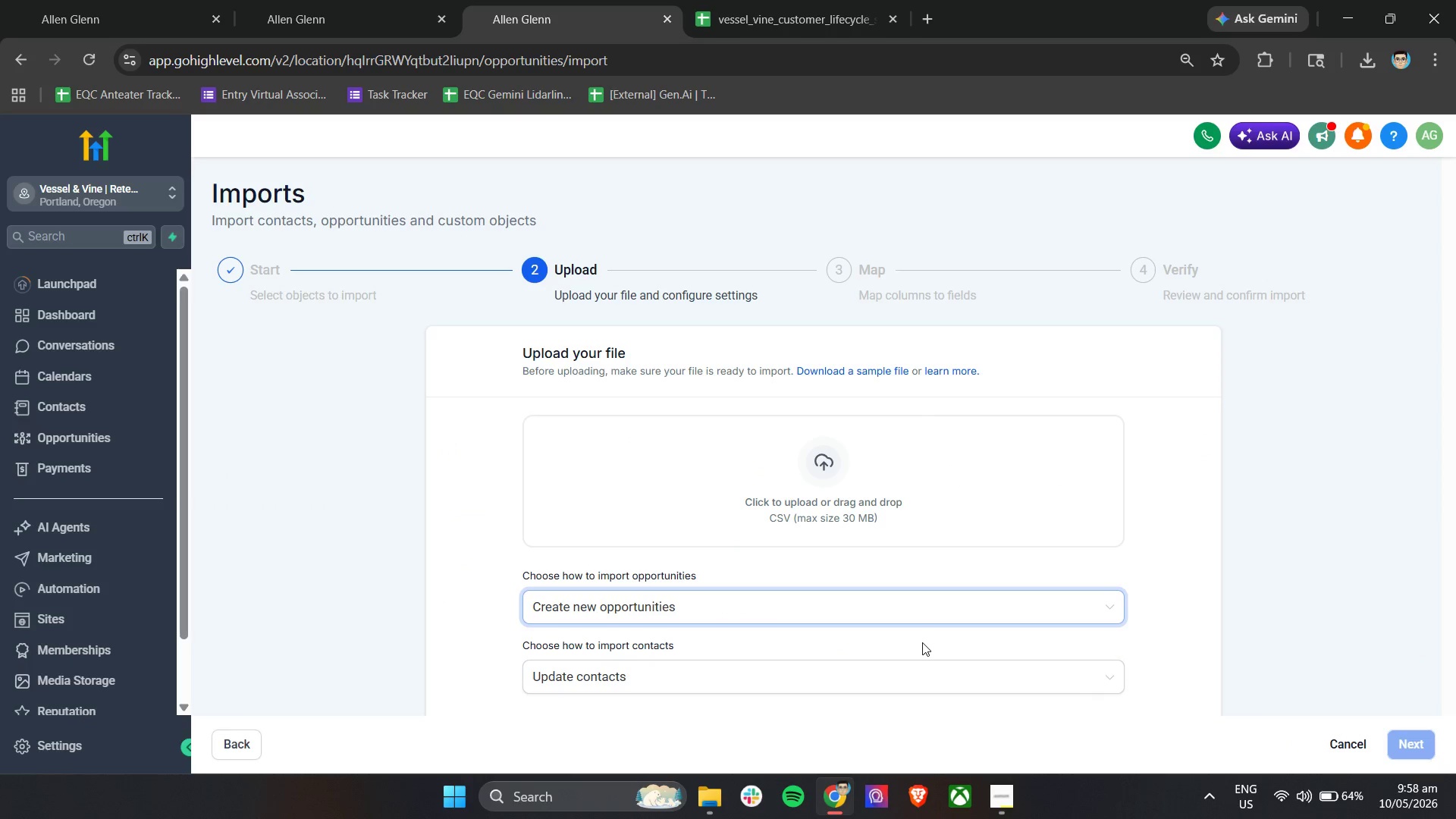 
scroll: coordinate [924, 642], scroll_direction: down, amount: 3.0
 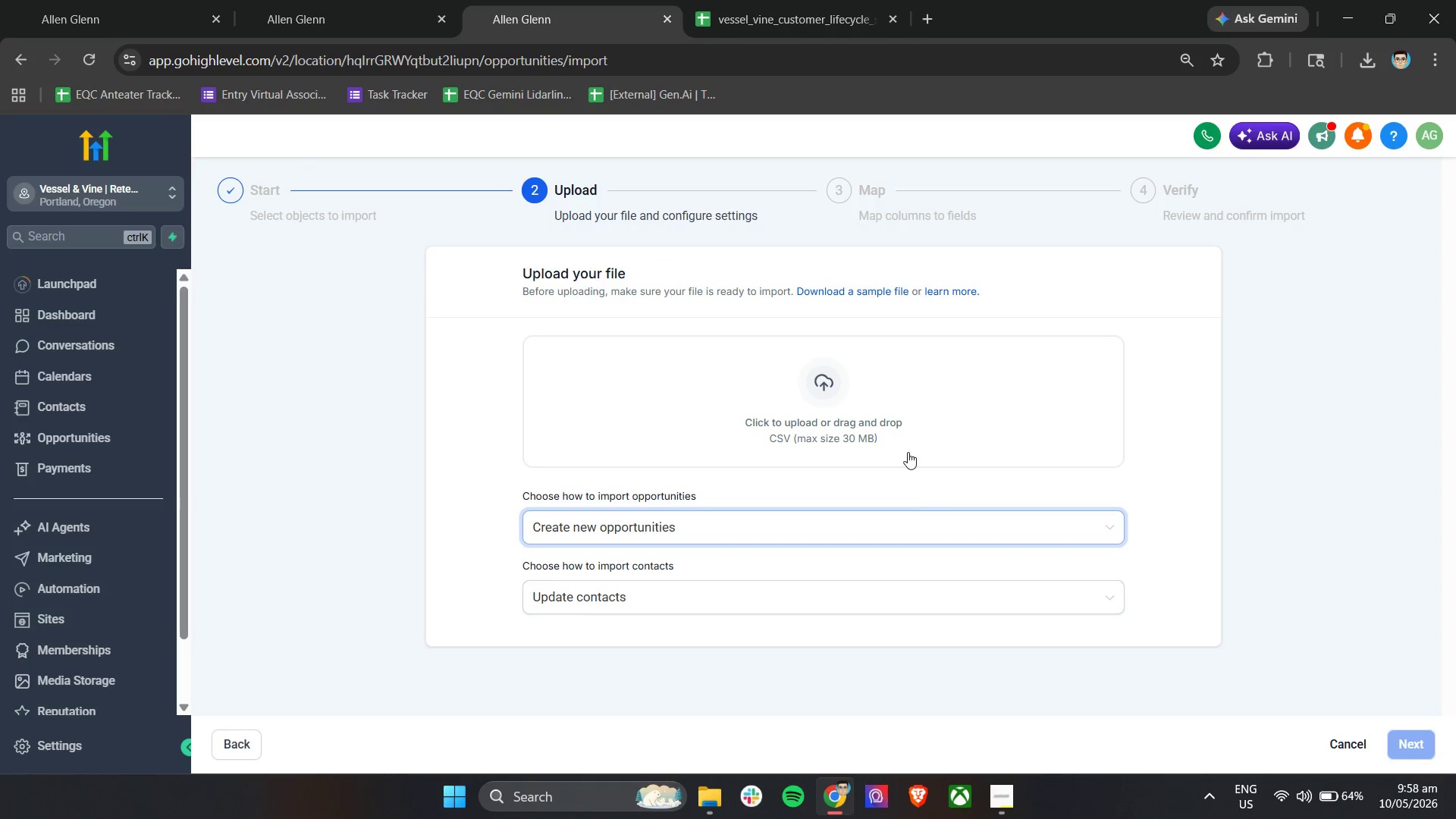 
left_click([905, 425])
 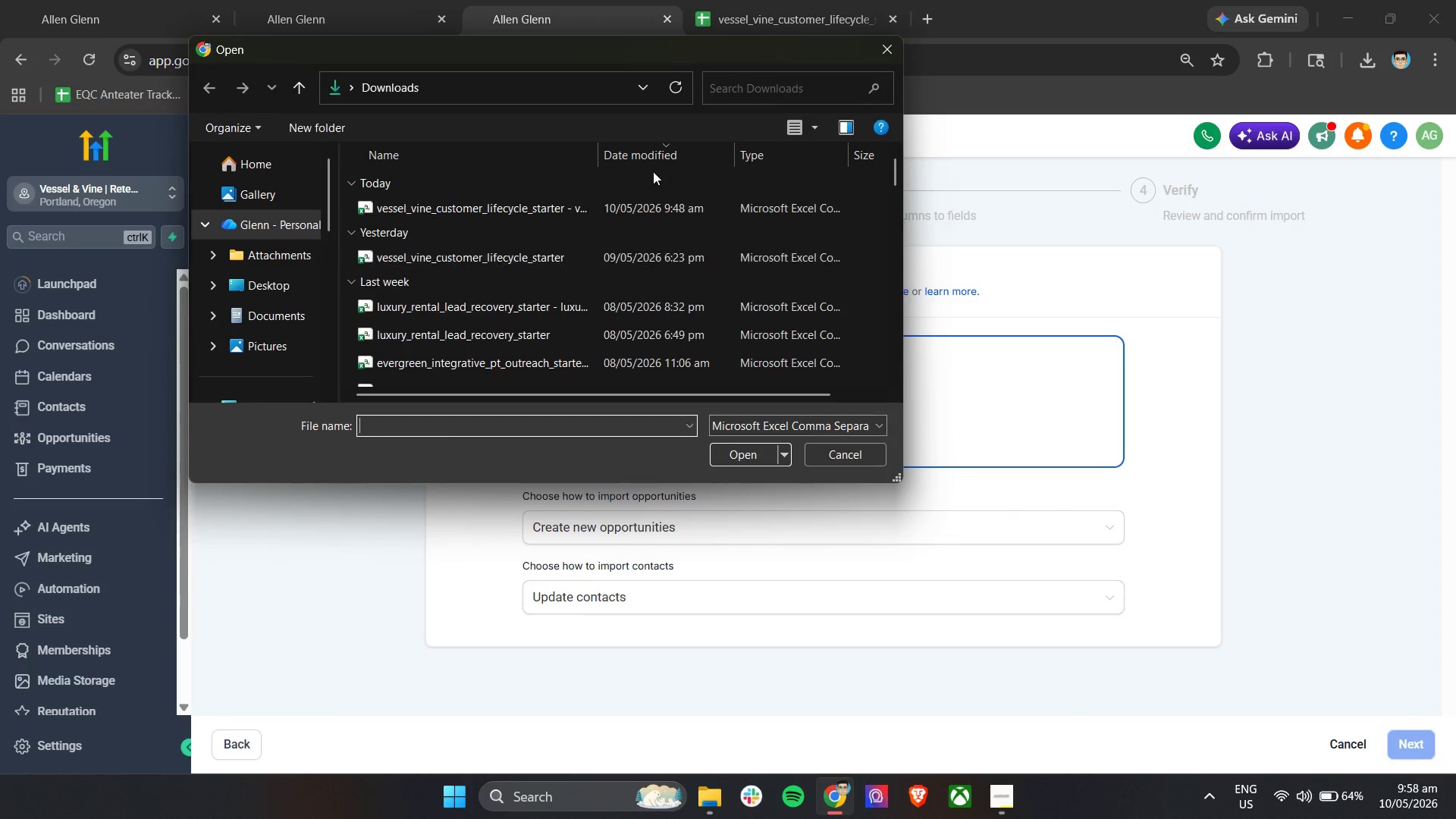 
left_click([640, 205])
 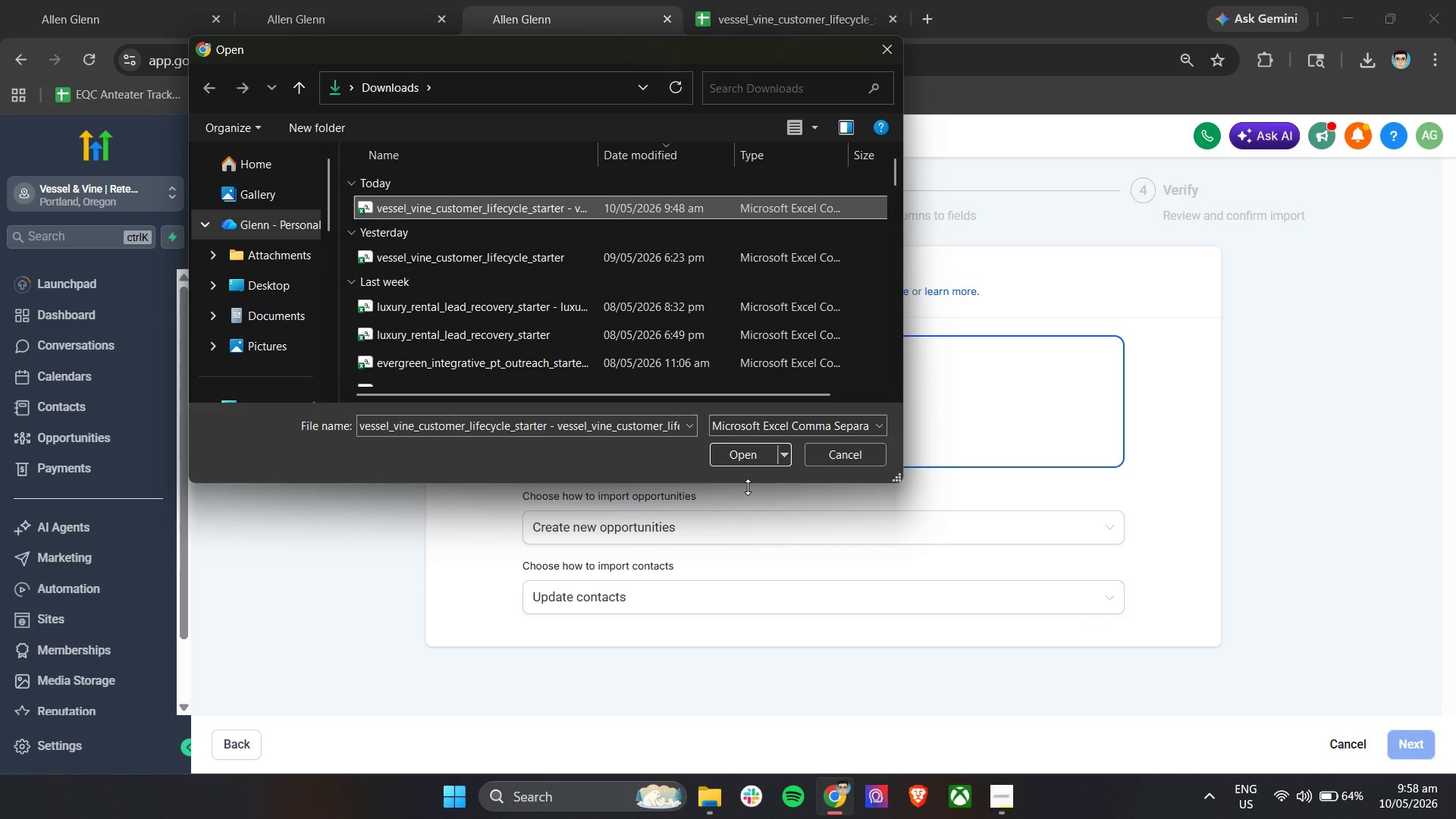 
left_click([746, 459])
 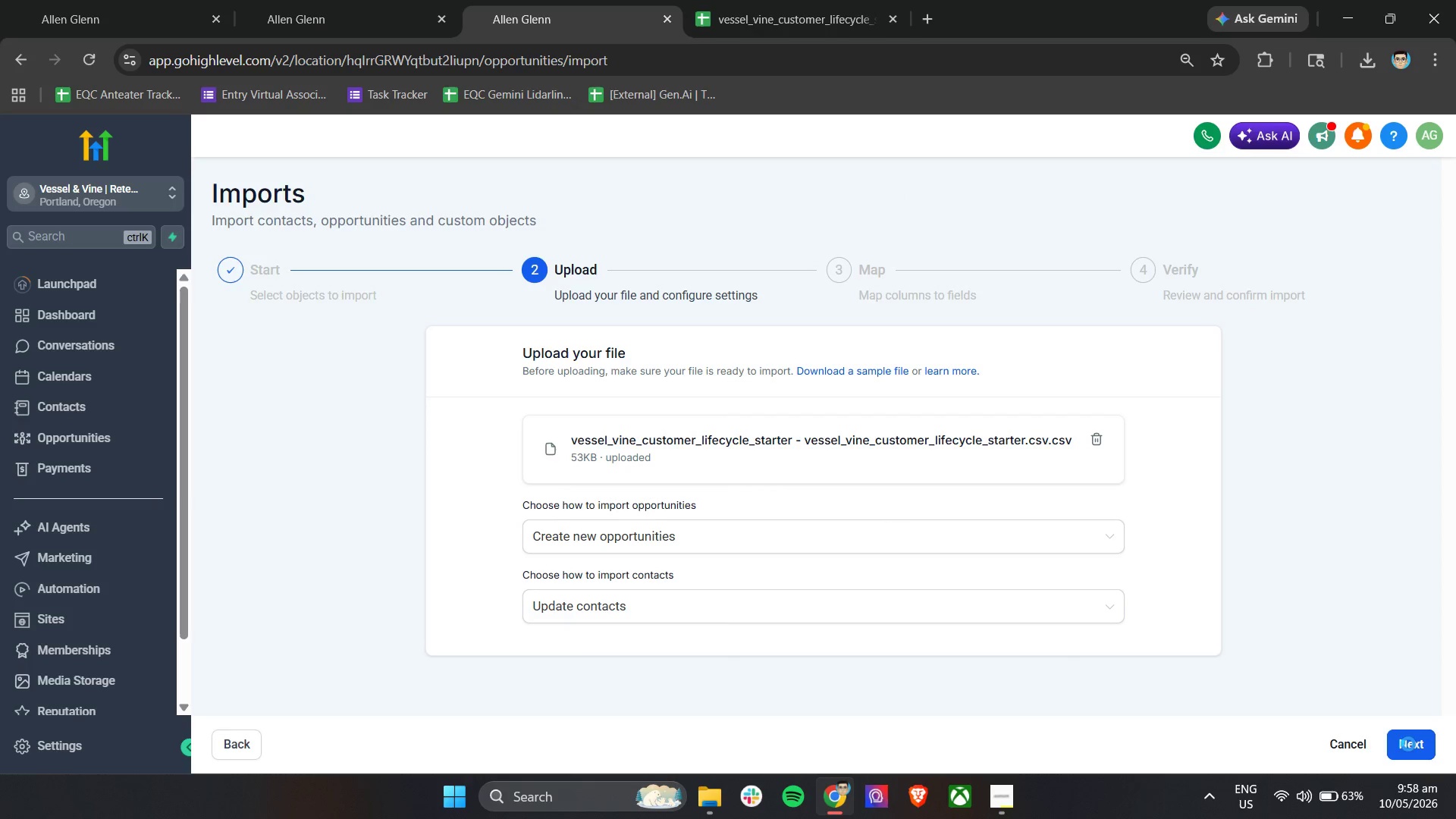 
mouse_move([617, 463])
 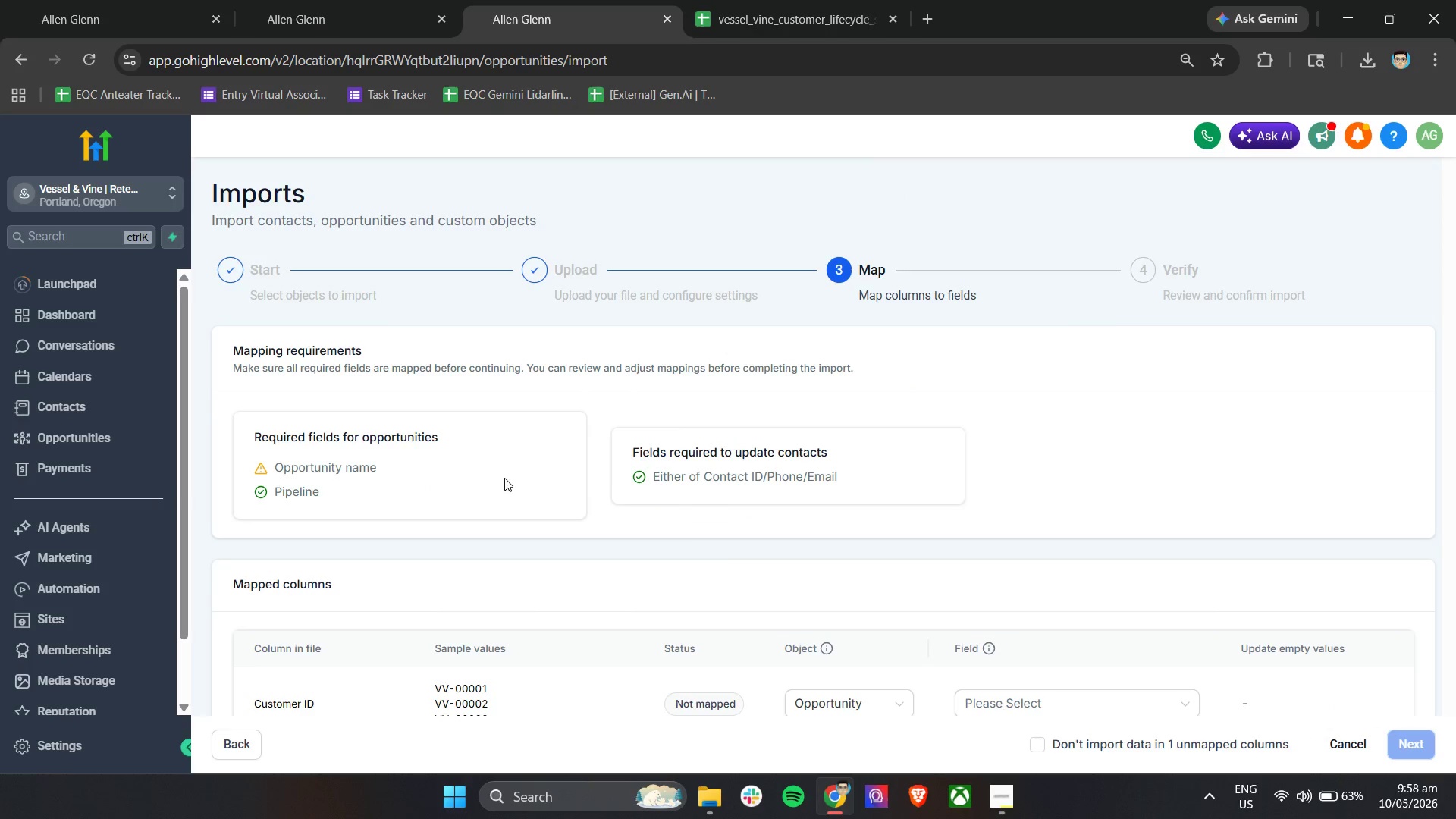 
scroll: coordinate [758, 540], scroll_direction: down, amount: 8.0
 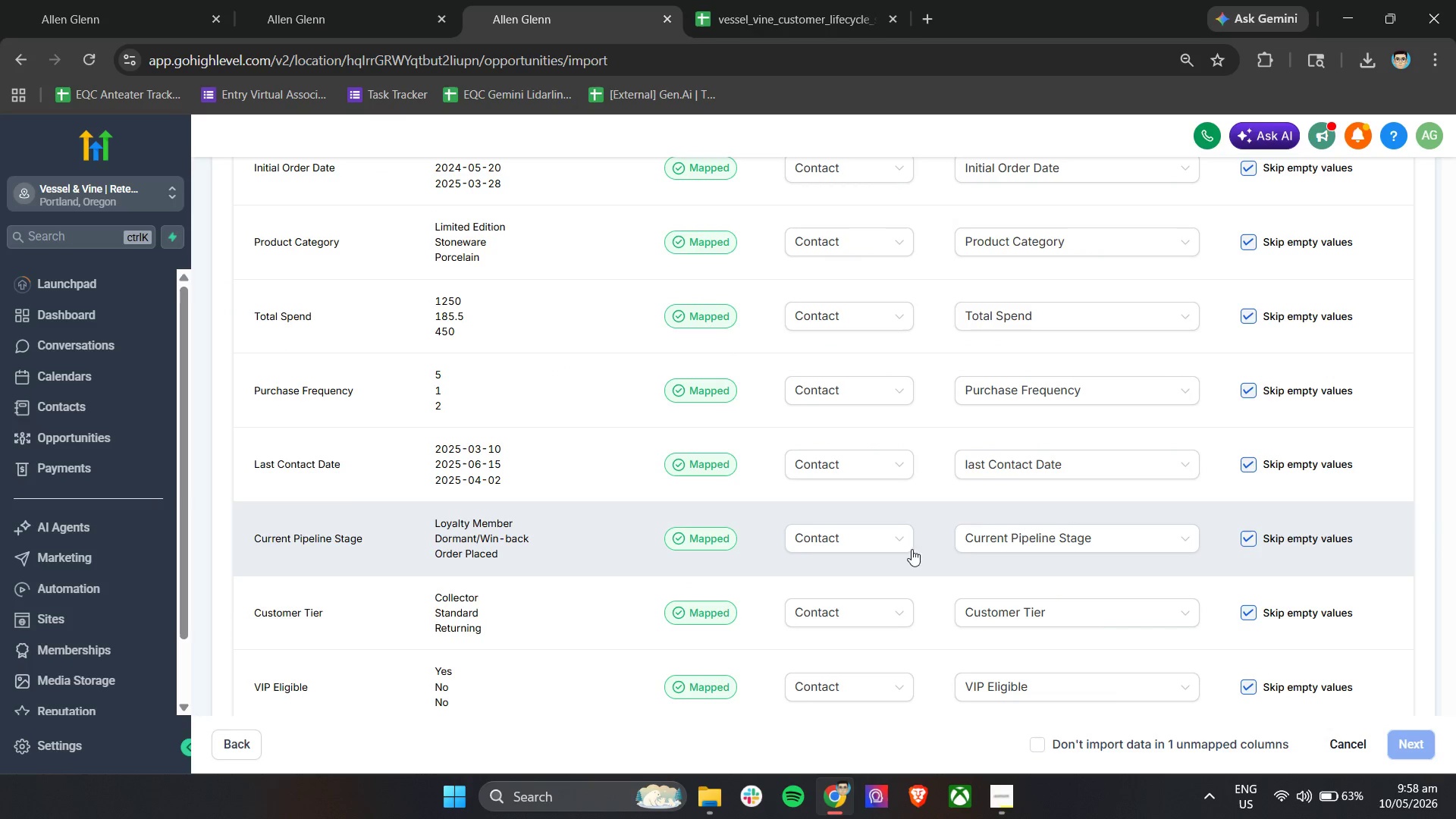 
left_click([874, 536])
 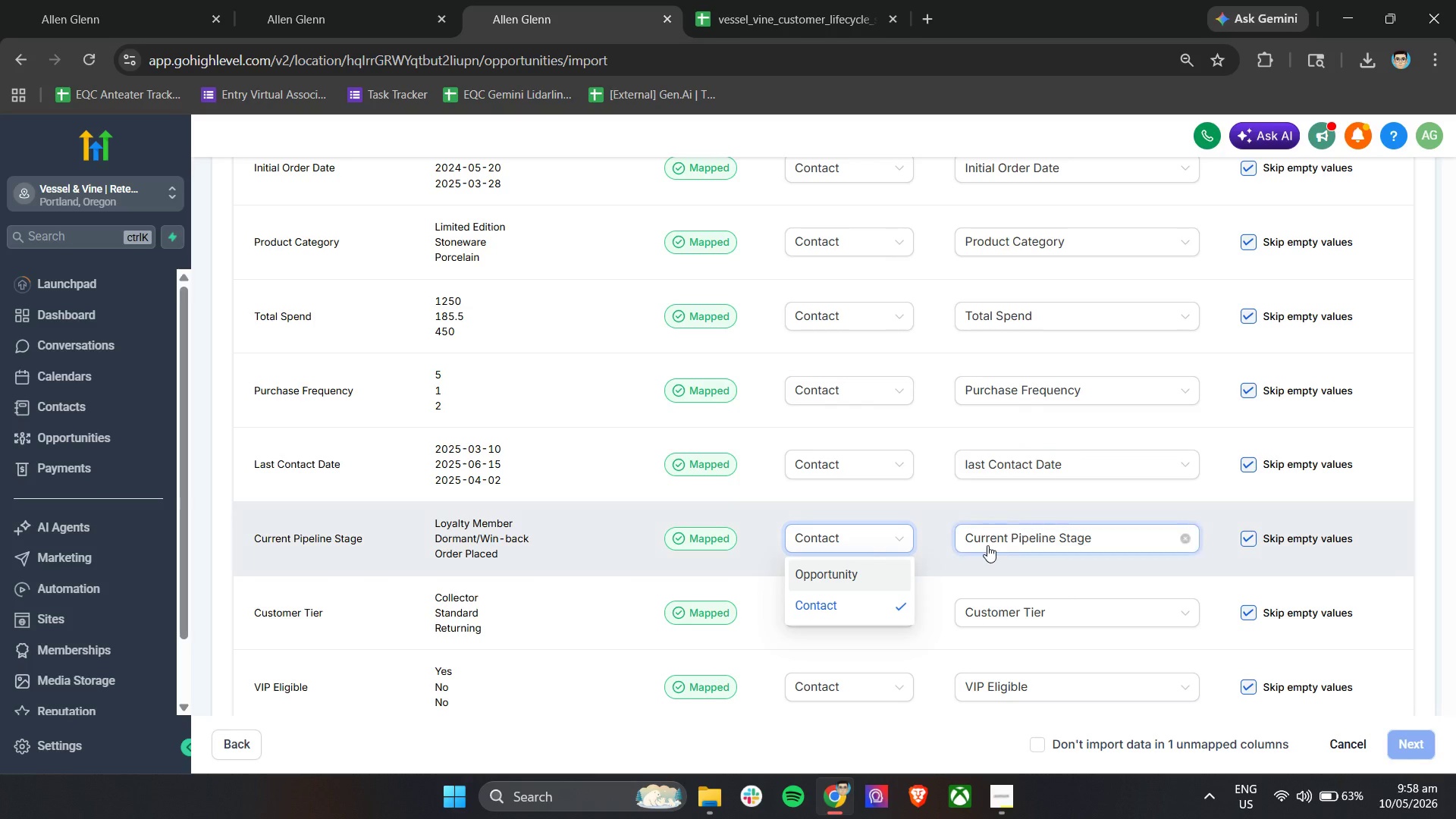 
left_click([843, 569])
 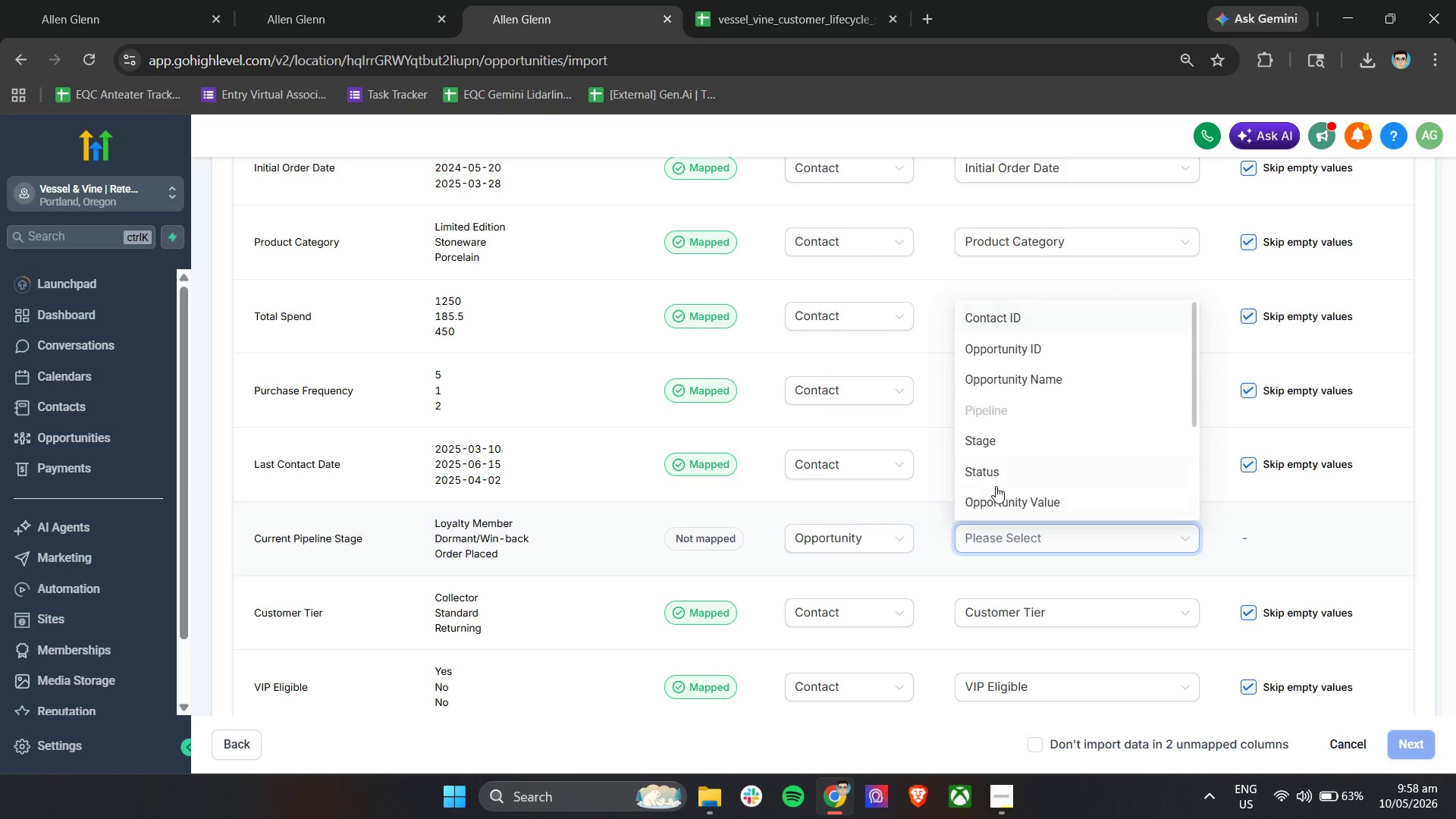 
left_click([993, 442])
 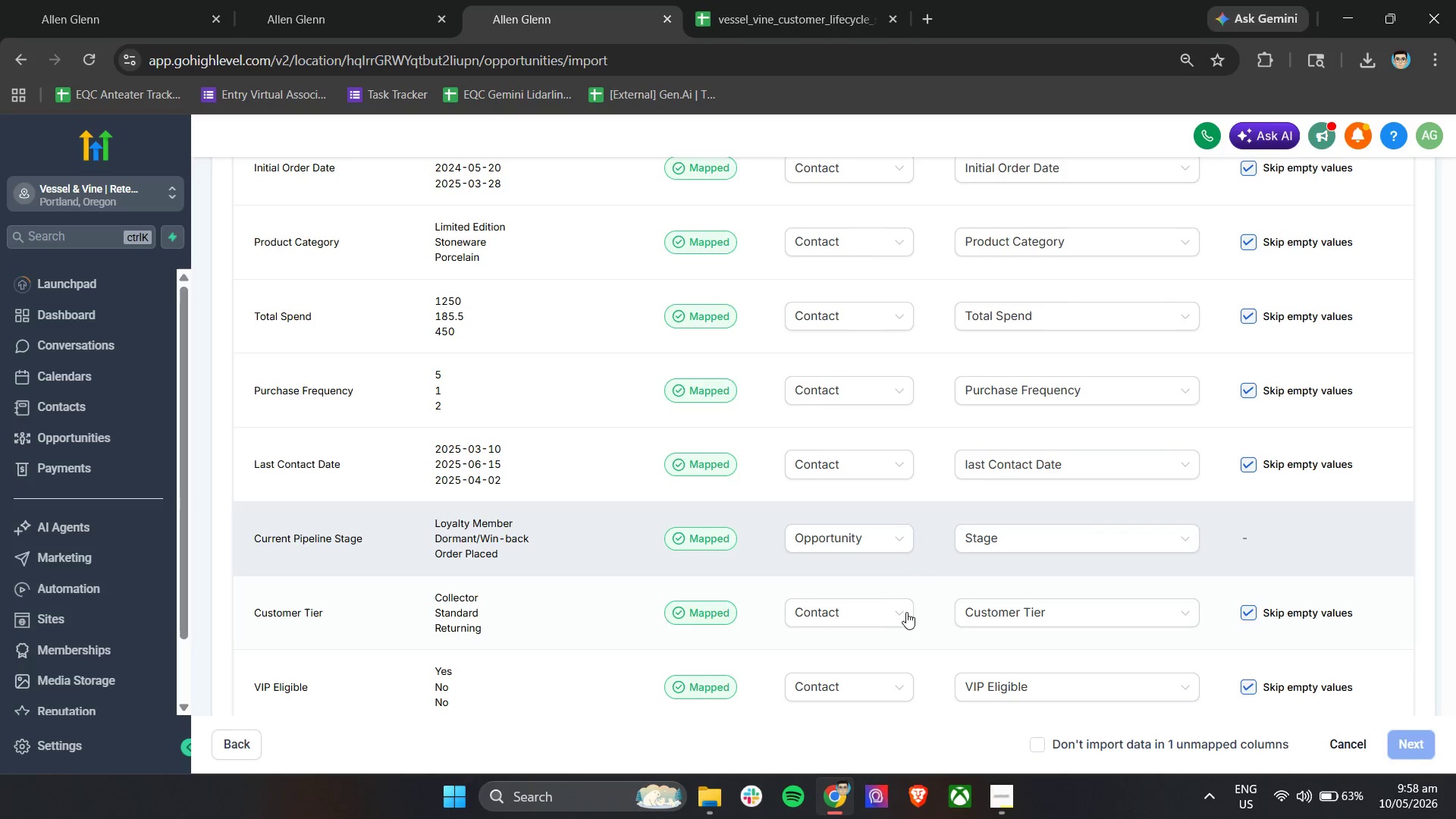 
scroll: coordinate [908, 616], scroll_direction: up, amount: 3.0
 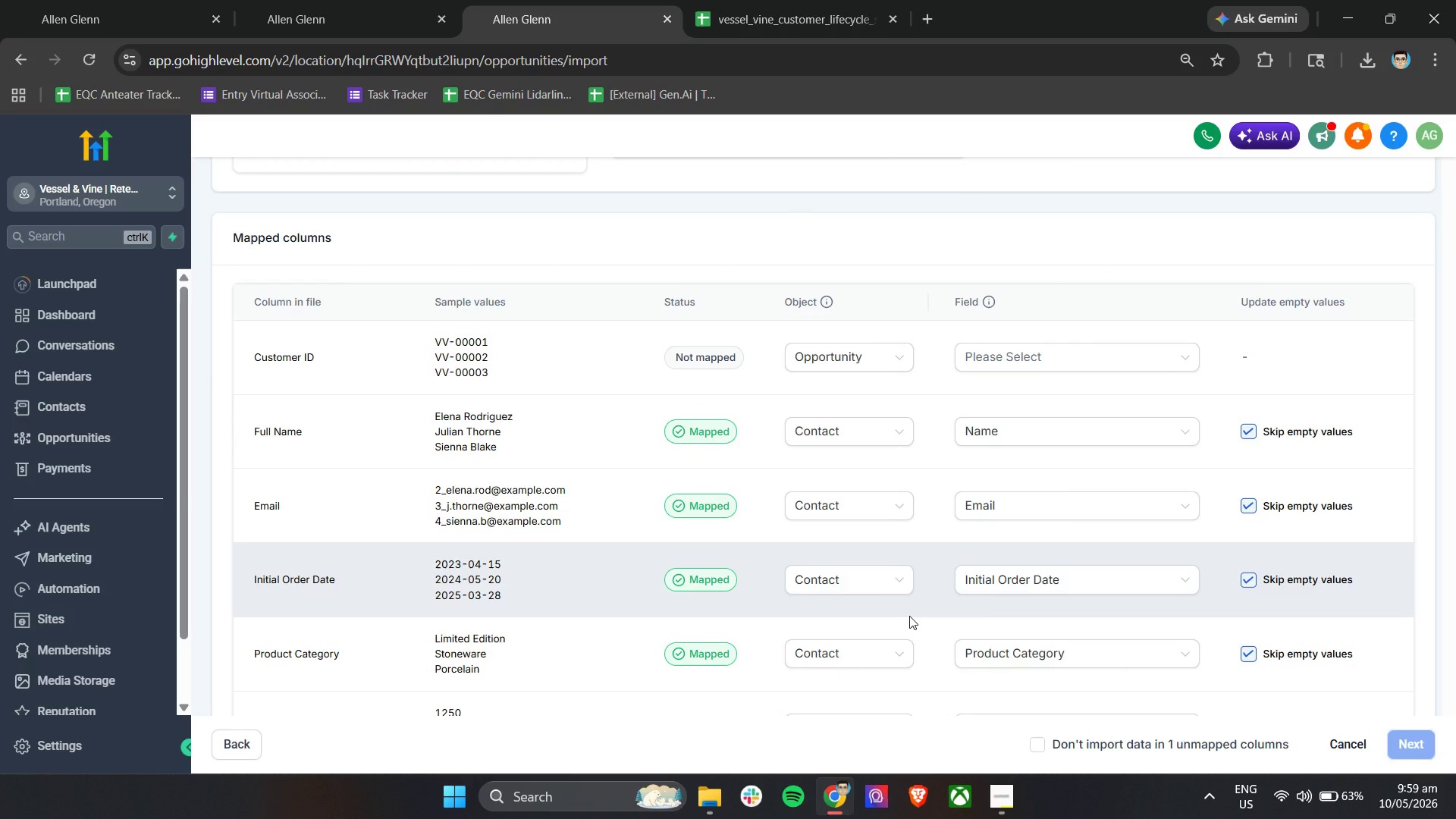 
scroll: coordinate [910, 616], scroll_direction: down, amount: 15.0
 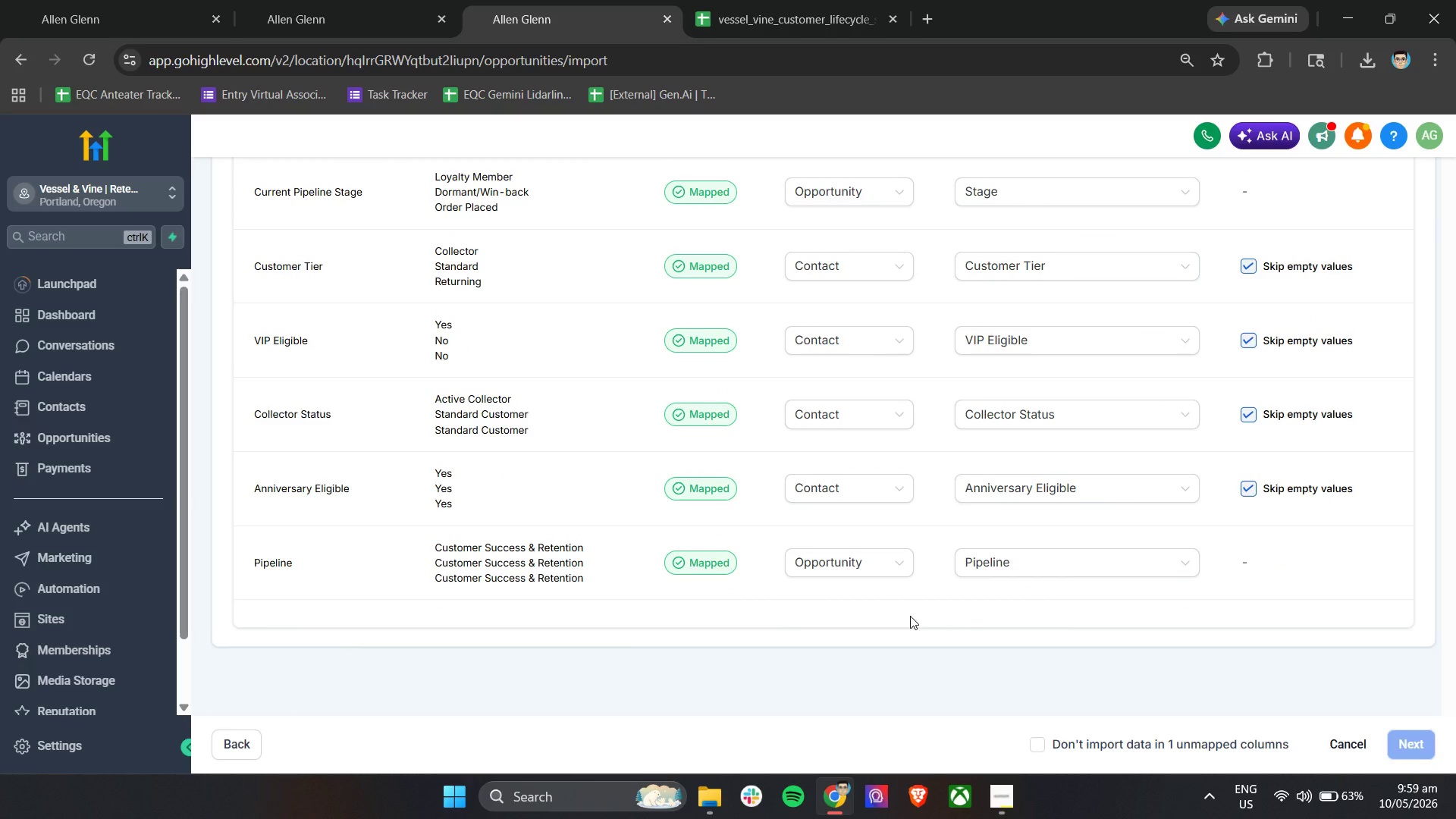 
scroll: coordinate [910, 616], scroll_direction: up, amount: 2.0
 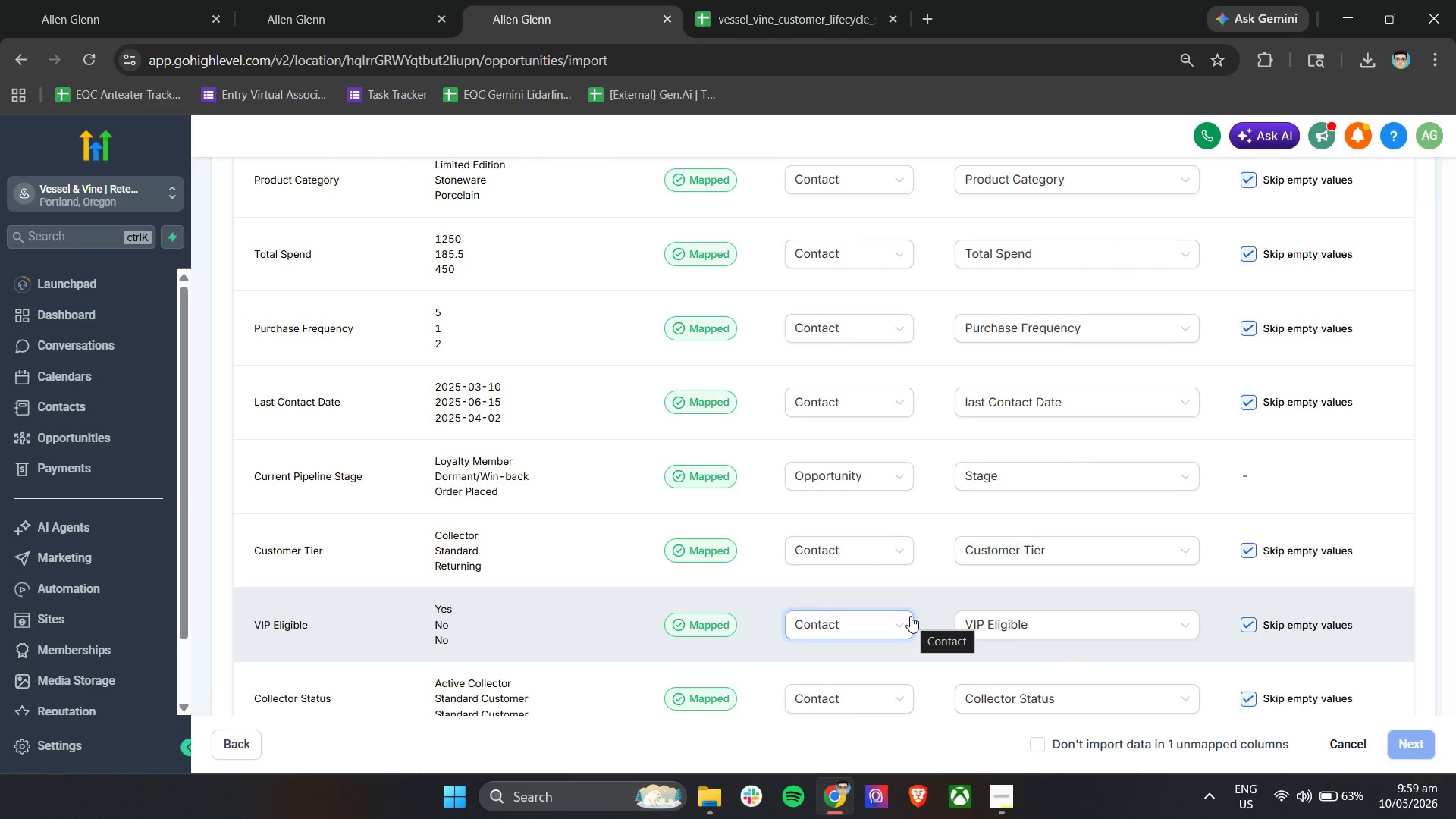 
scroll: coordinate [912, 616], scroll_direction: down, amount: 5.0
 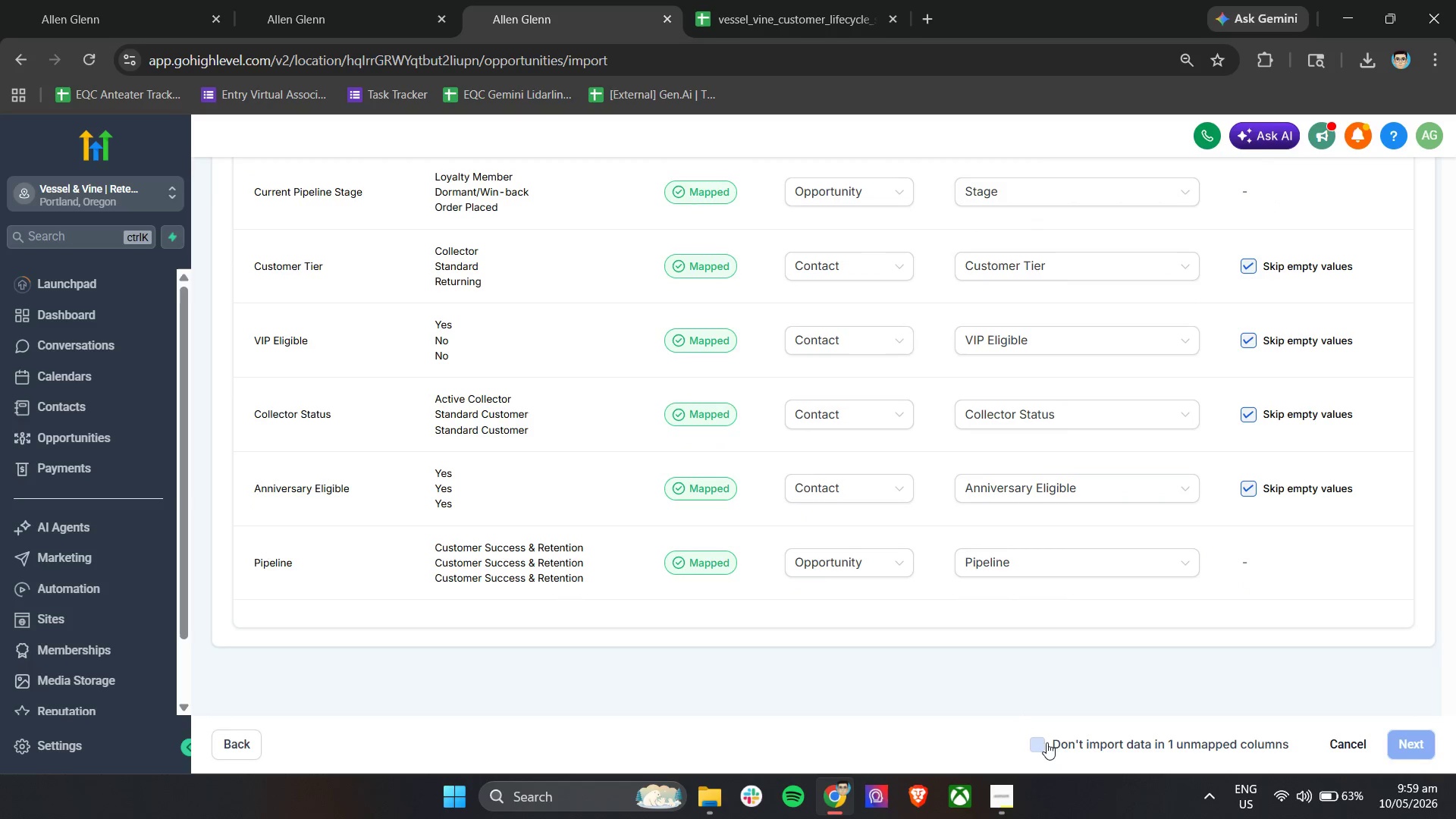 
left_click([1053, 743])
 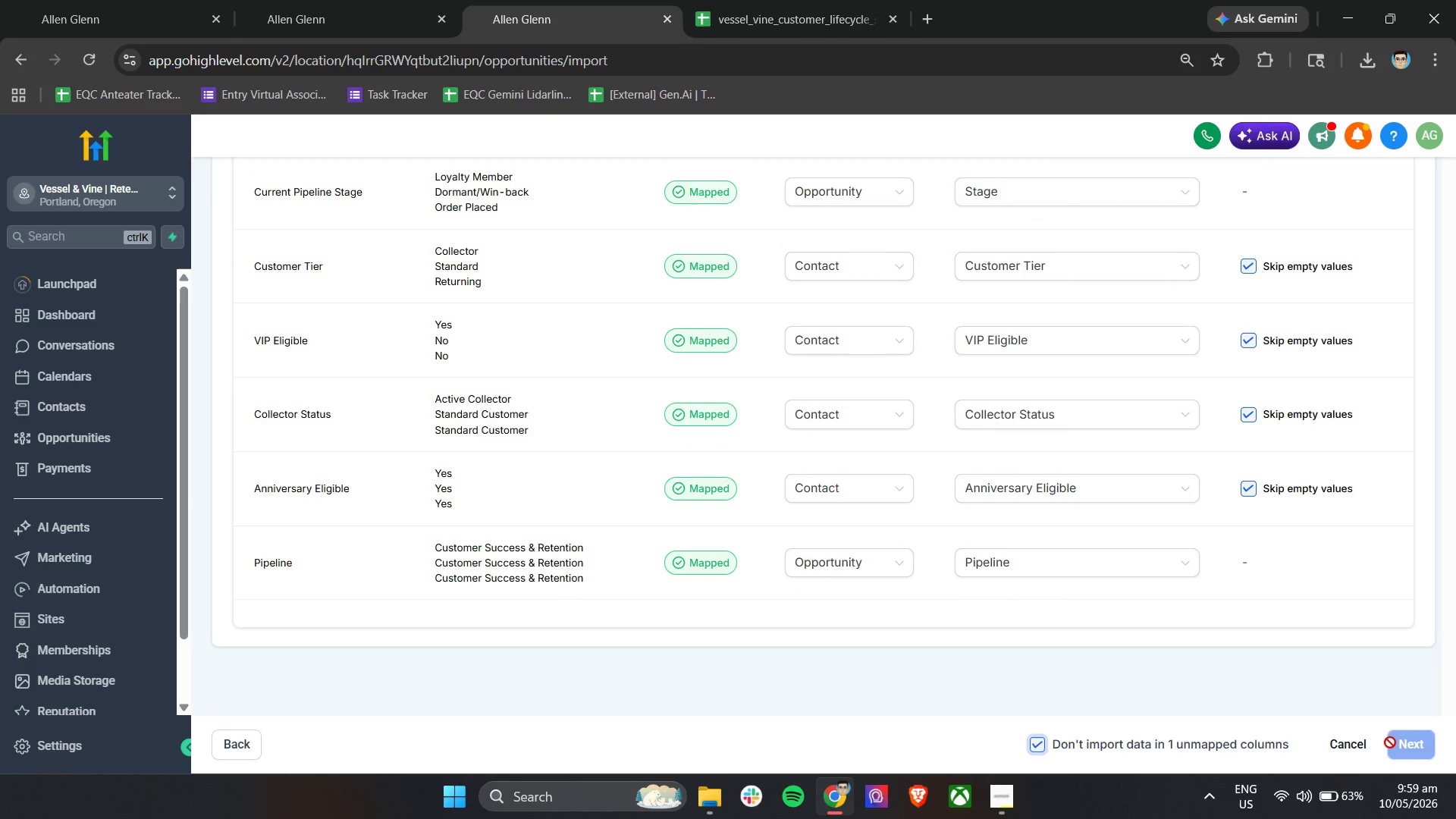 
scroll: coordinate [1205, 682], scroll_direction: up, amount: 12.0
 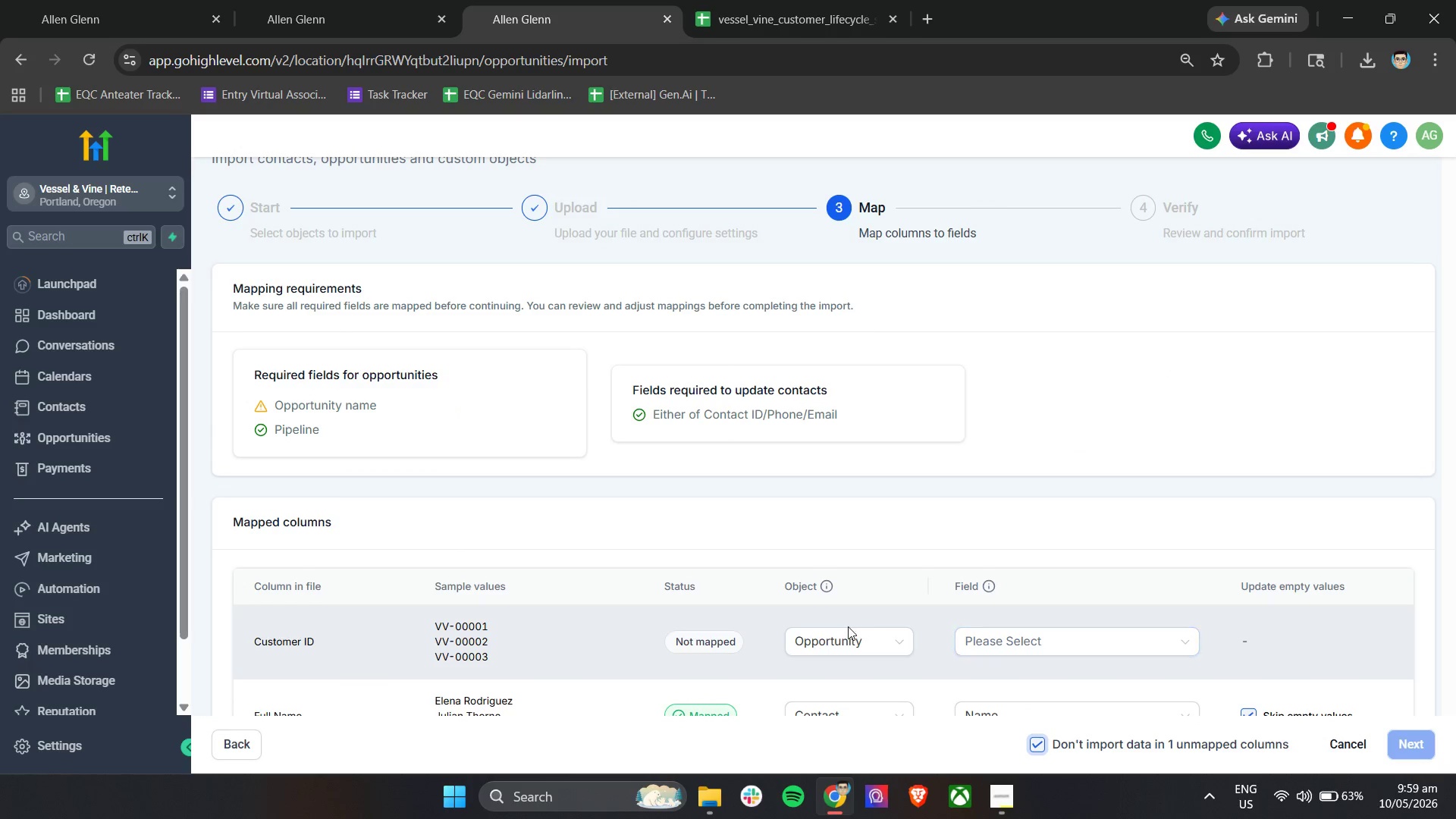 
scroll: coordinate [883, 643], scroll_direction: down, amount: 13.0
 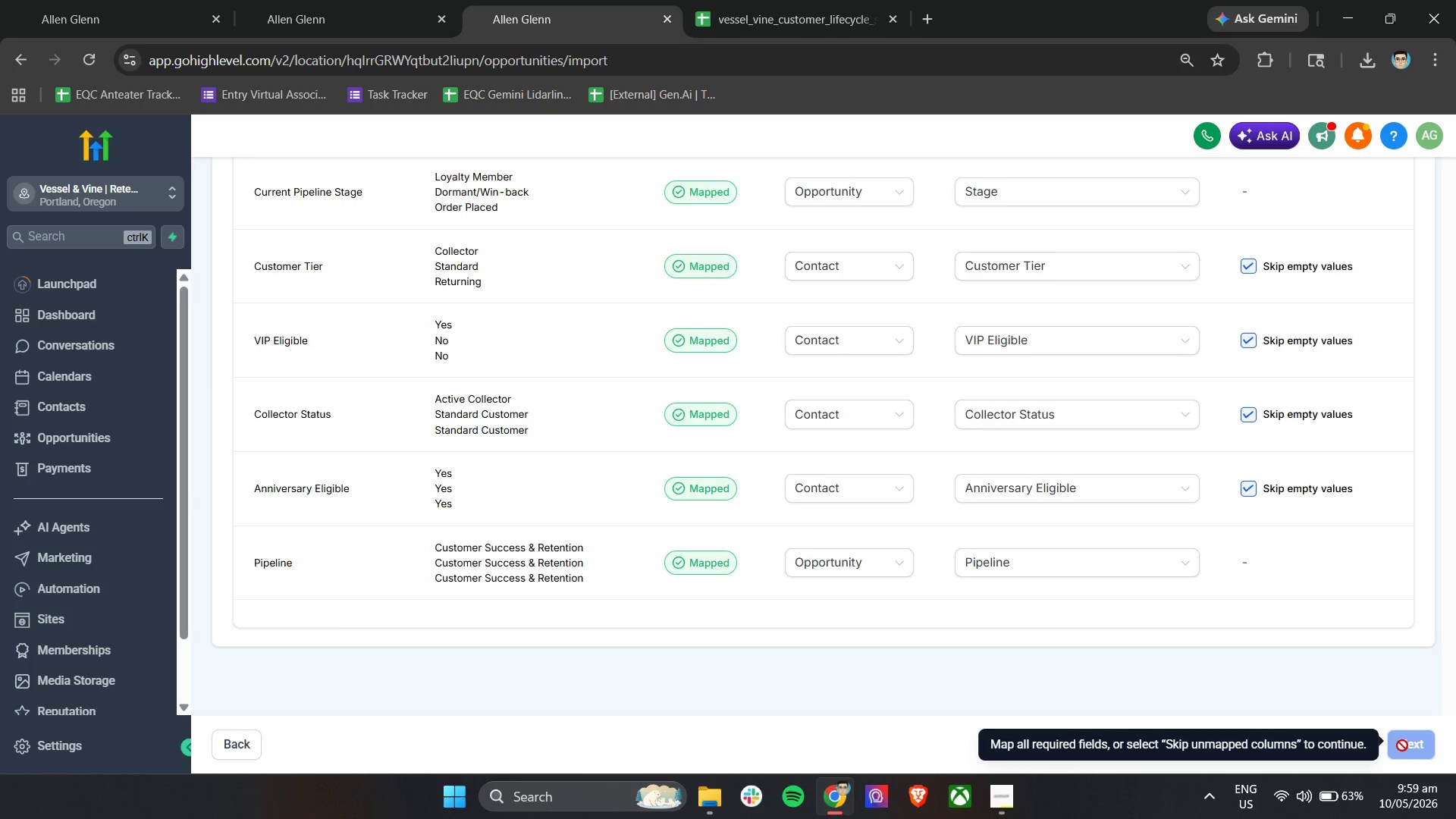 
scroll: coordinate [620, 487], scroll_direction: up, amount: 13.0
 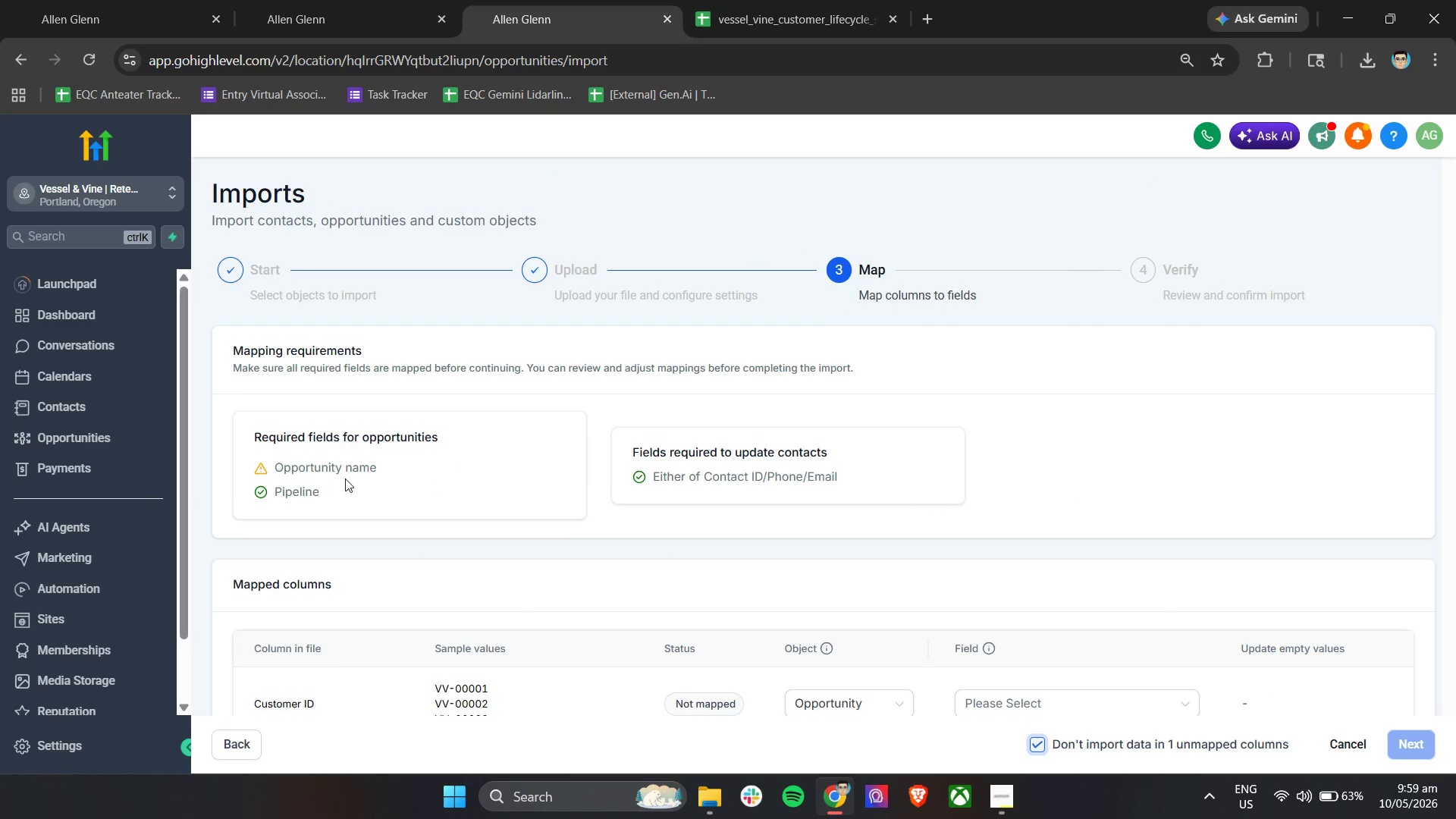 
scroll: coordinate [867, 593], scroll_direction: down, amount: 4.0
 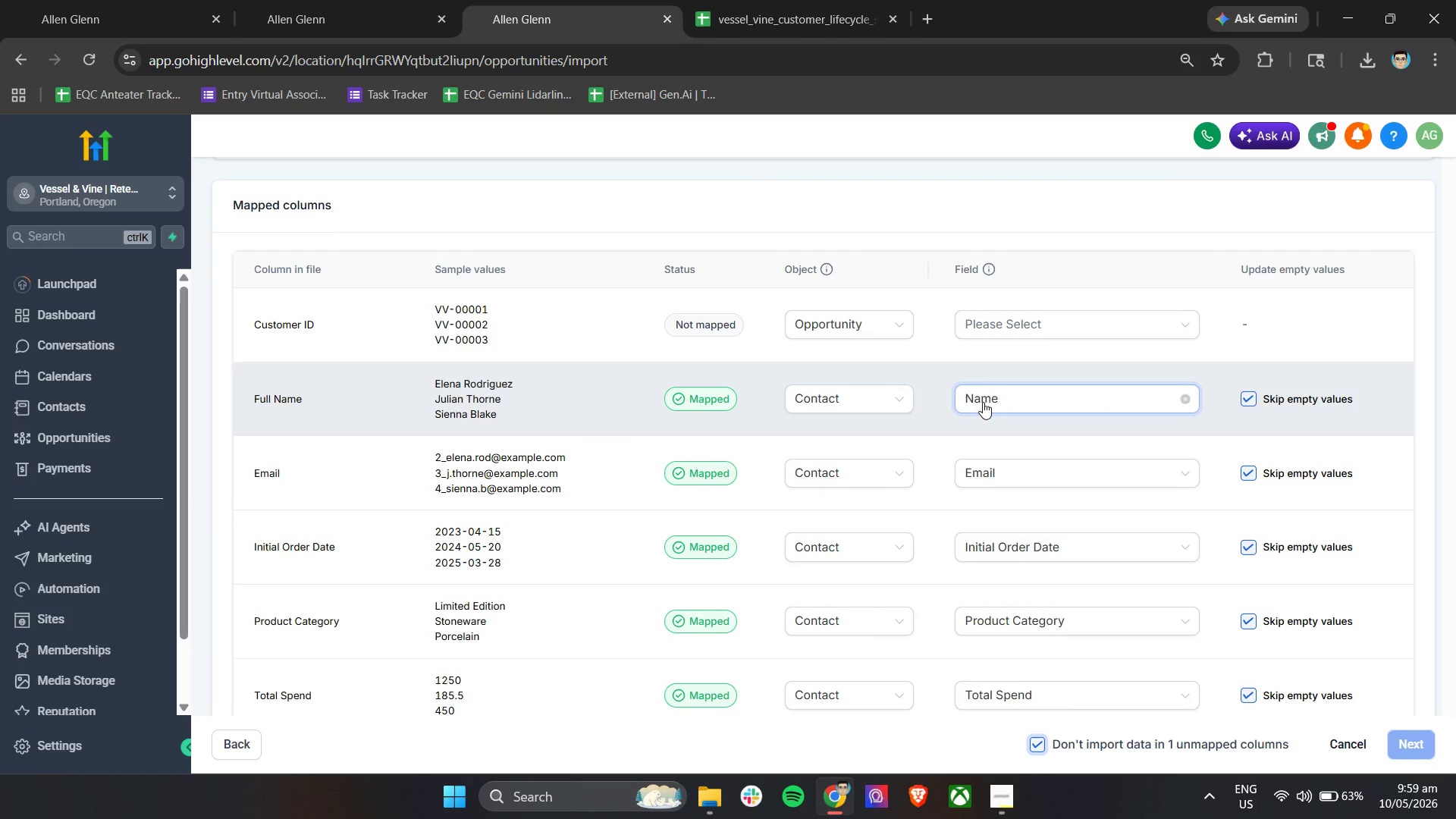 
left_click([867, 392])
 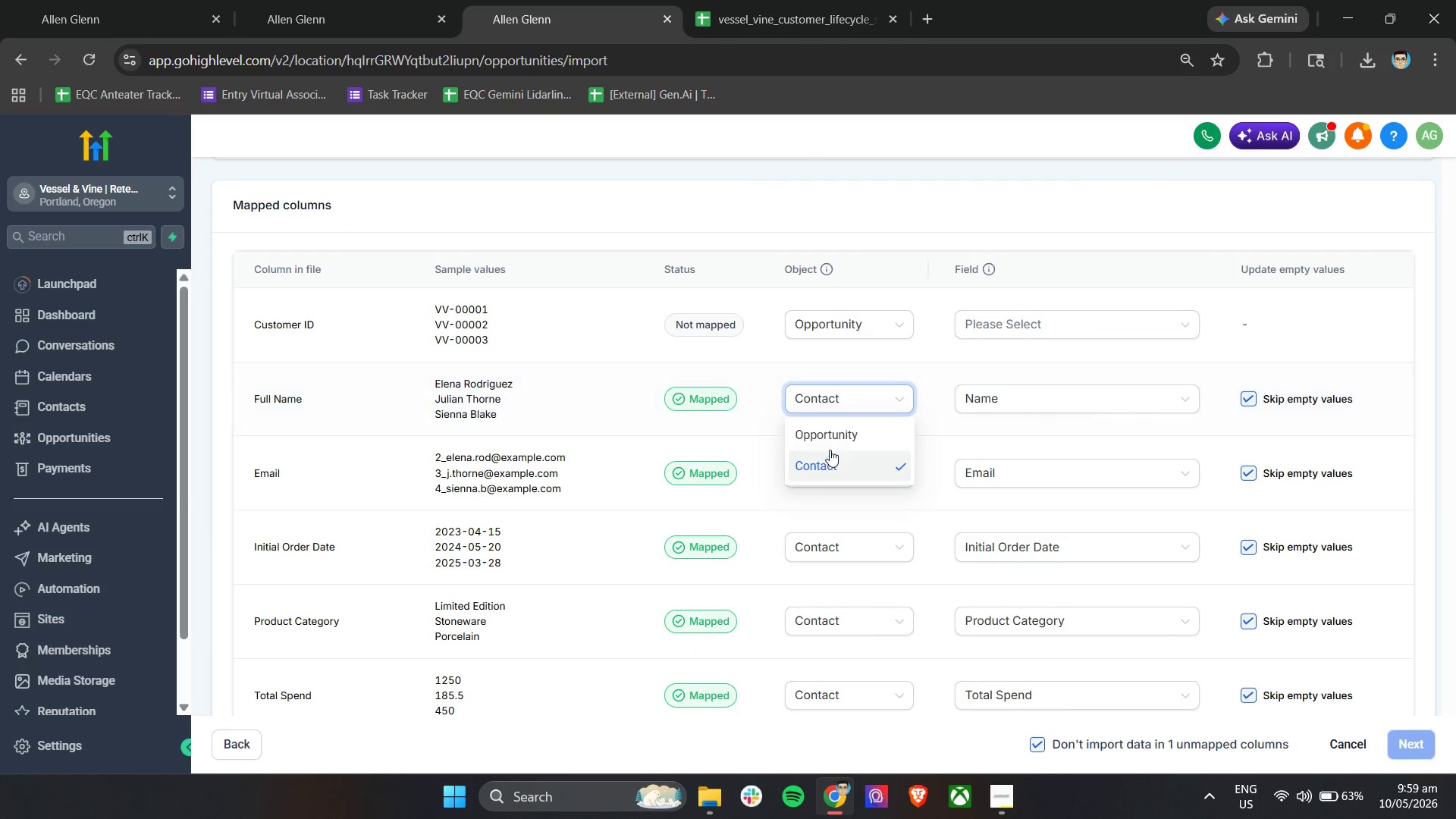 
left_click([830, 443])
 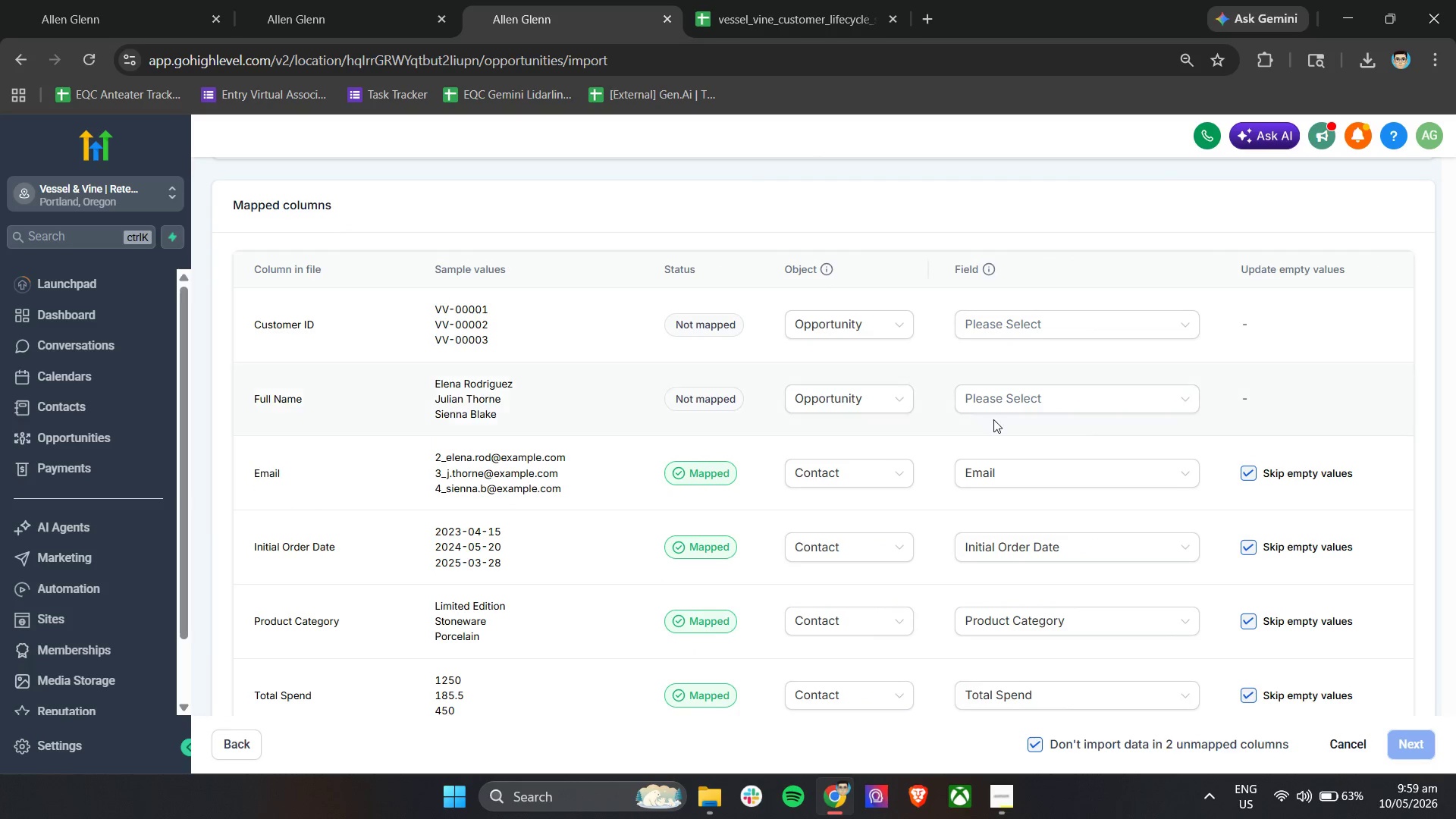 
left_click([1003, 412])
 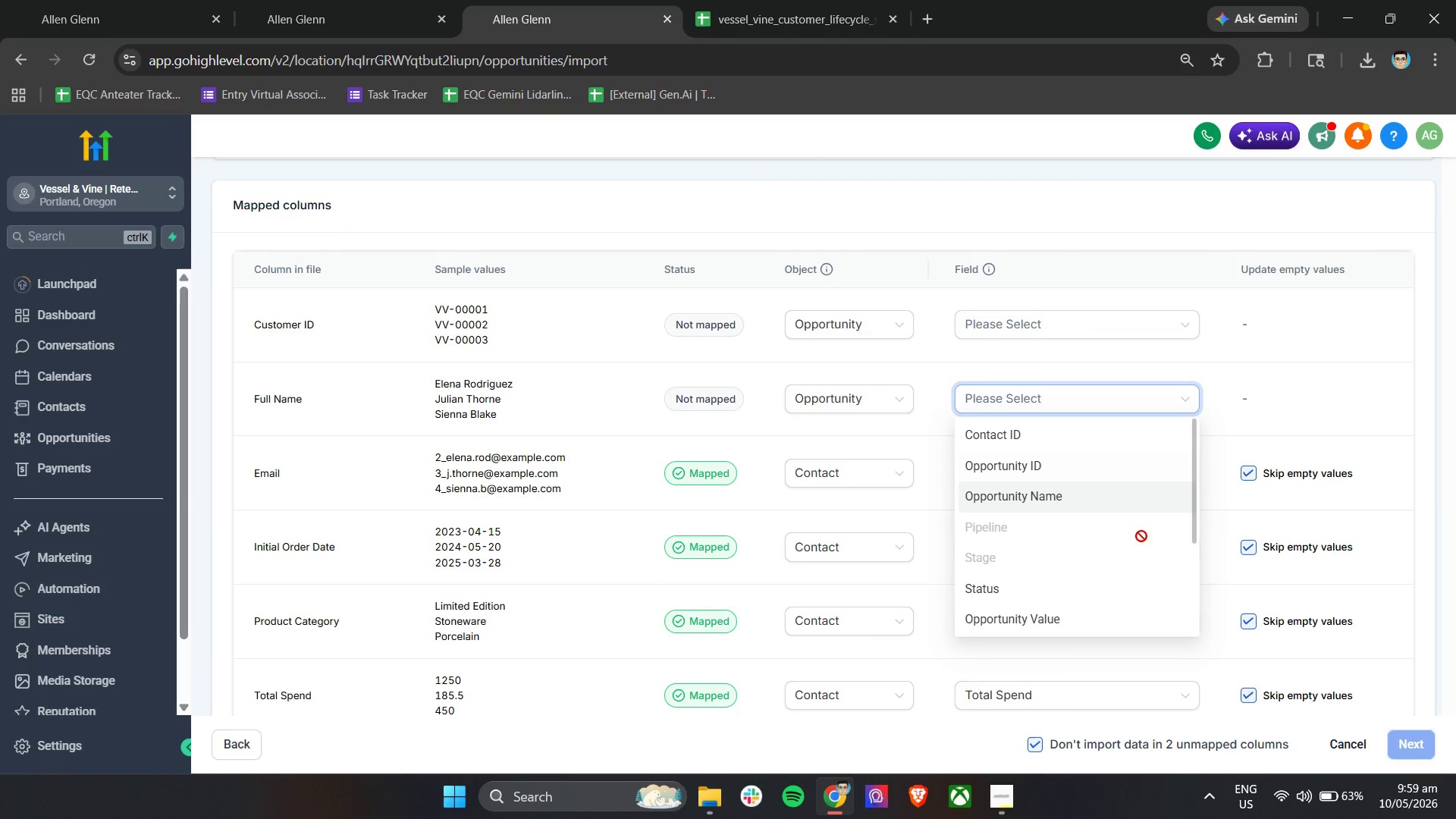 
left_click([1046, 497])
 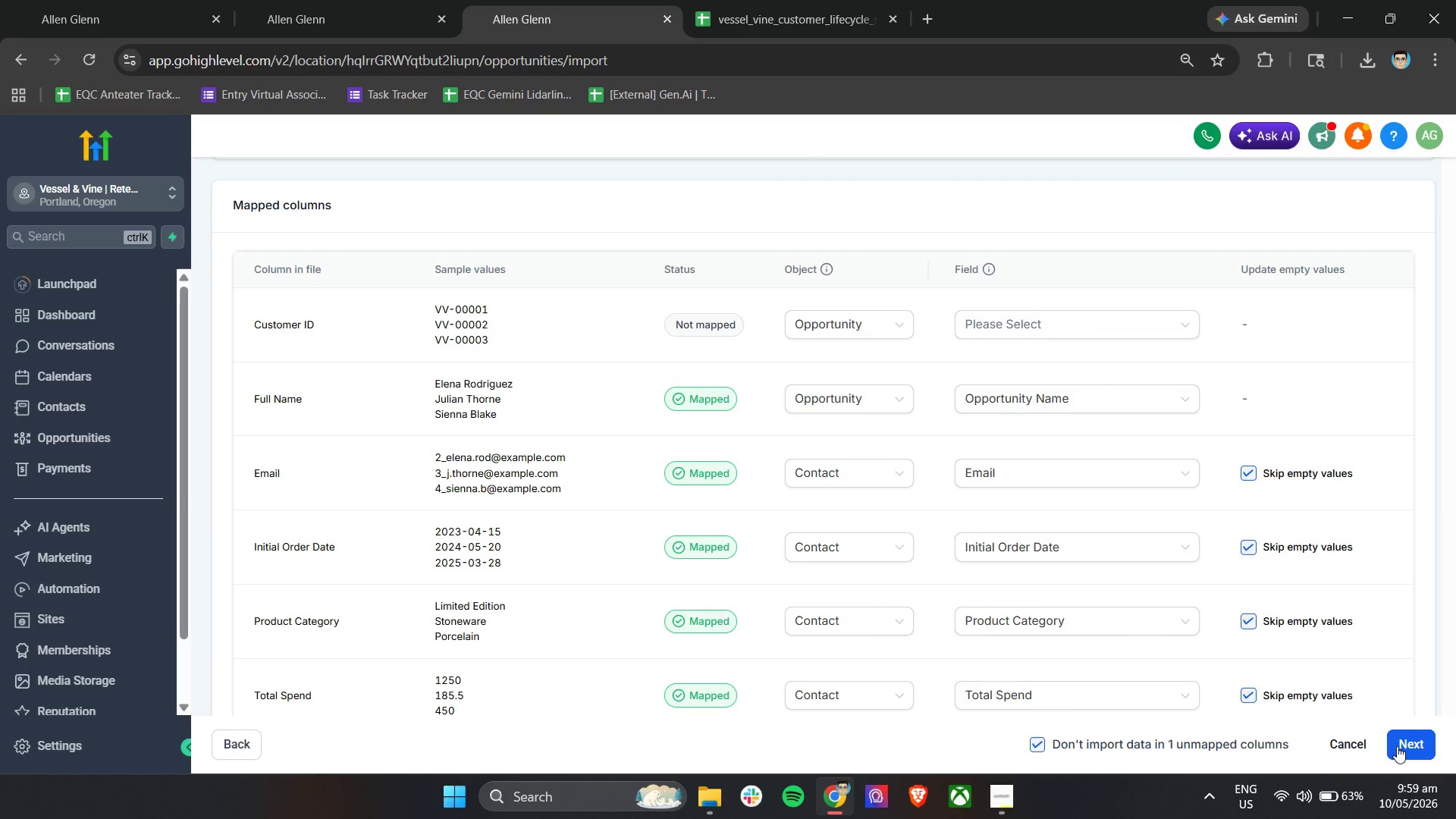 
left_click([1397, 746])
 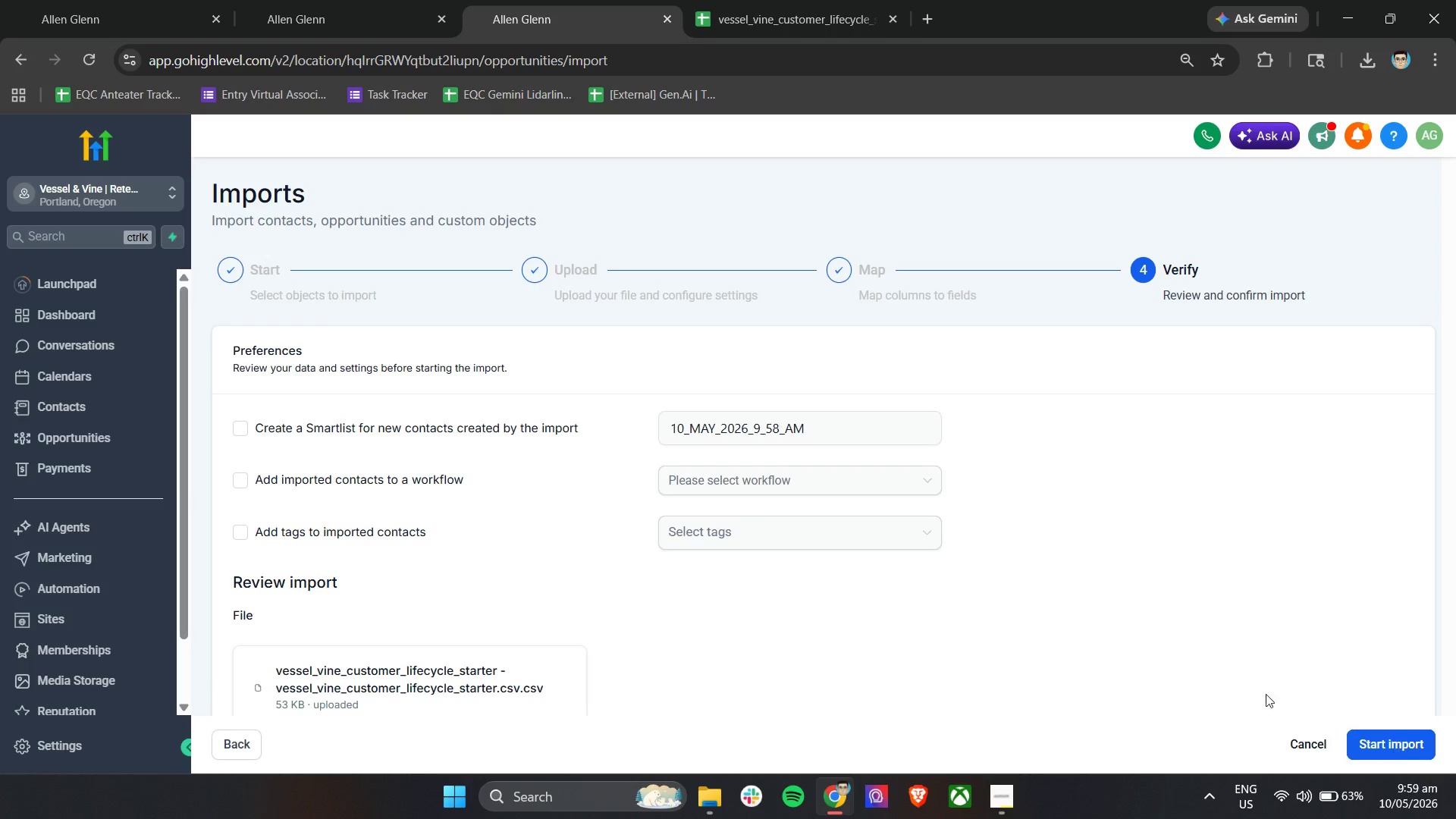 
scroll: coordinate [366, 535], scroll_direction: down, amount: 14.0
 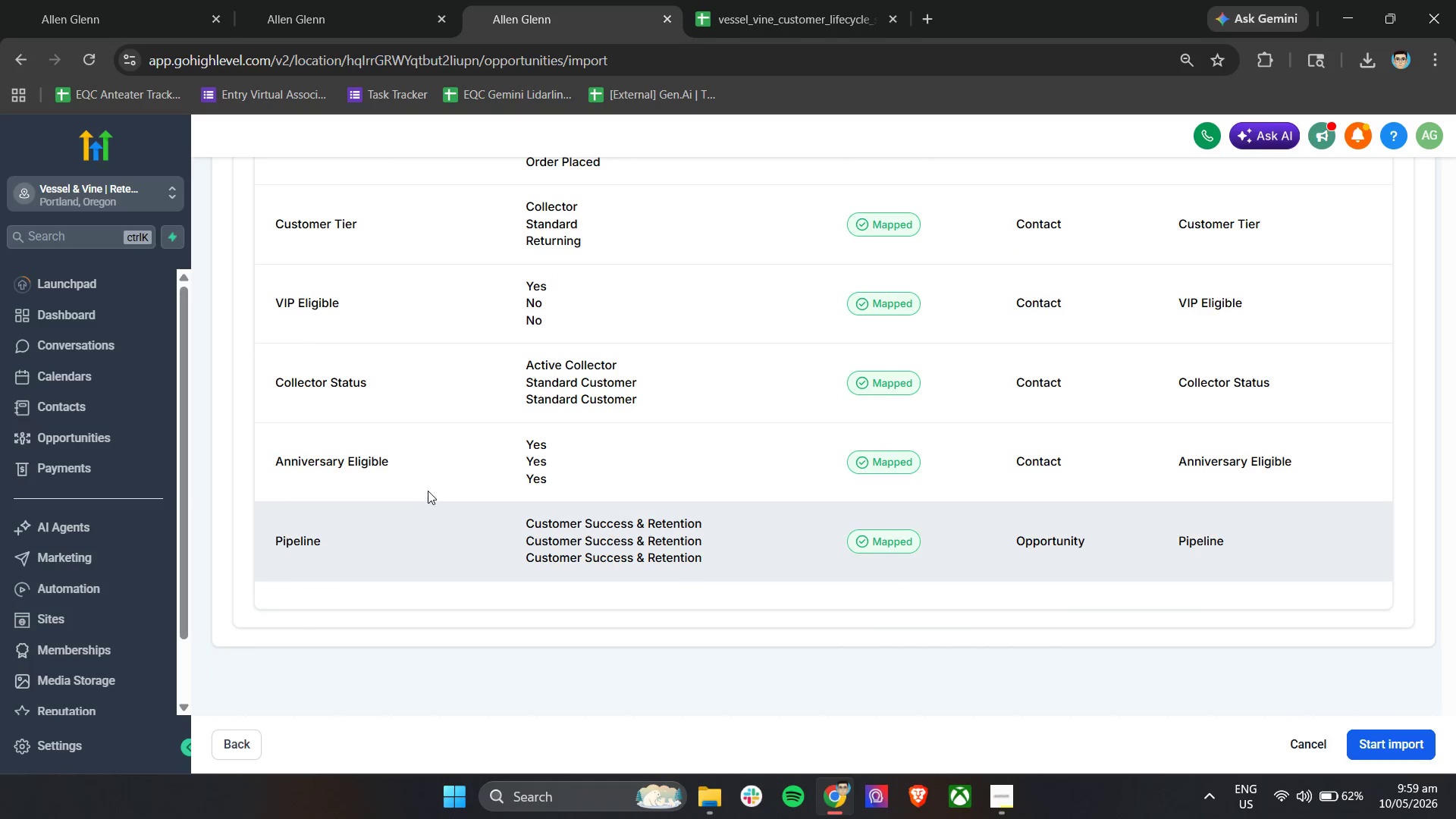 
scroll: coordinate [403, 510], scroll_direction: up, amount: 1.0
 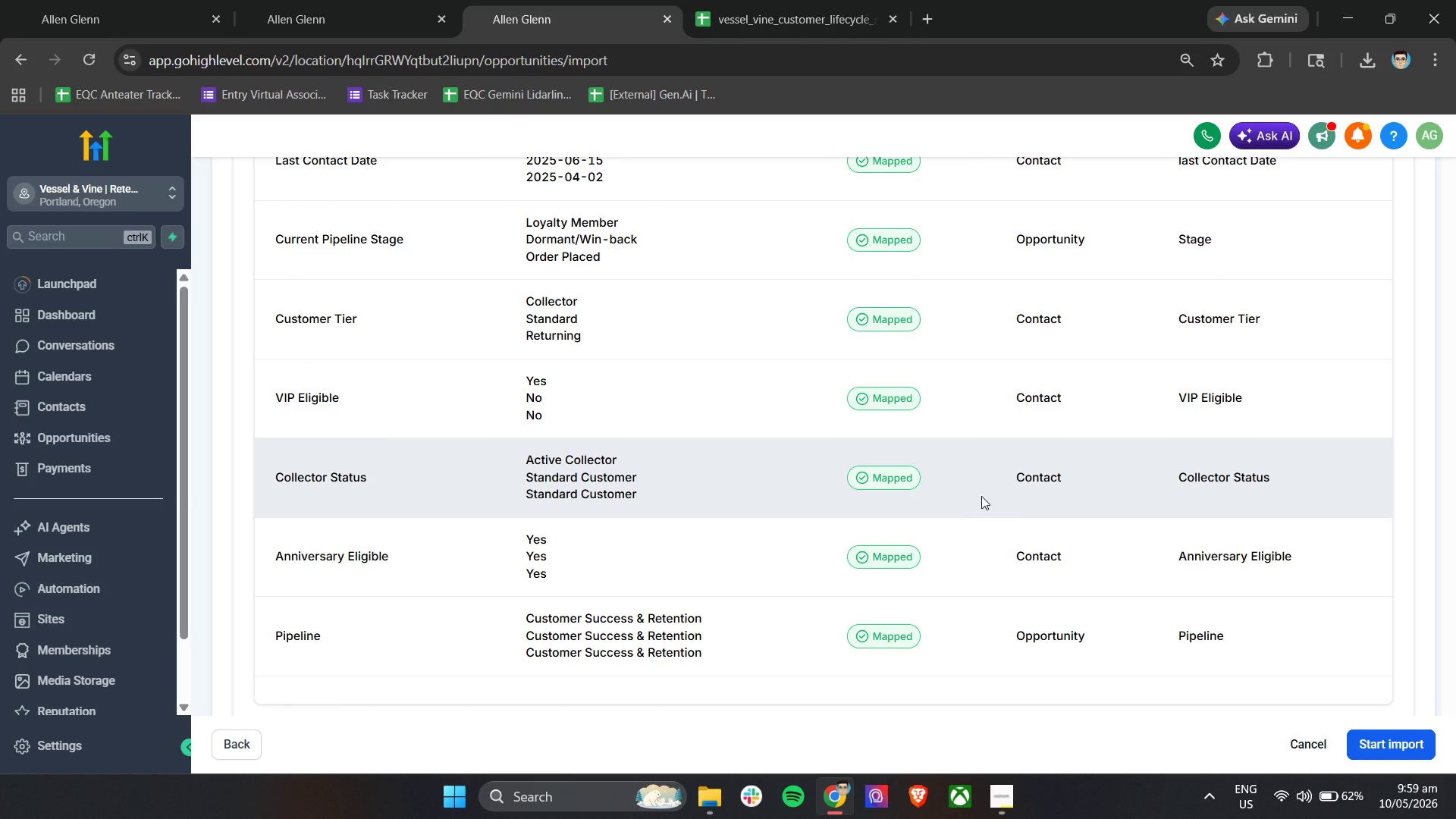 
left_click([1386, 745])
 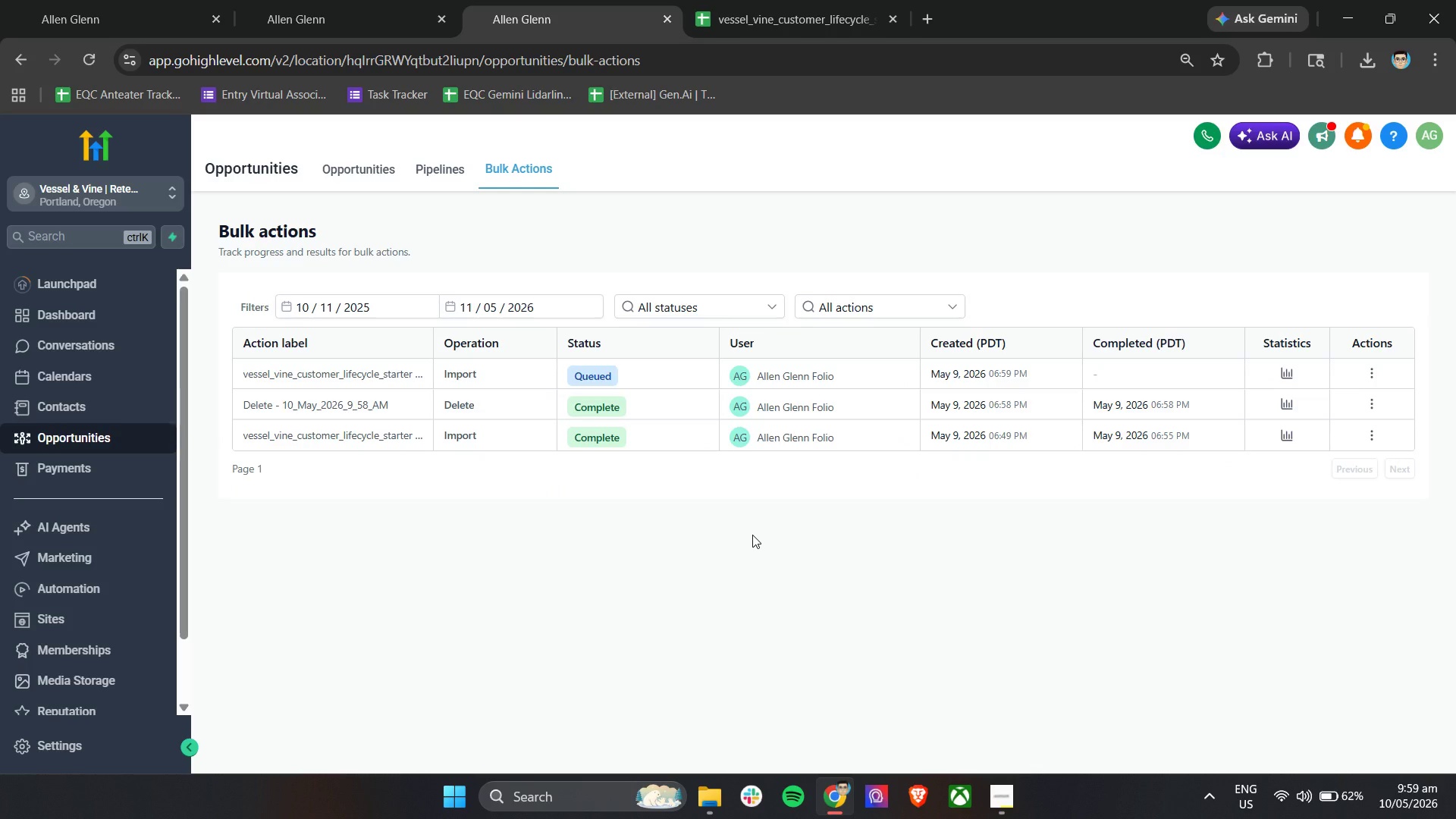 
wait(6.31)
 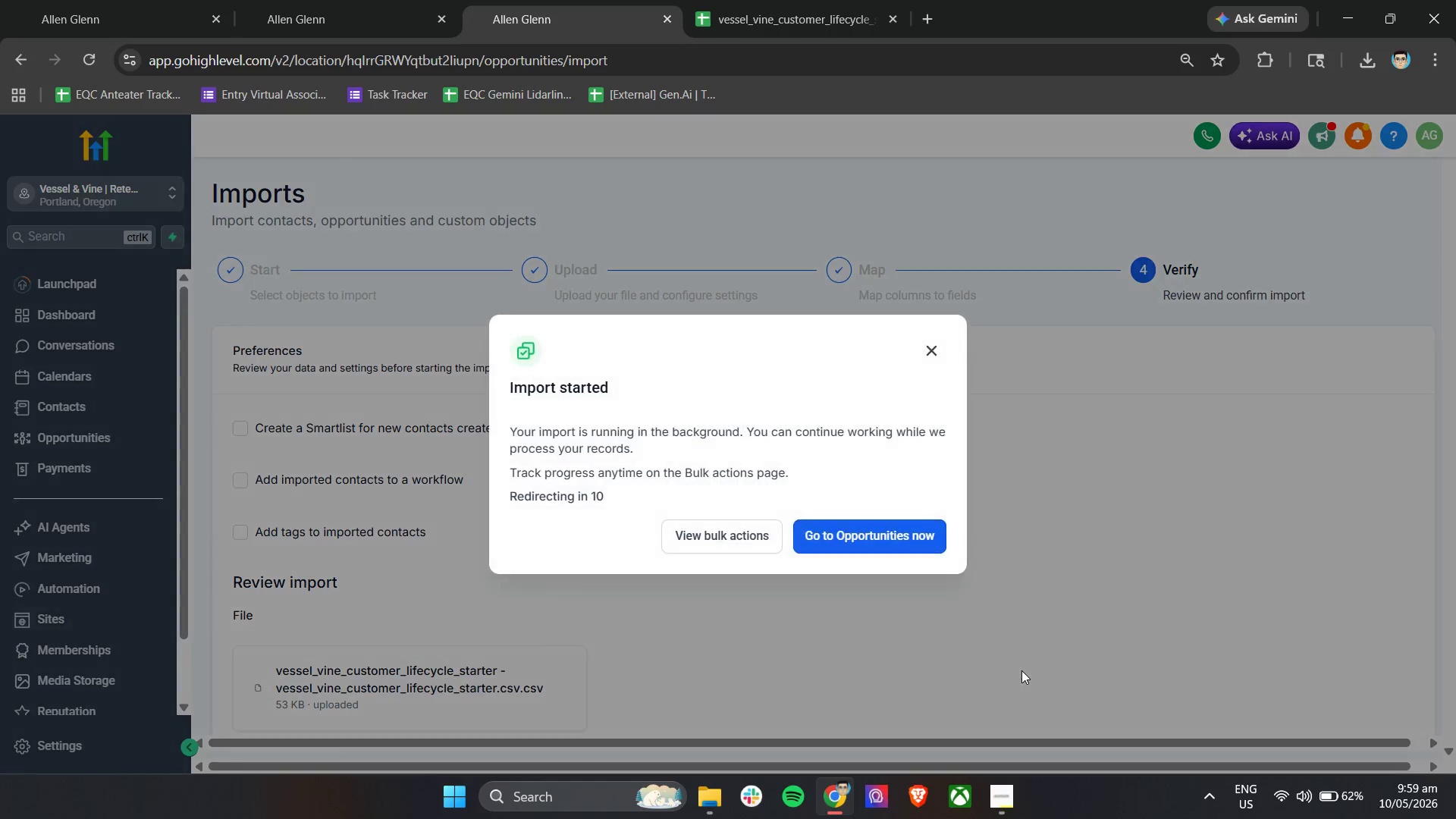 
left_click([1285, 369])
 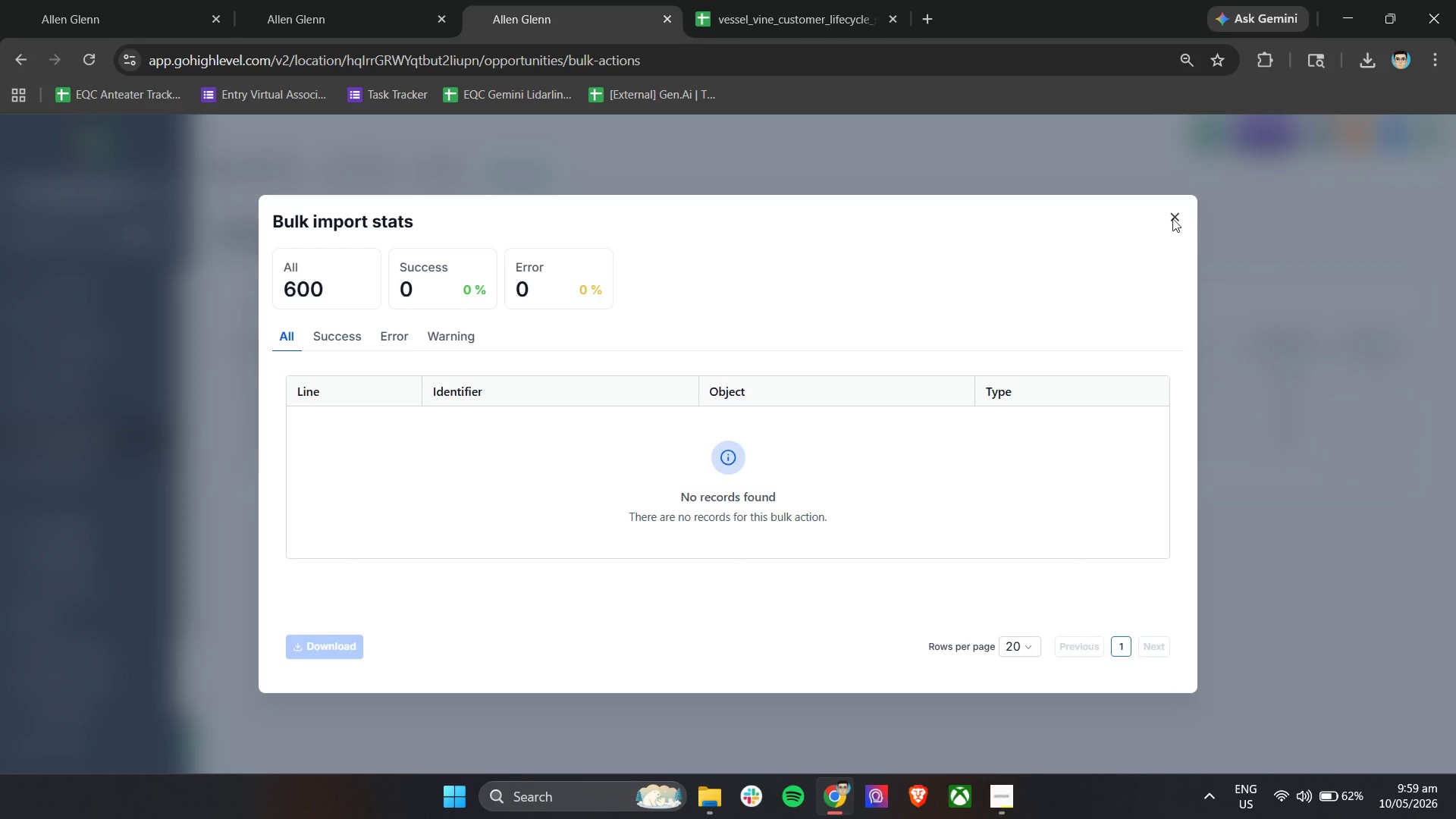 
double_click([1169, 218])
 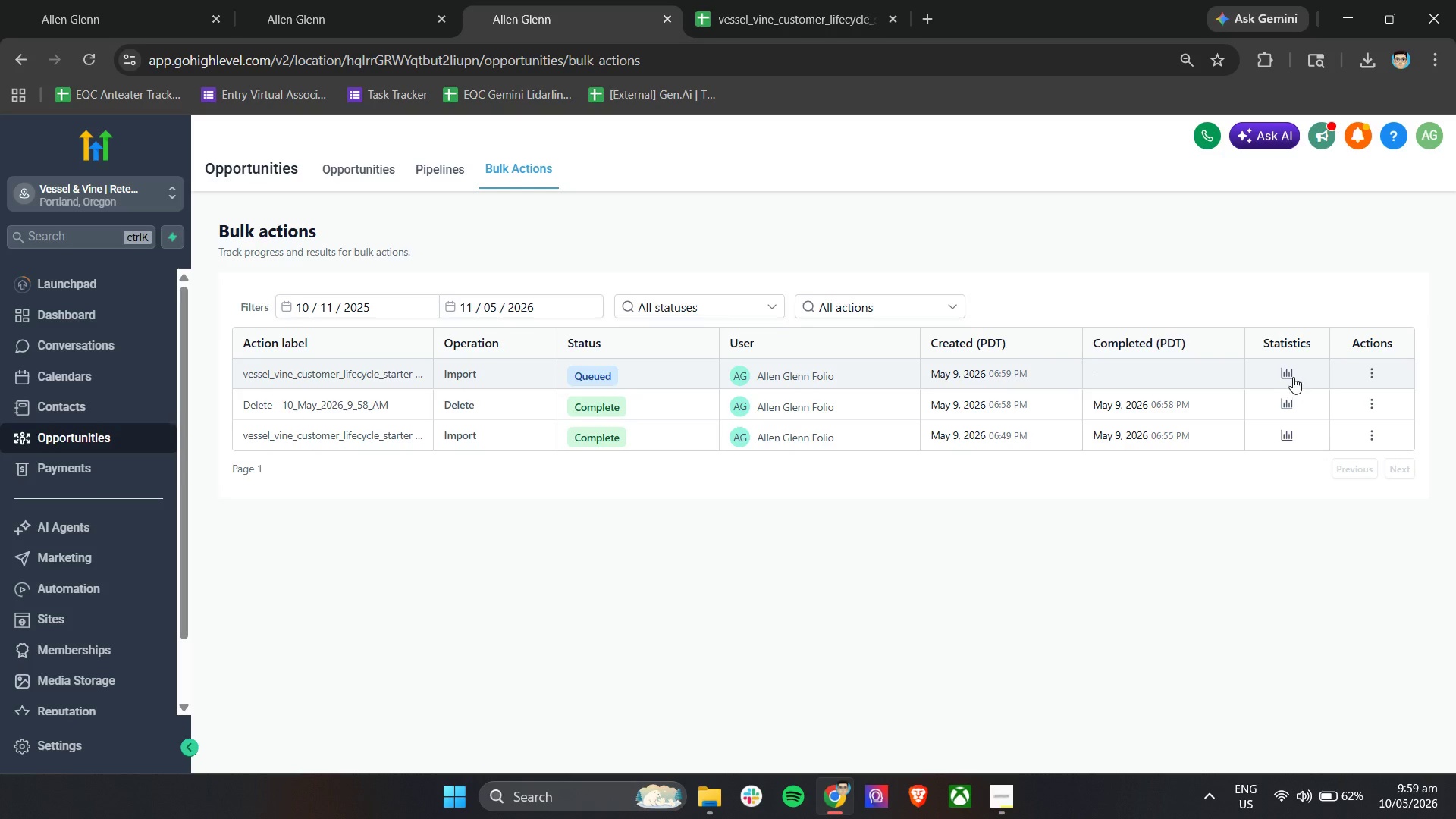 
left_click([1291, 376])
 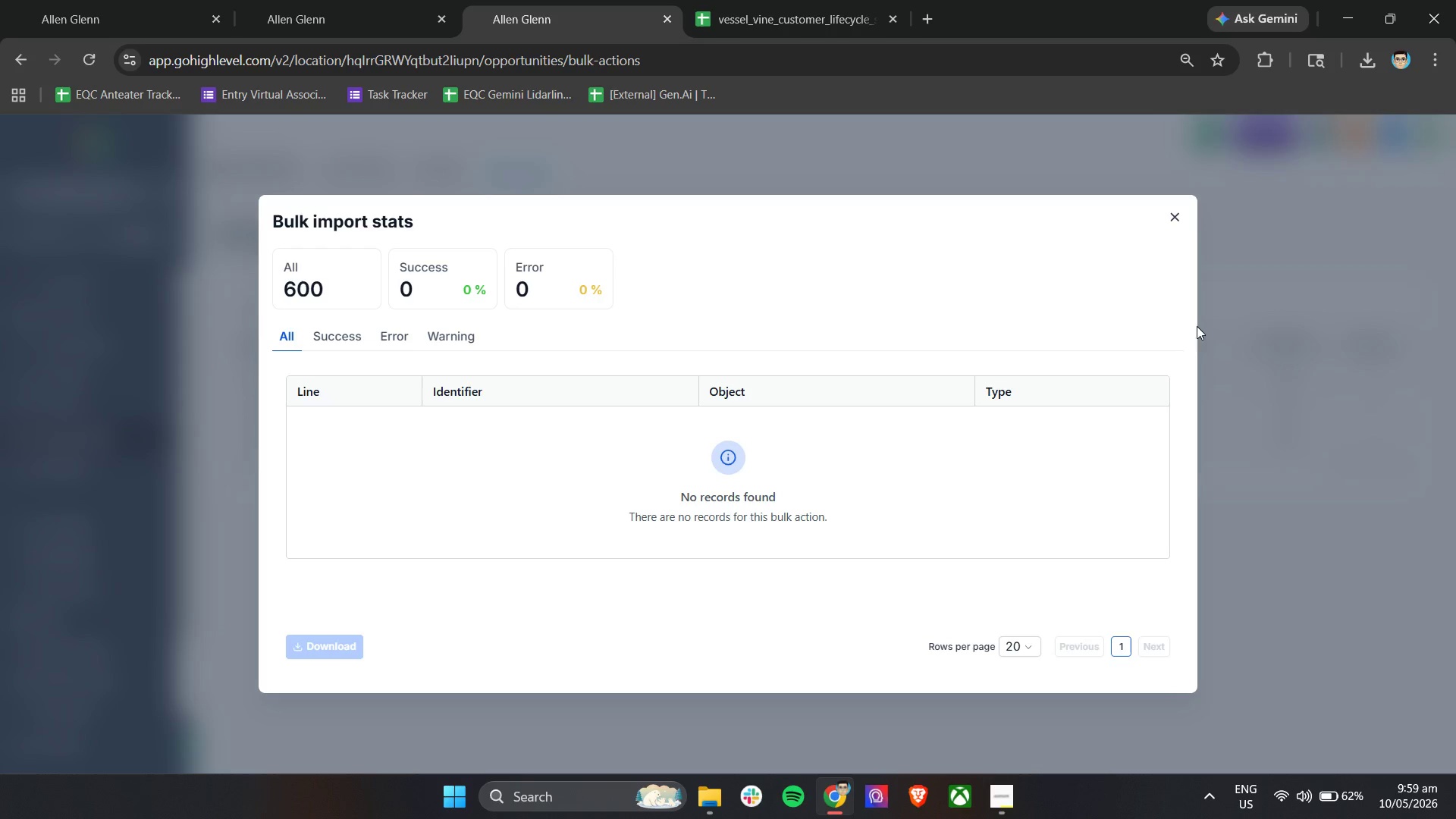 
left_click([1169, 217])
 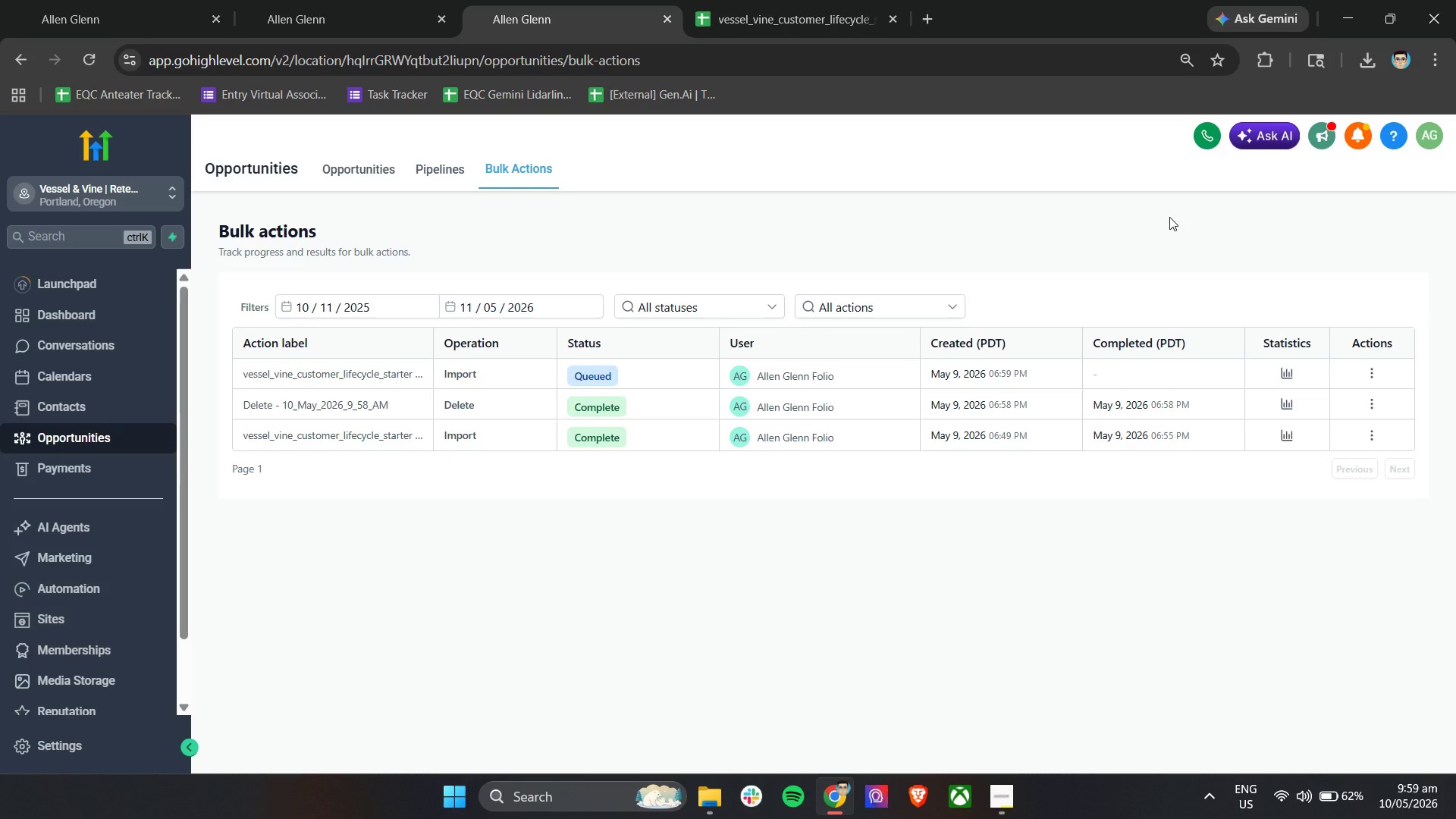 
wait(7.05)
 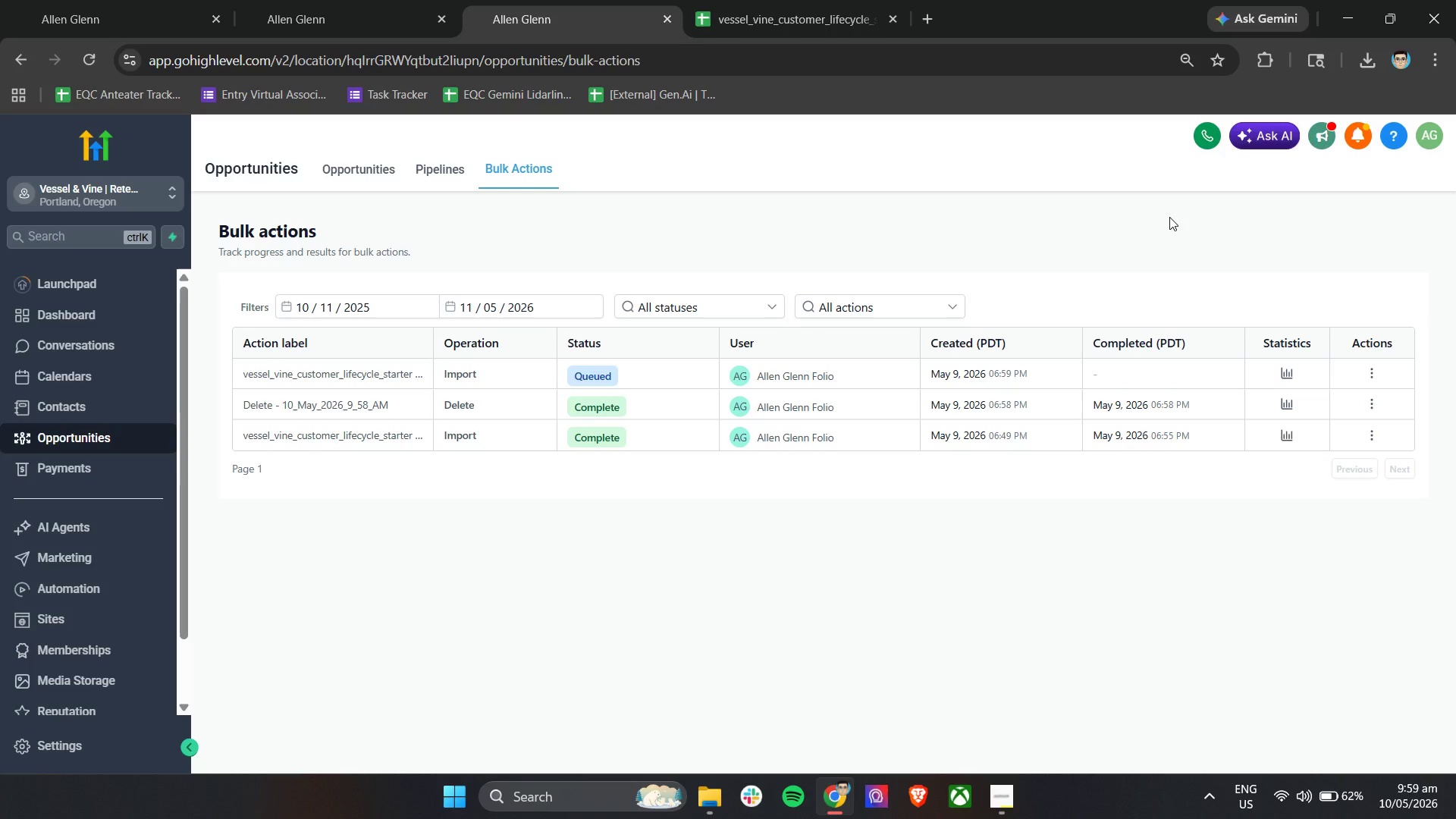 
left_click([1286, 375])
 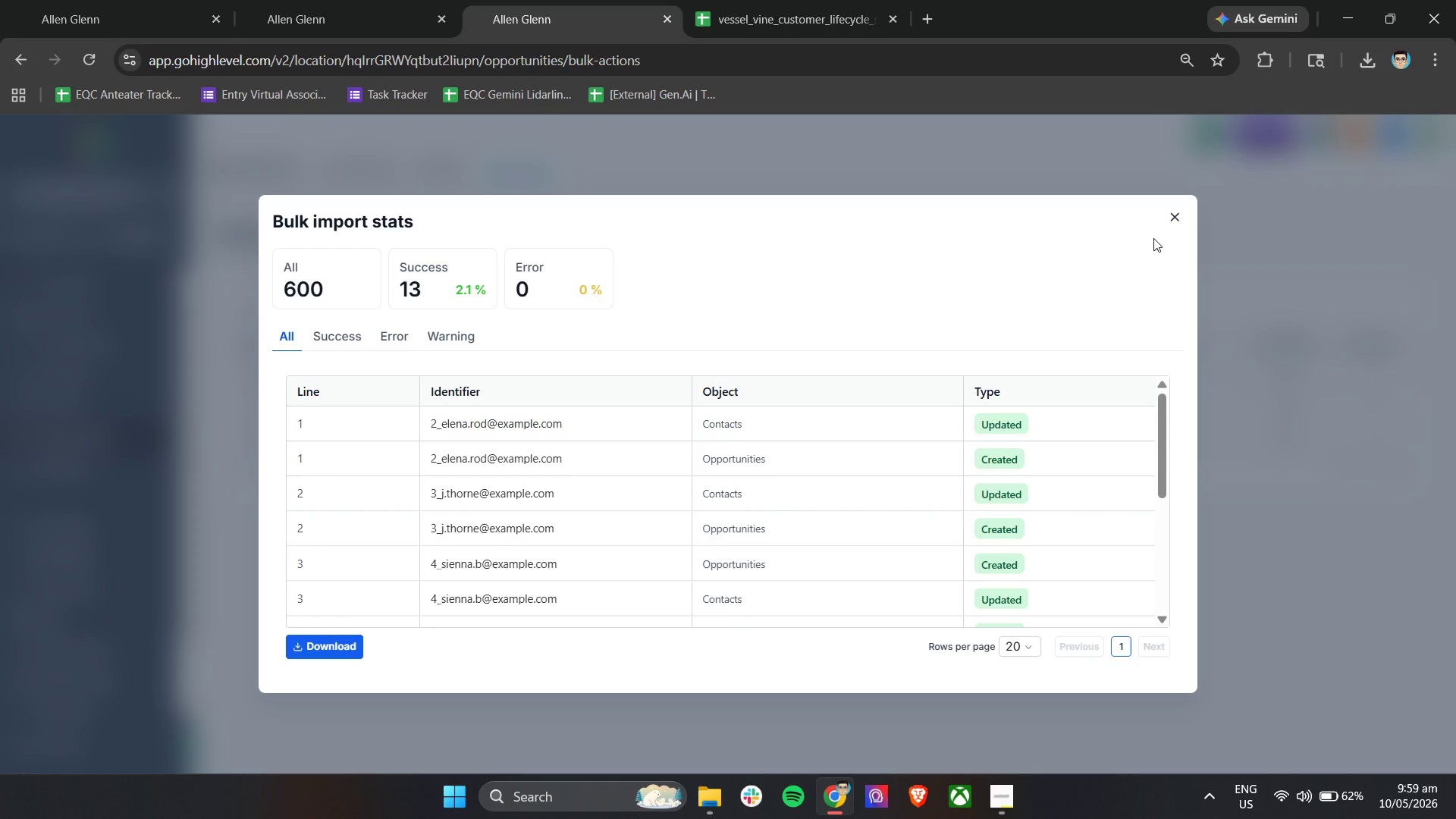 
left_click([1173, 215])
 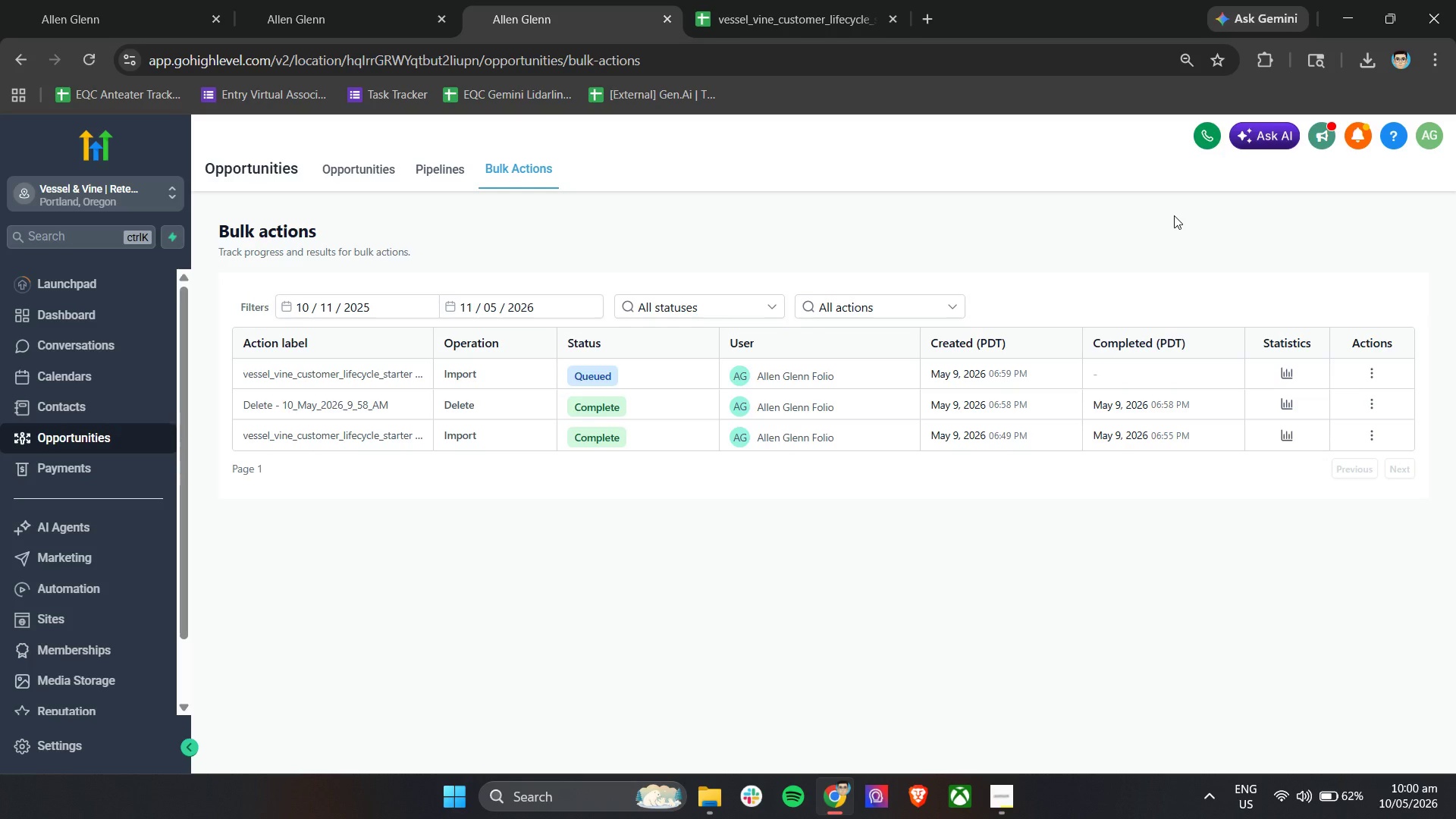 
wait(17.97)
 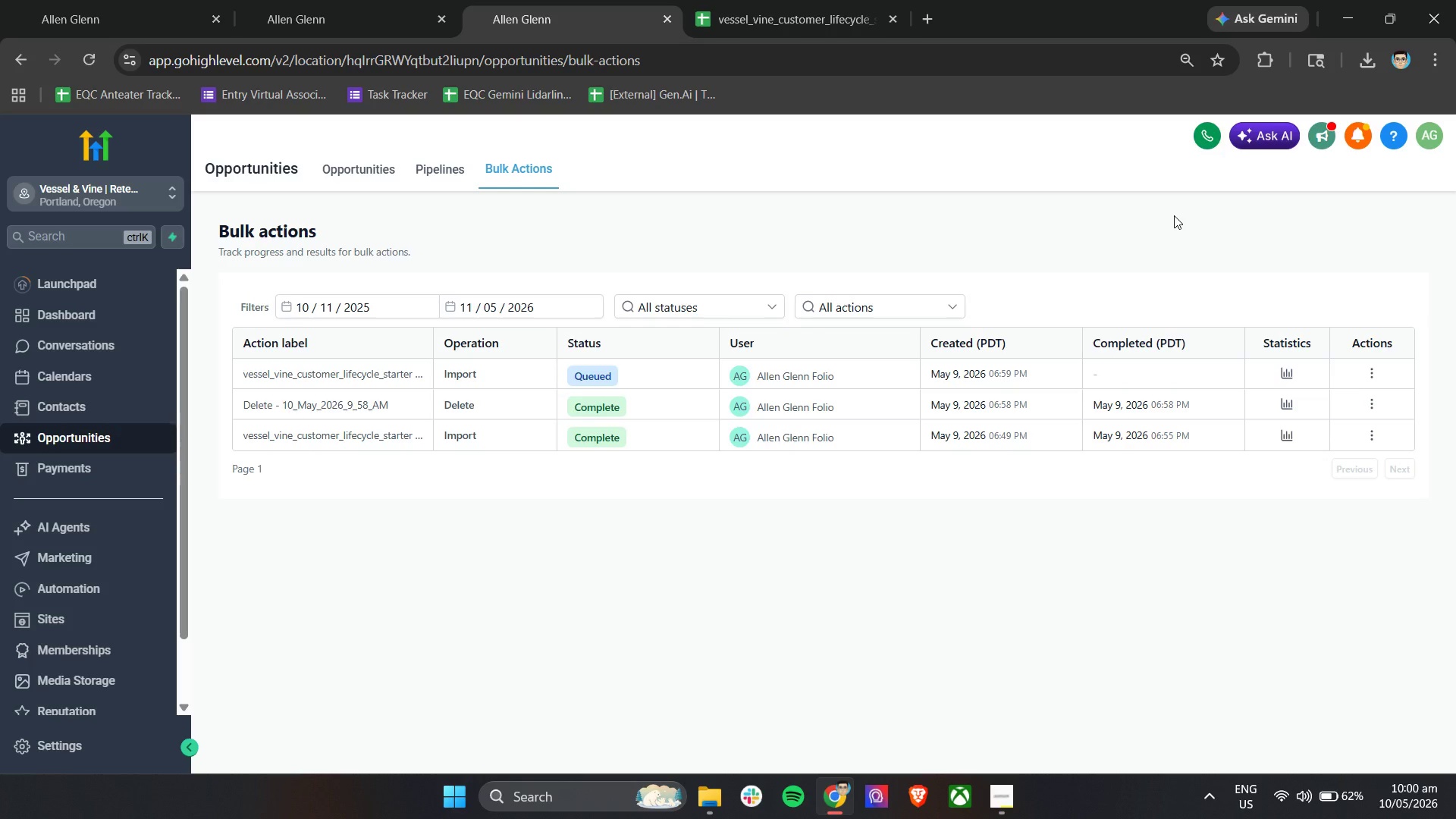 
left_click([1291, 374])
 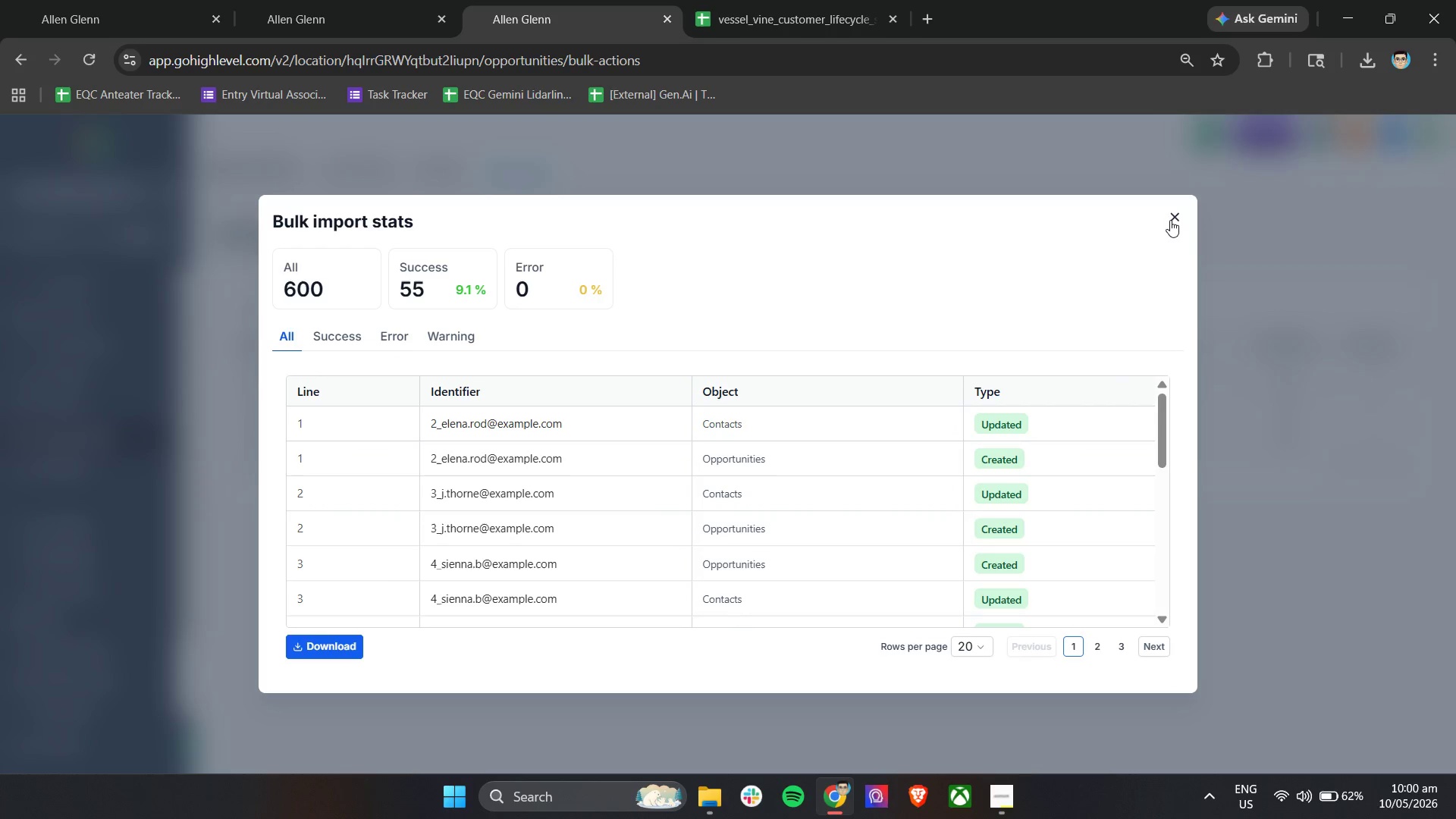 
left_click([1170, 220])
 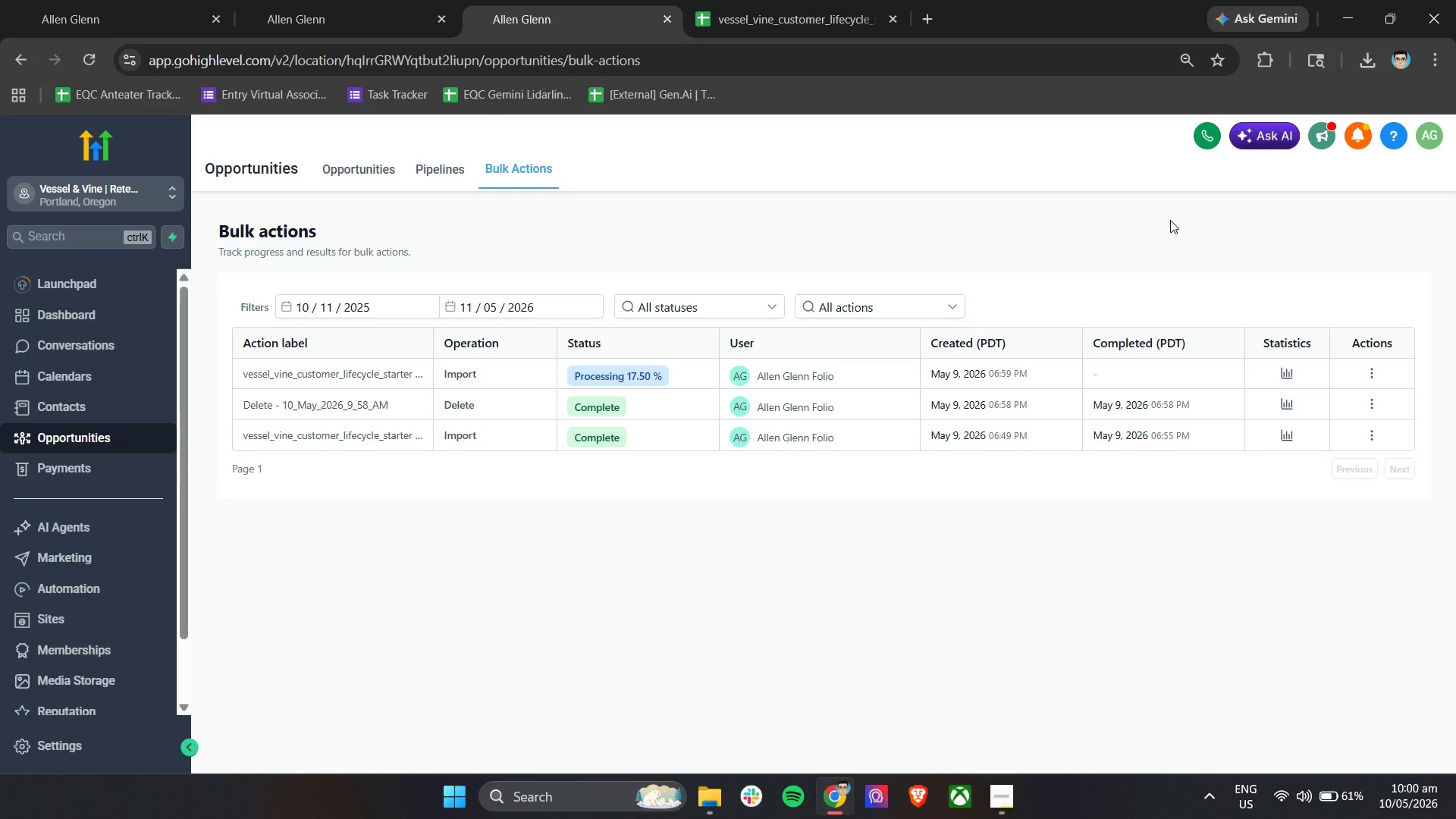 
wait(35.75)
 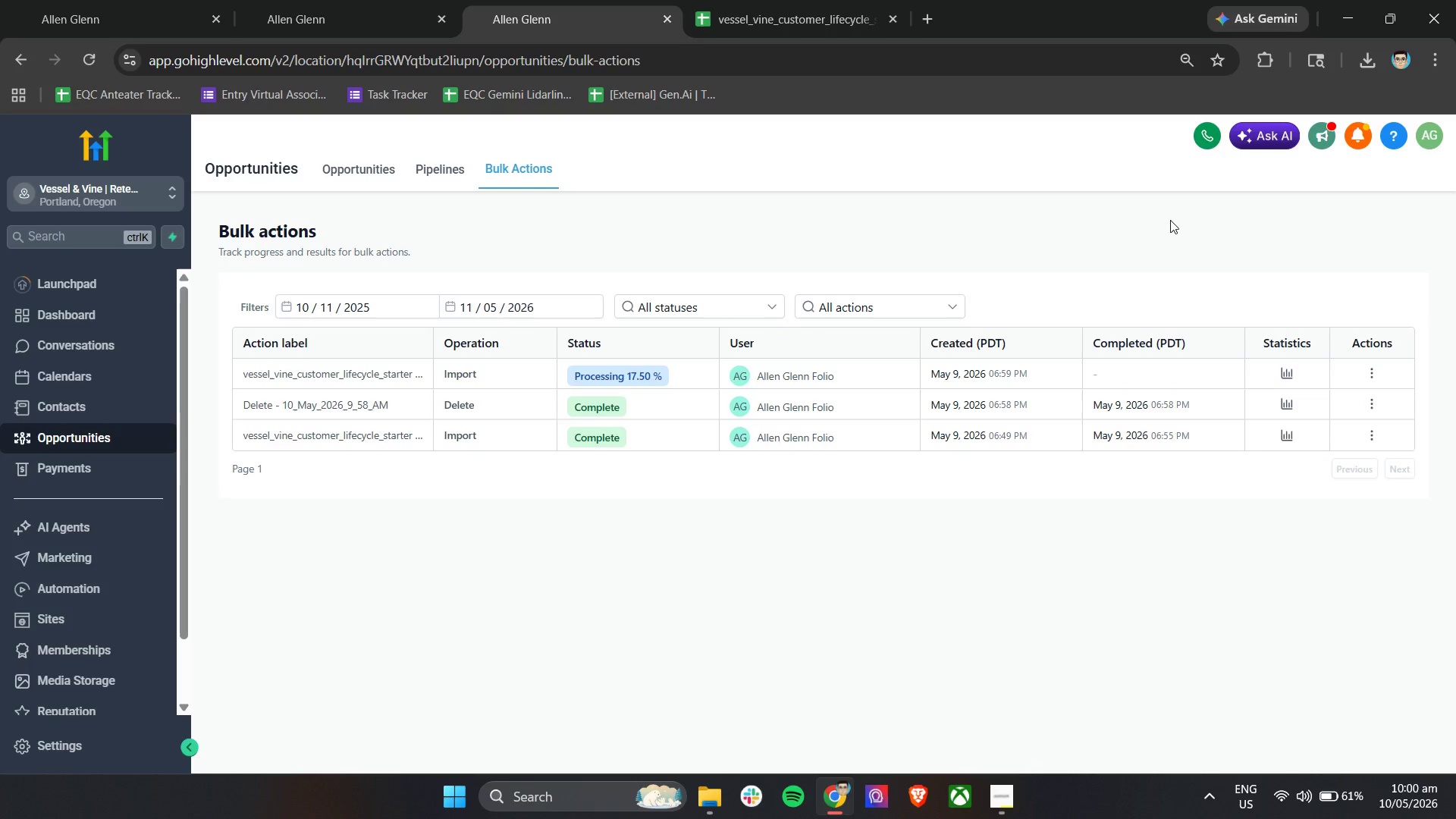 
left_click([1287, 369])
 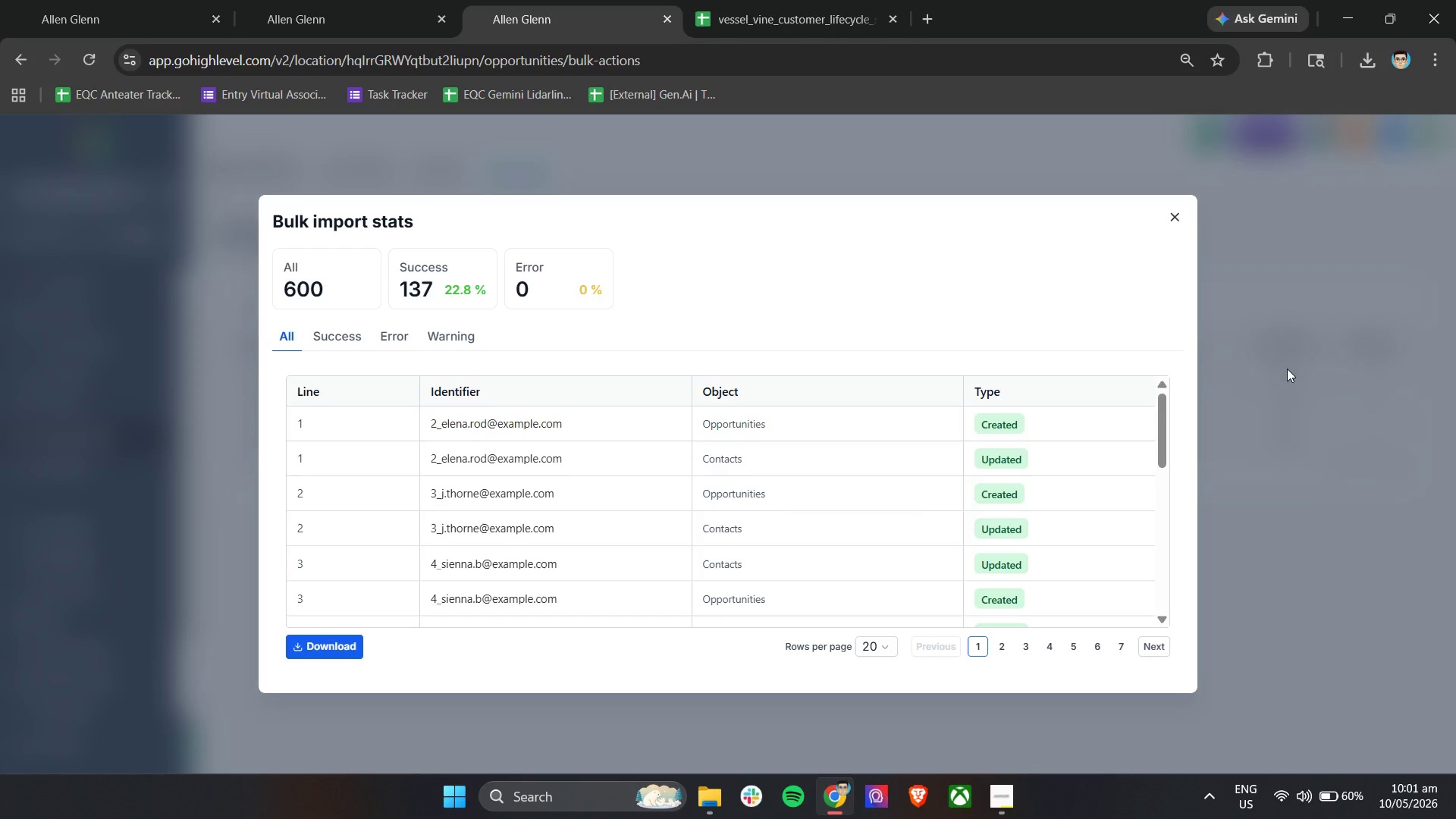 
wait(24.38)
 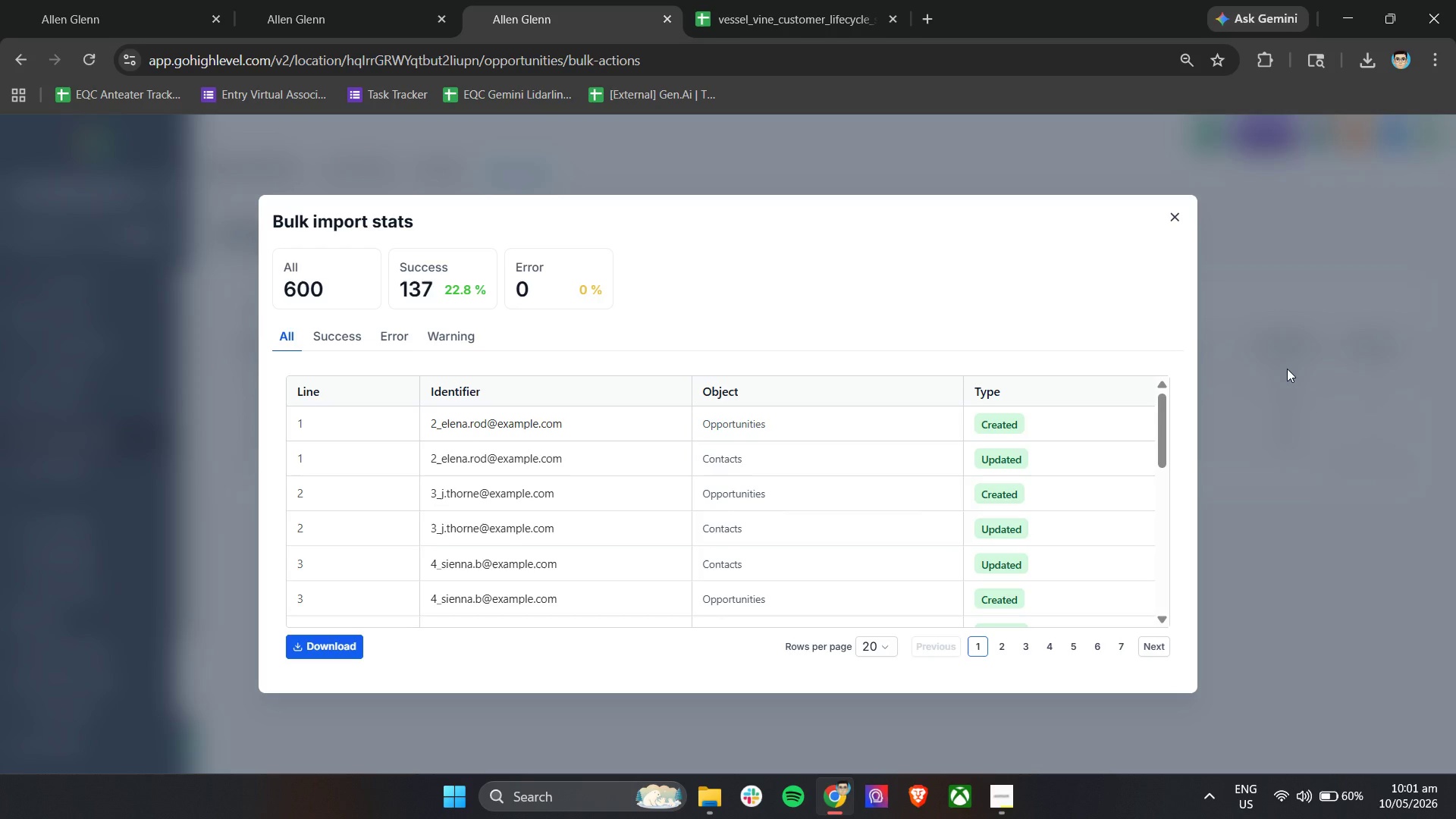 
left_click([1175, 213])
 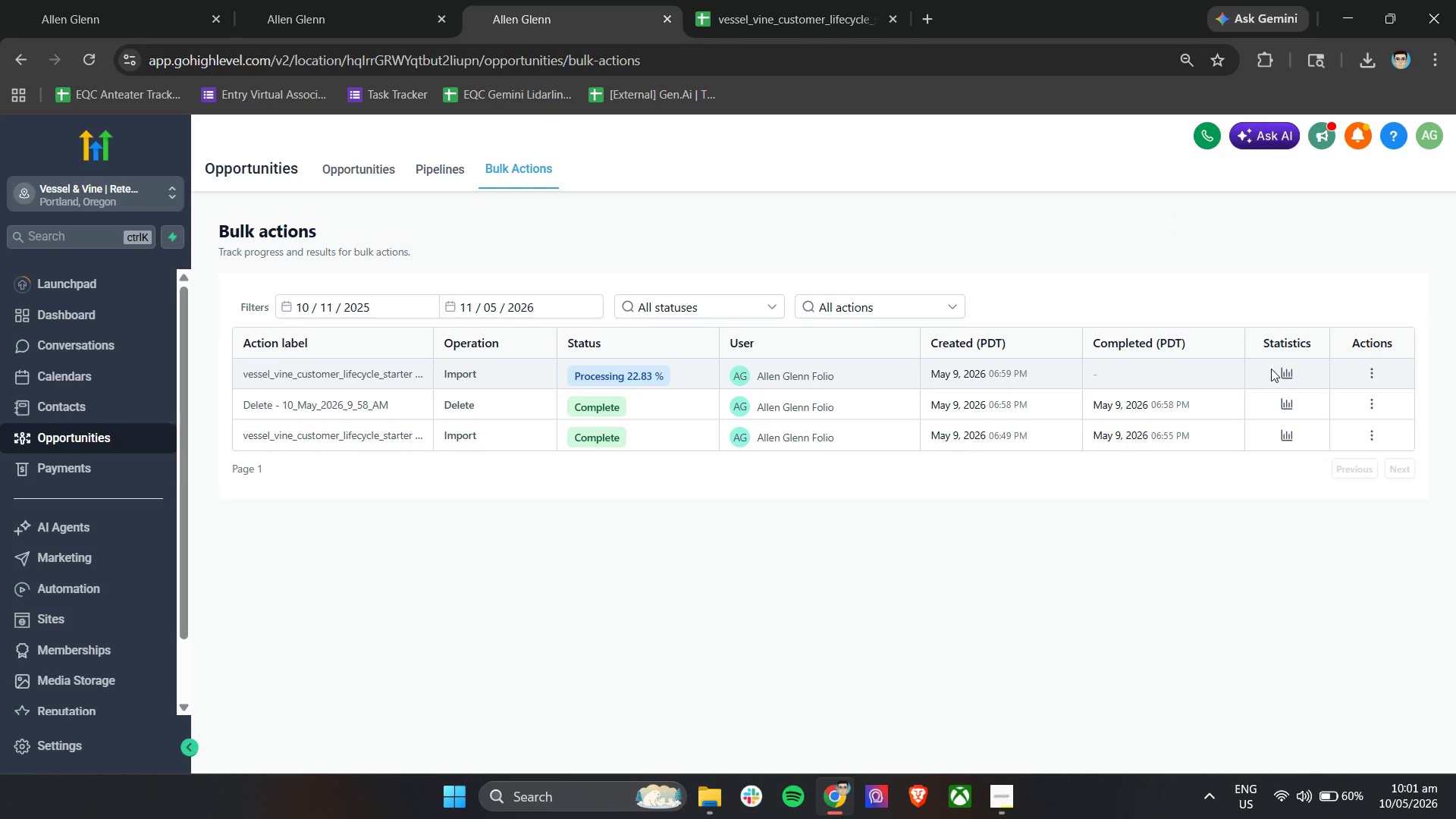 
left_click([1292, 376])
 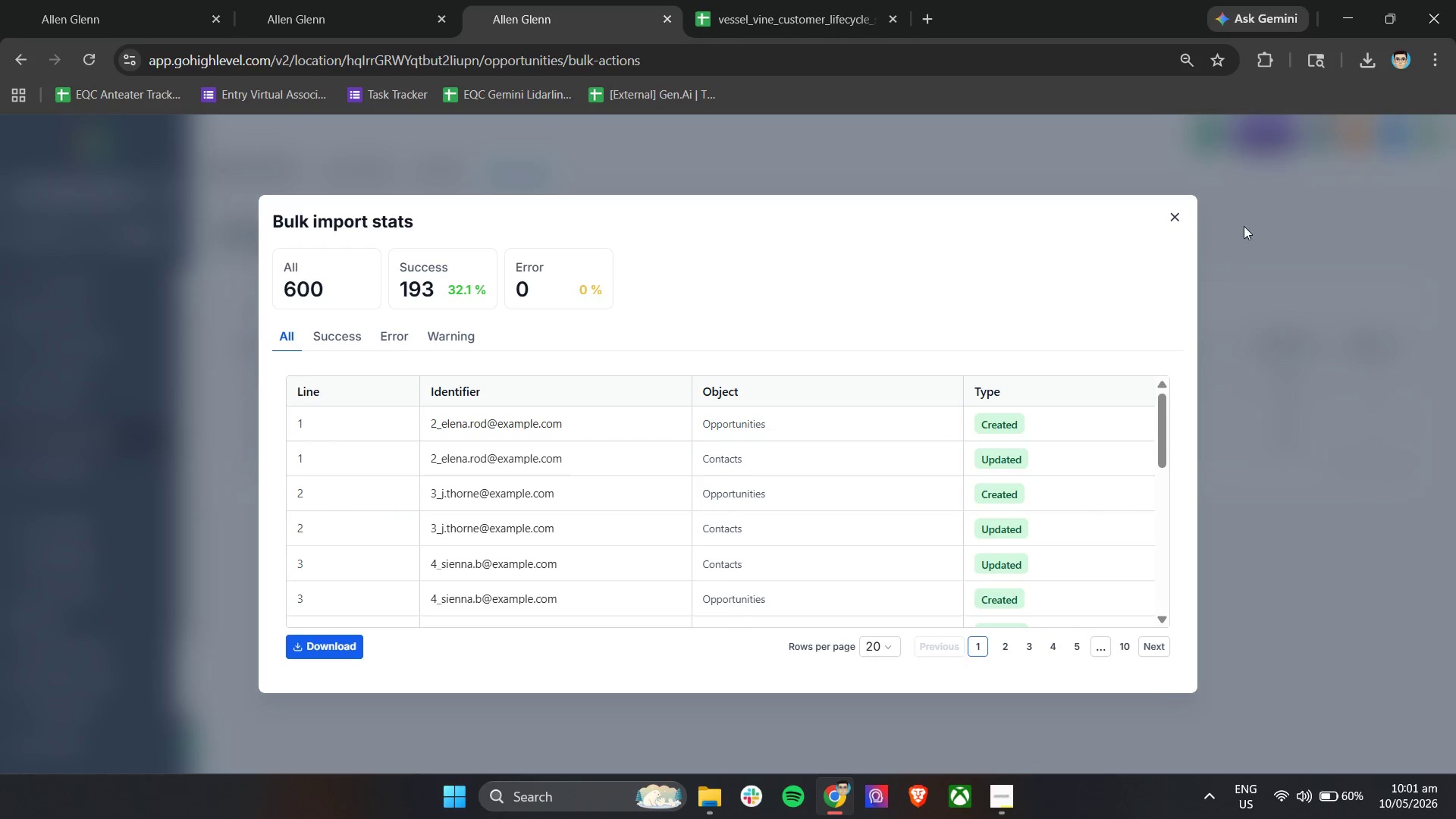 
left_click([1175, 215])
 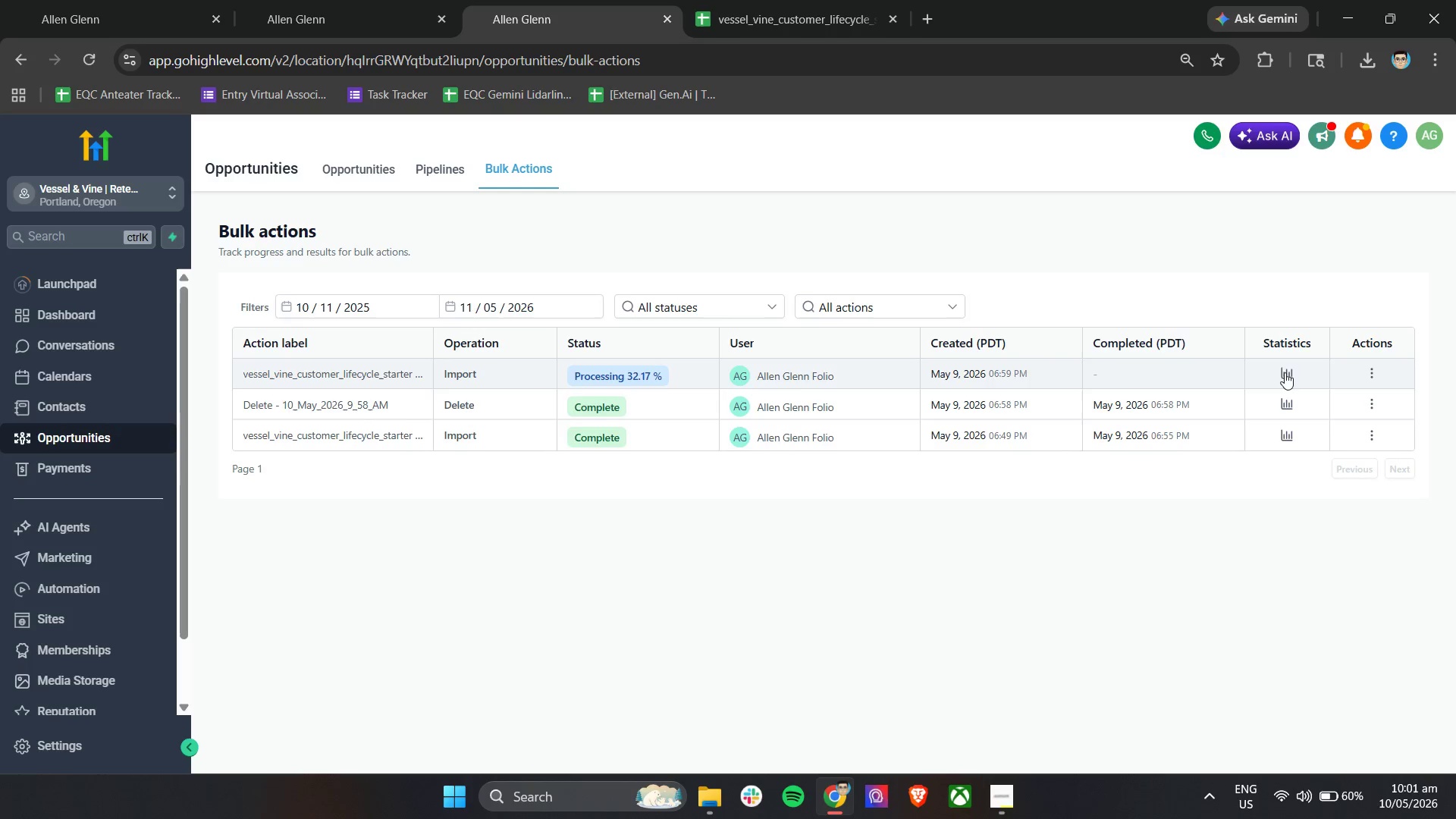 
wait(8.06)
 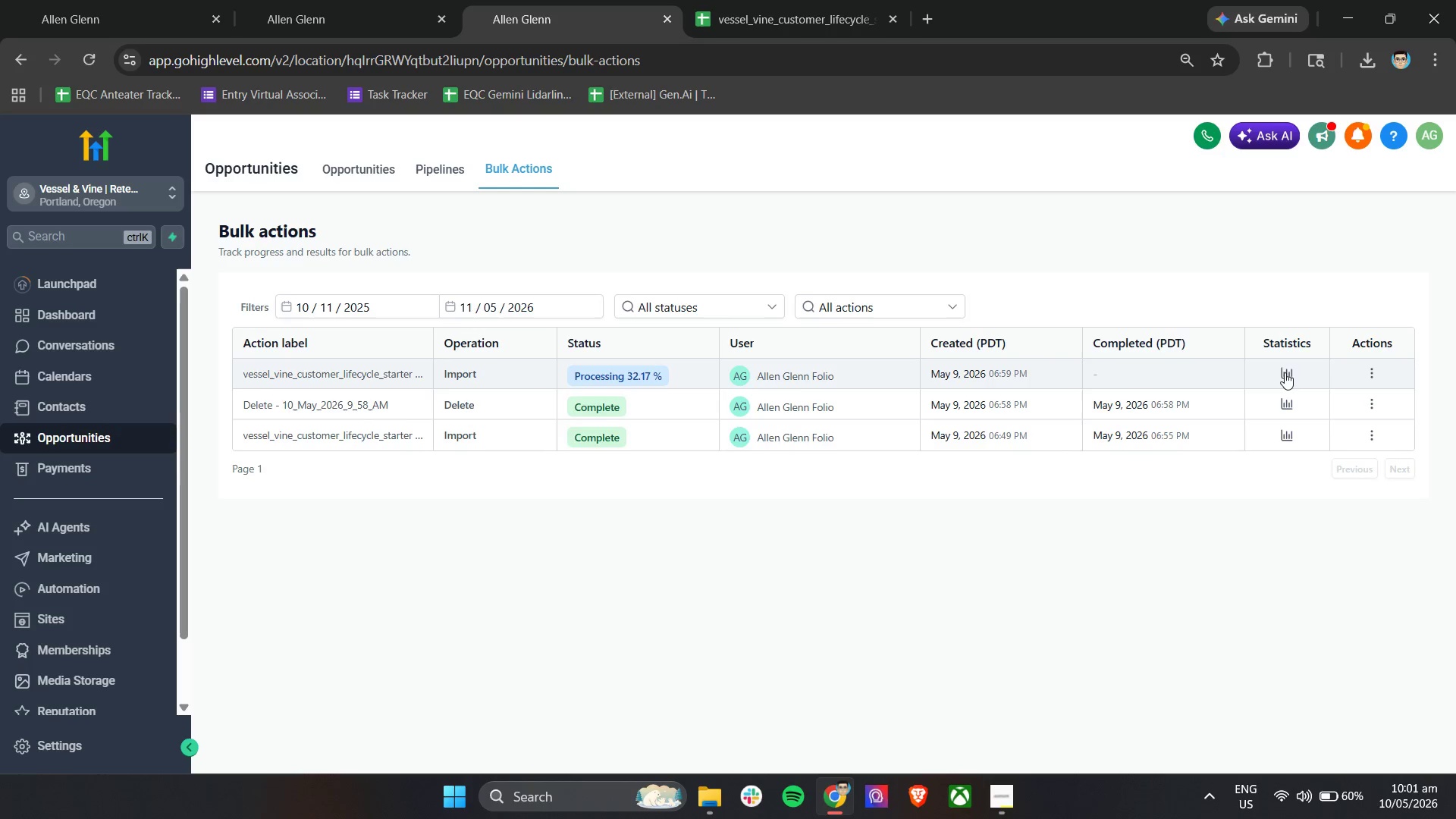 
left_click([1169, 214])
 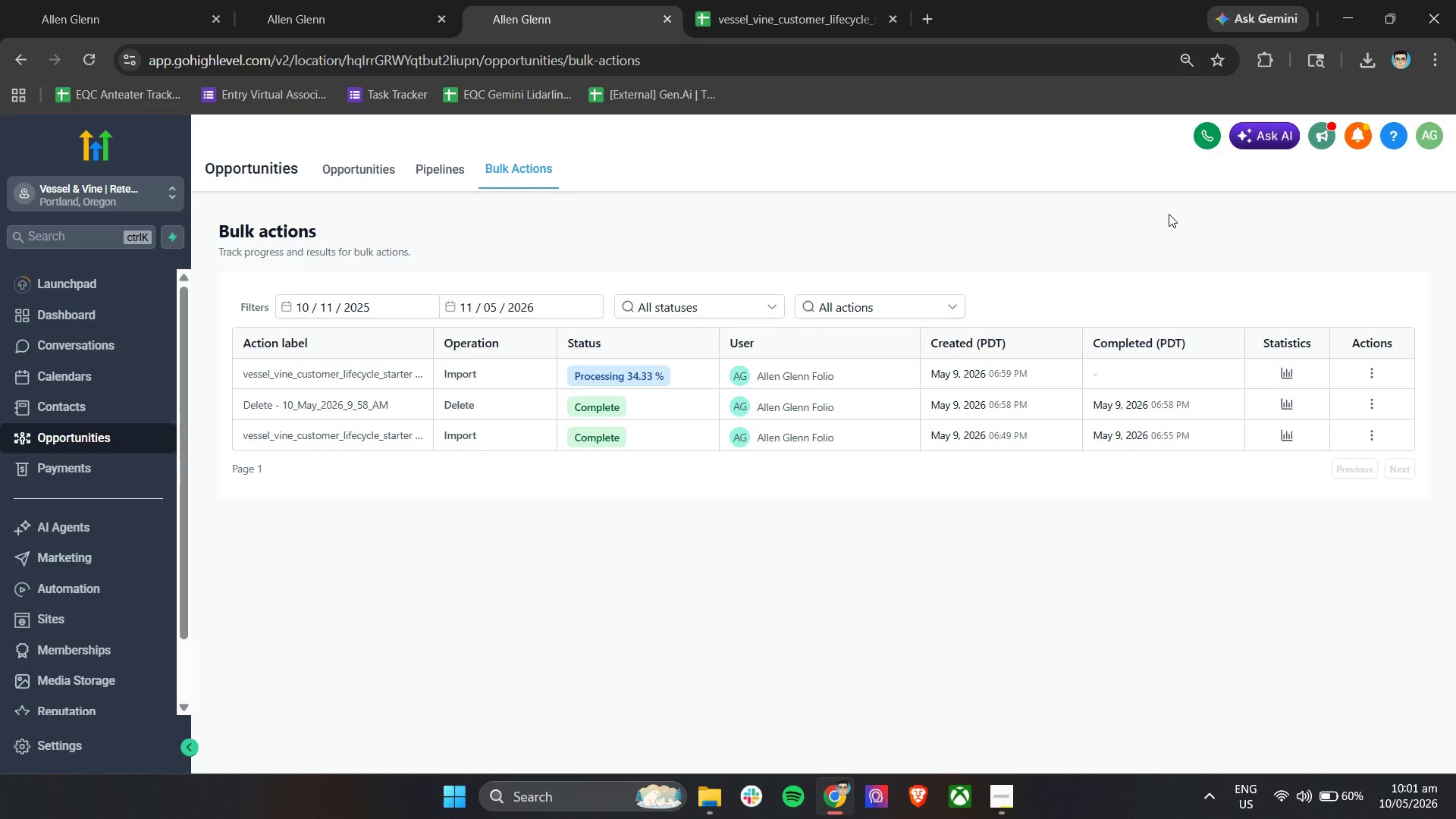 
wait(10.86)
 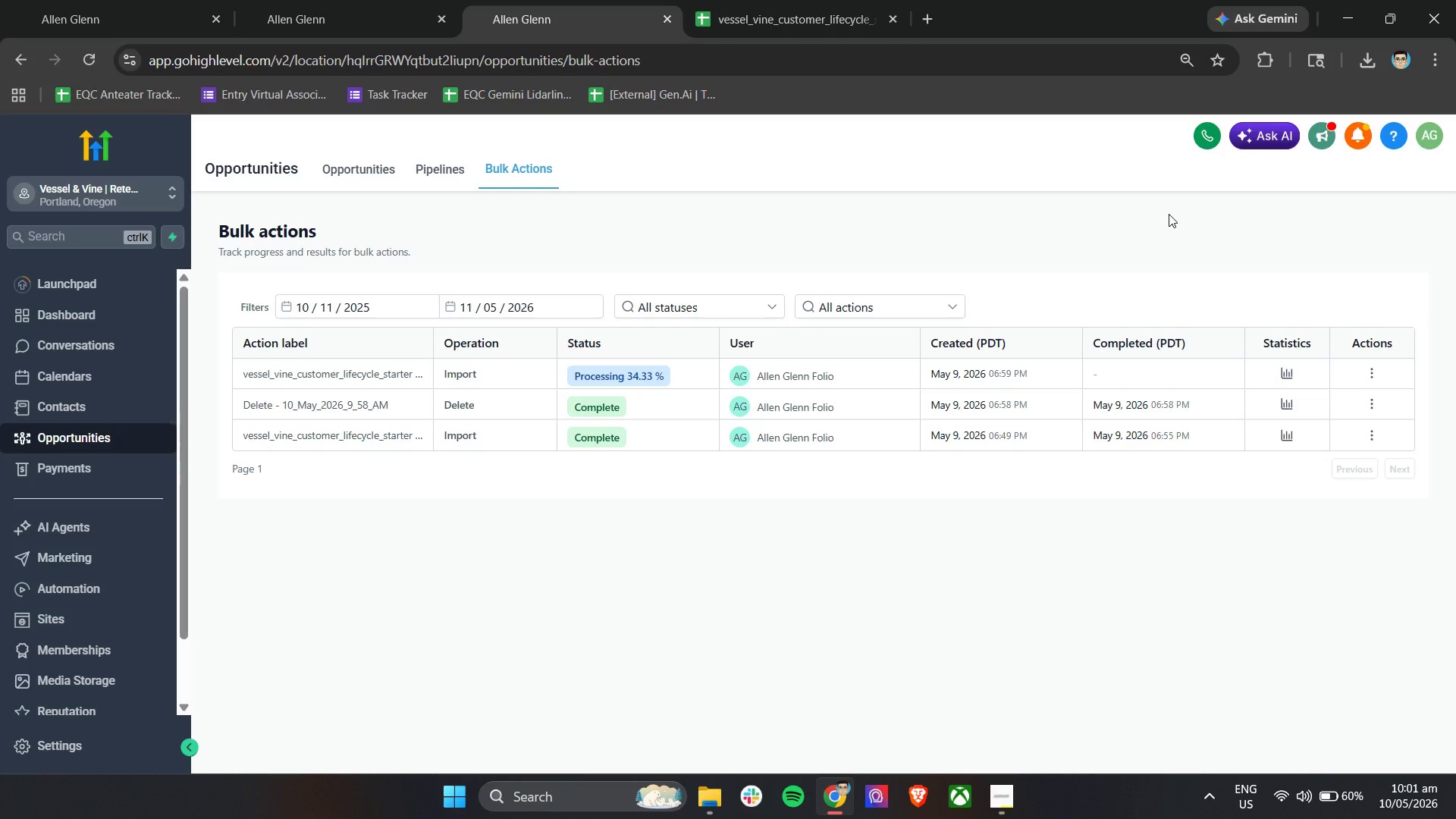 
left_click([1293, 375])
 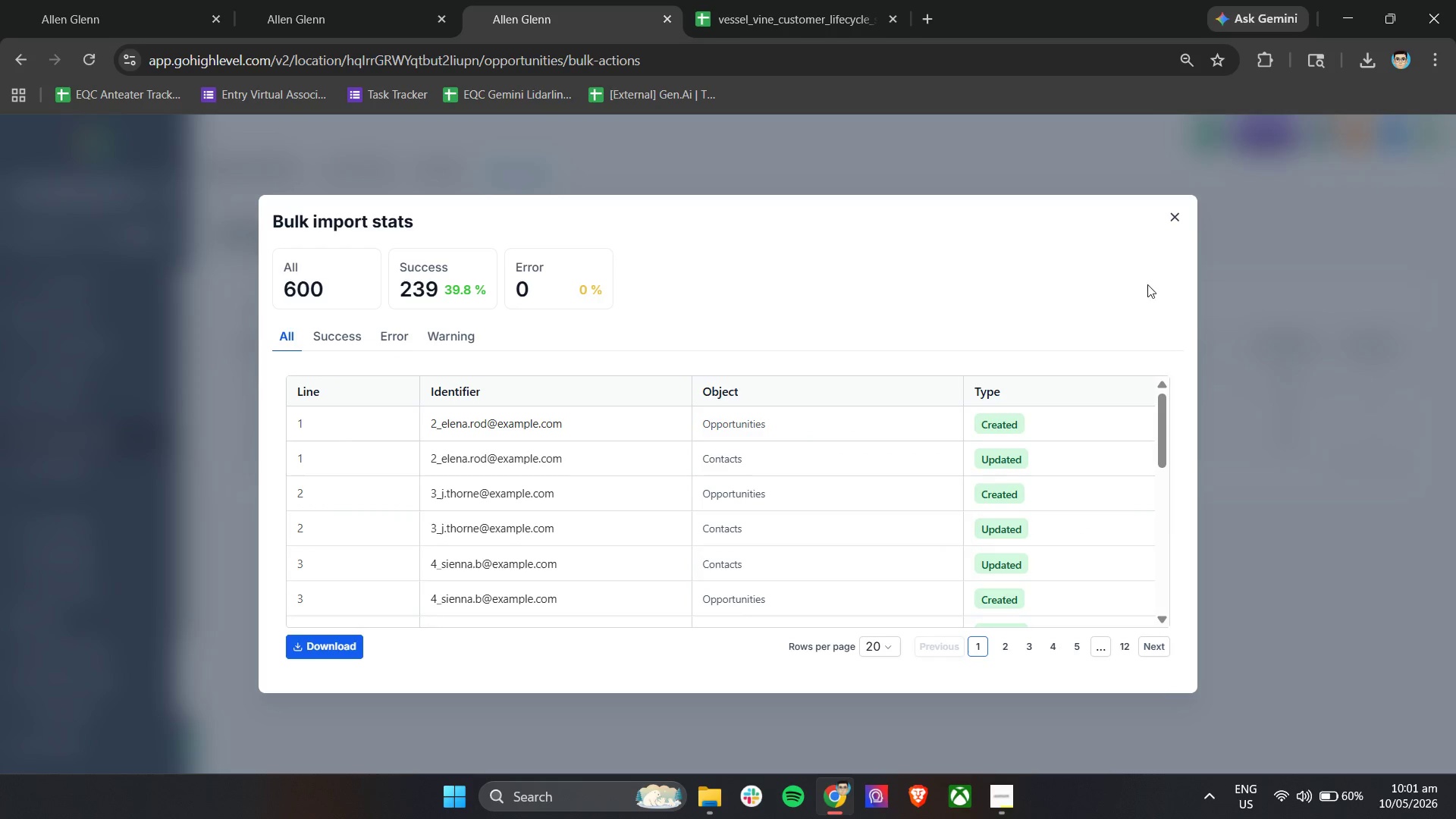 
left_click([1175, 209])
 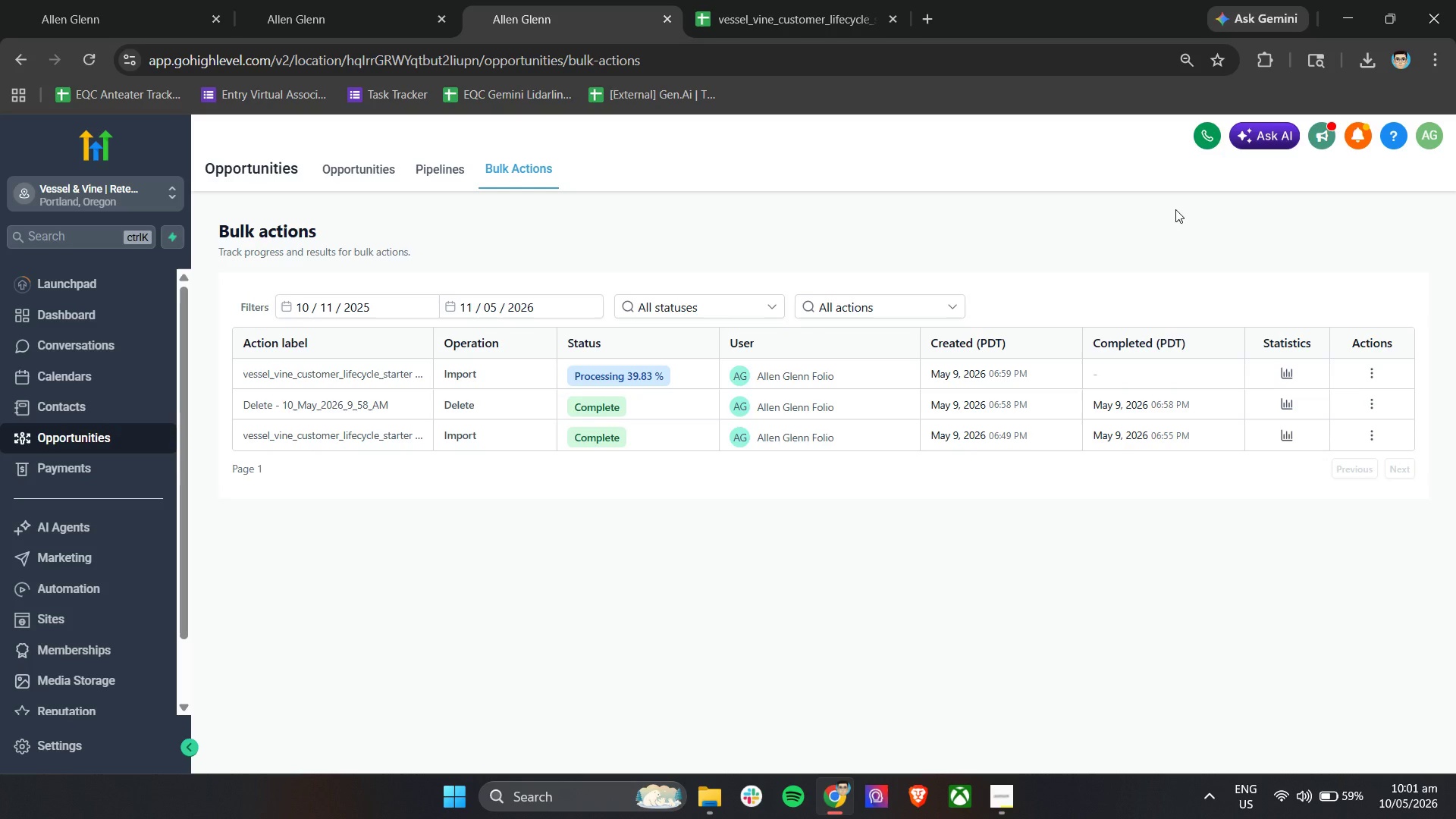 
wait(12.97)
 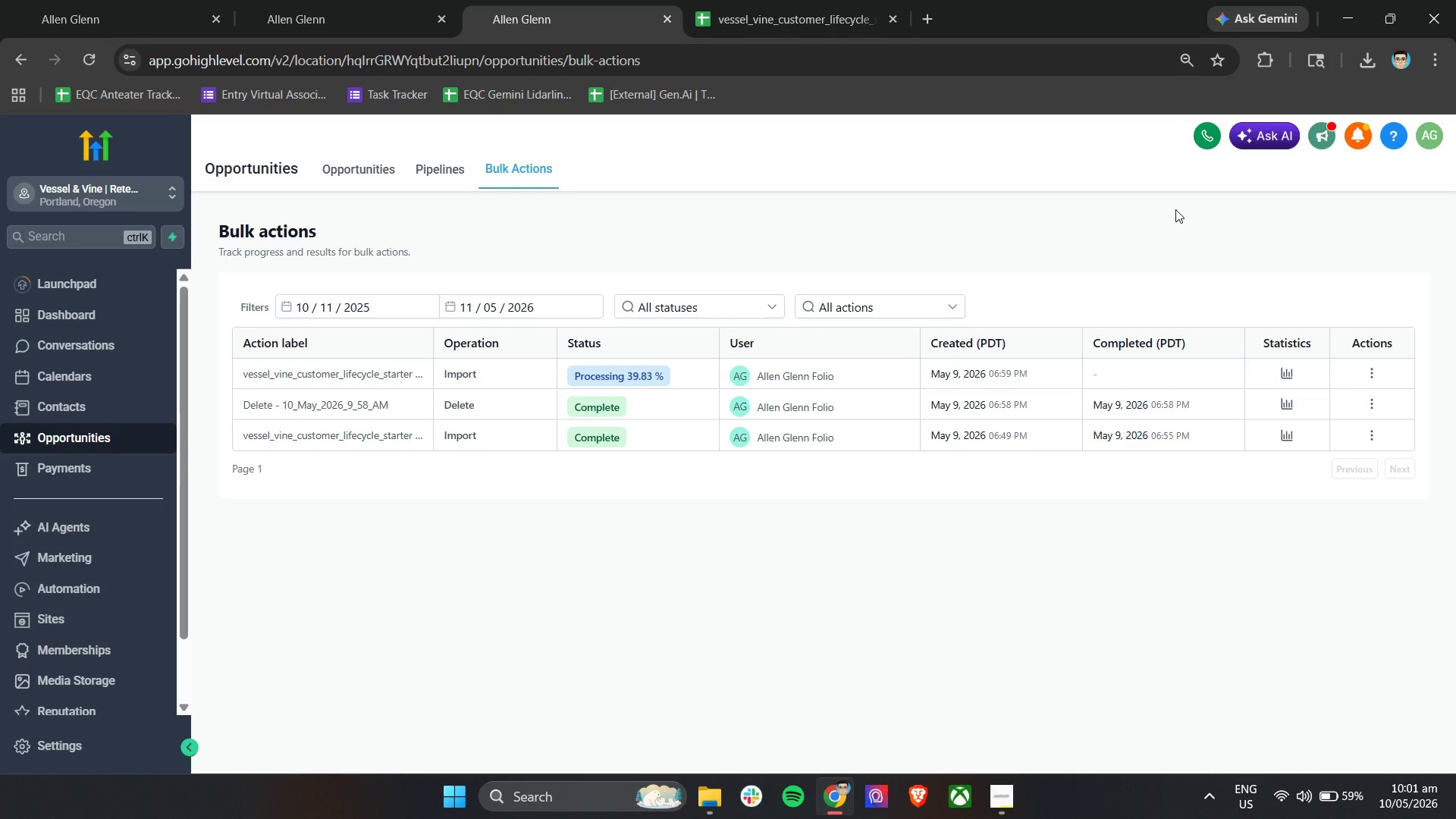 
double_click([1286, 372])
 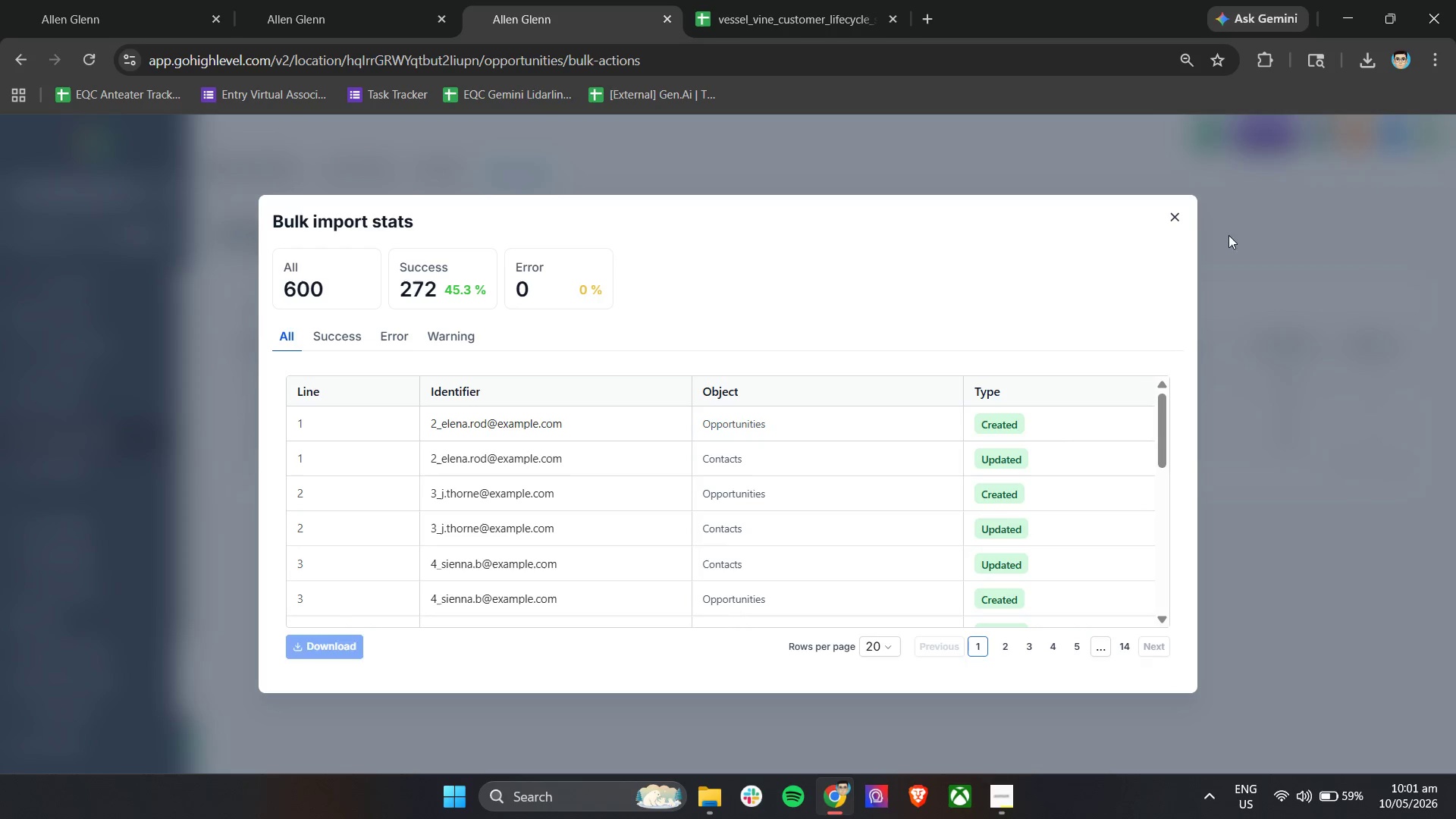 
left_click([1178, 215])
 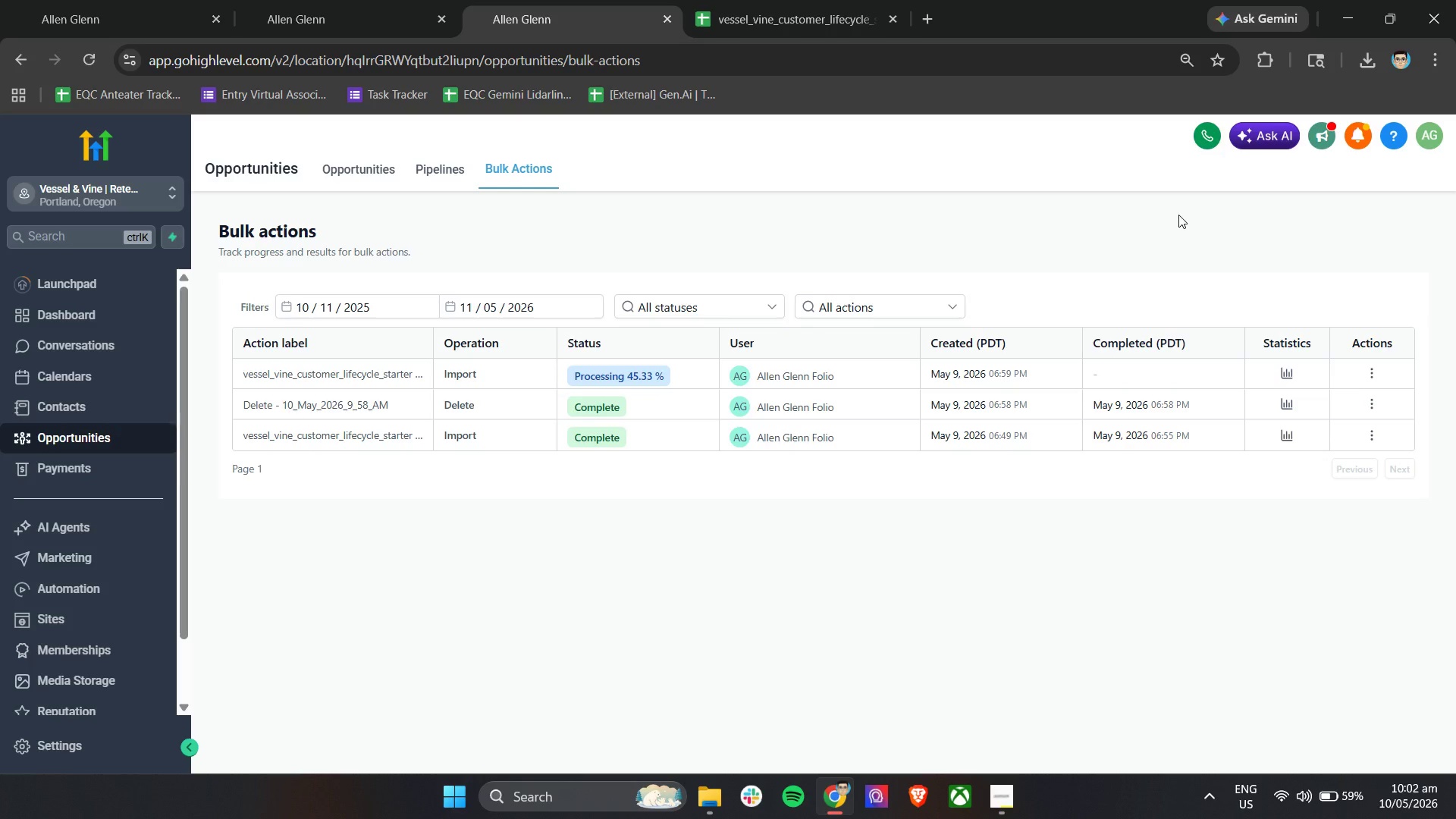 
wait(7.27)
 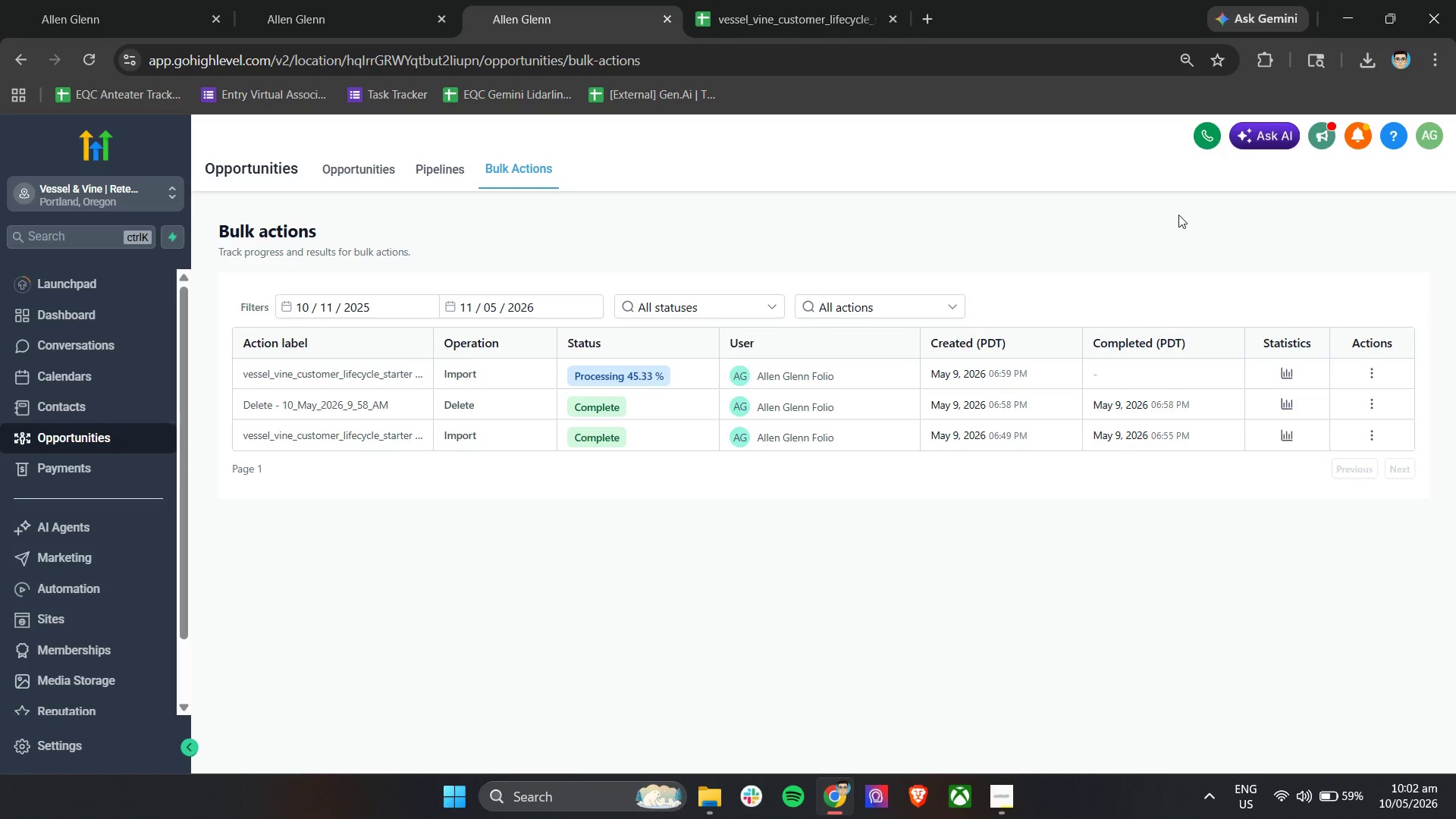 
left_click([1286, 372])
 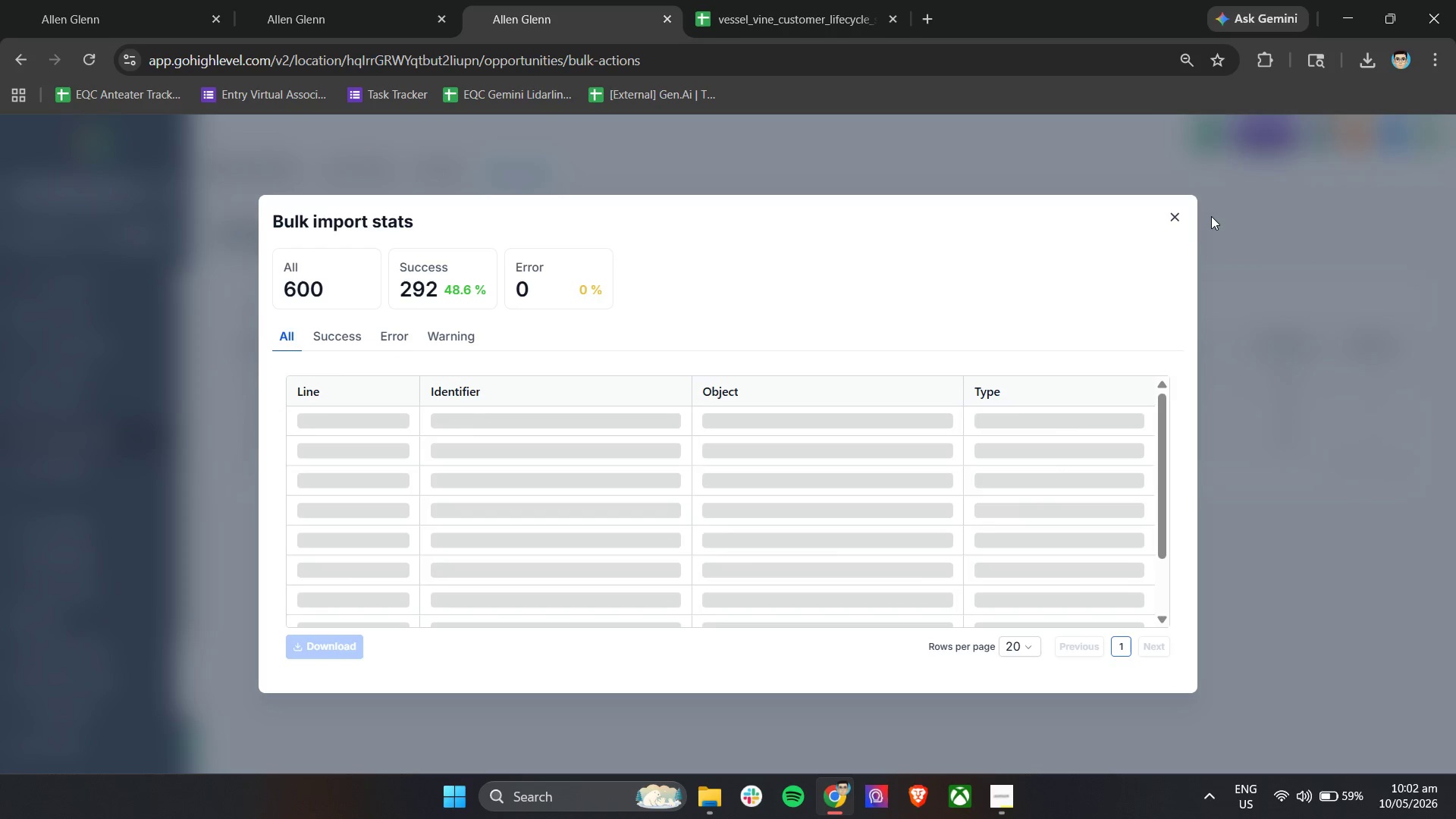 
left_click([1170, 212])
 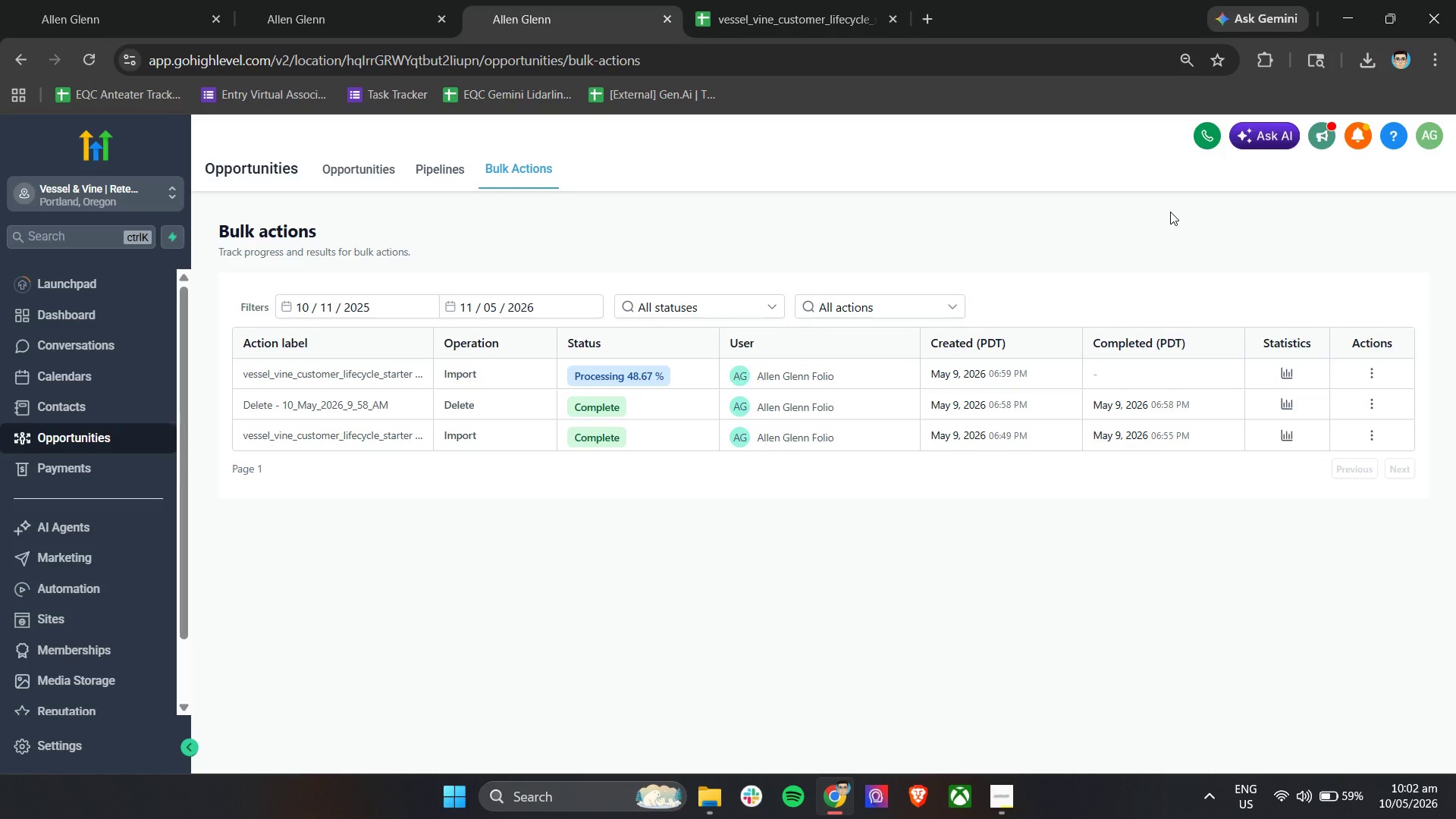 
wait(7.76)
 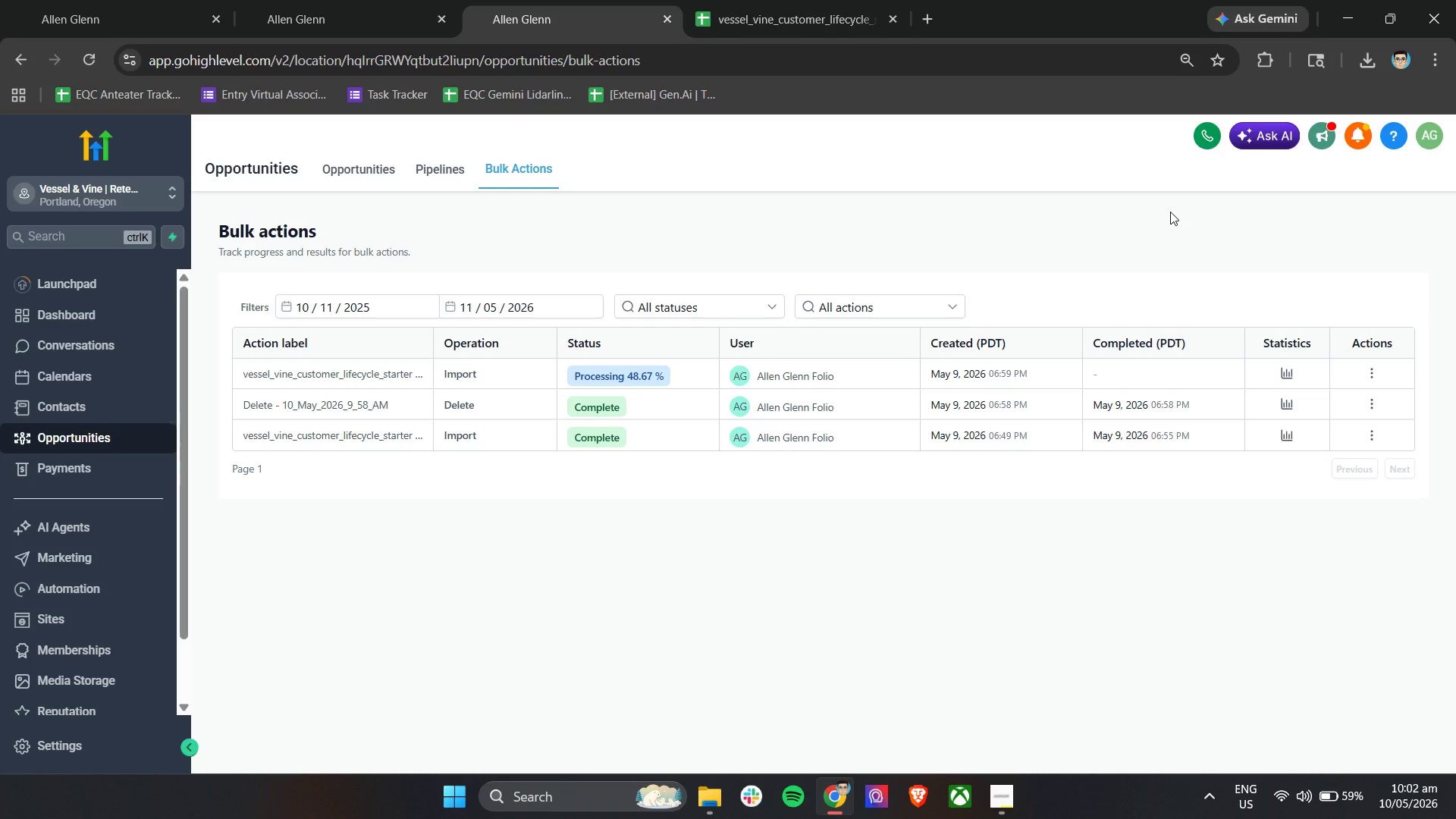 
left_click([1288, 372])
 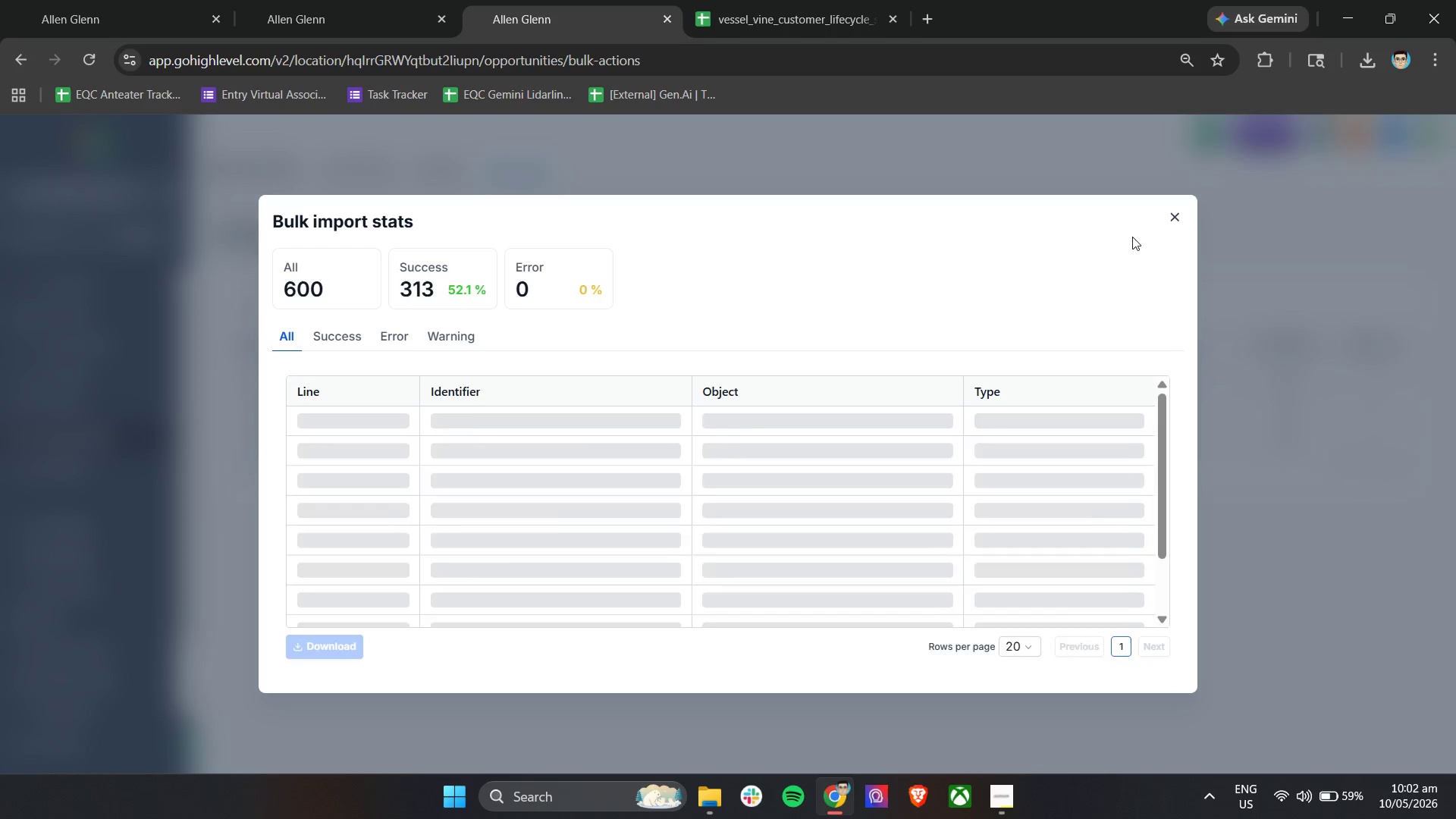 
left_click([1178, 218])
 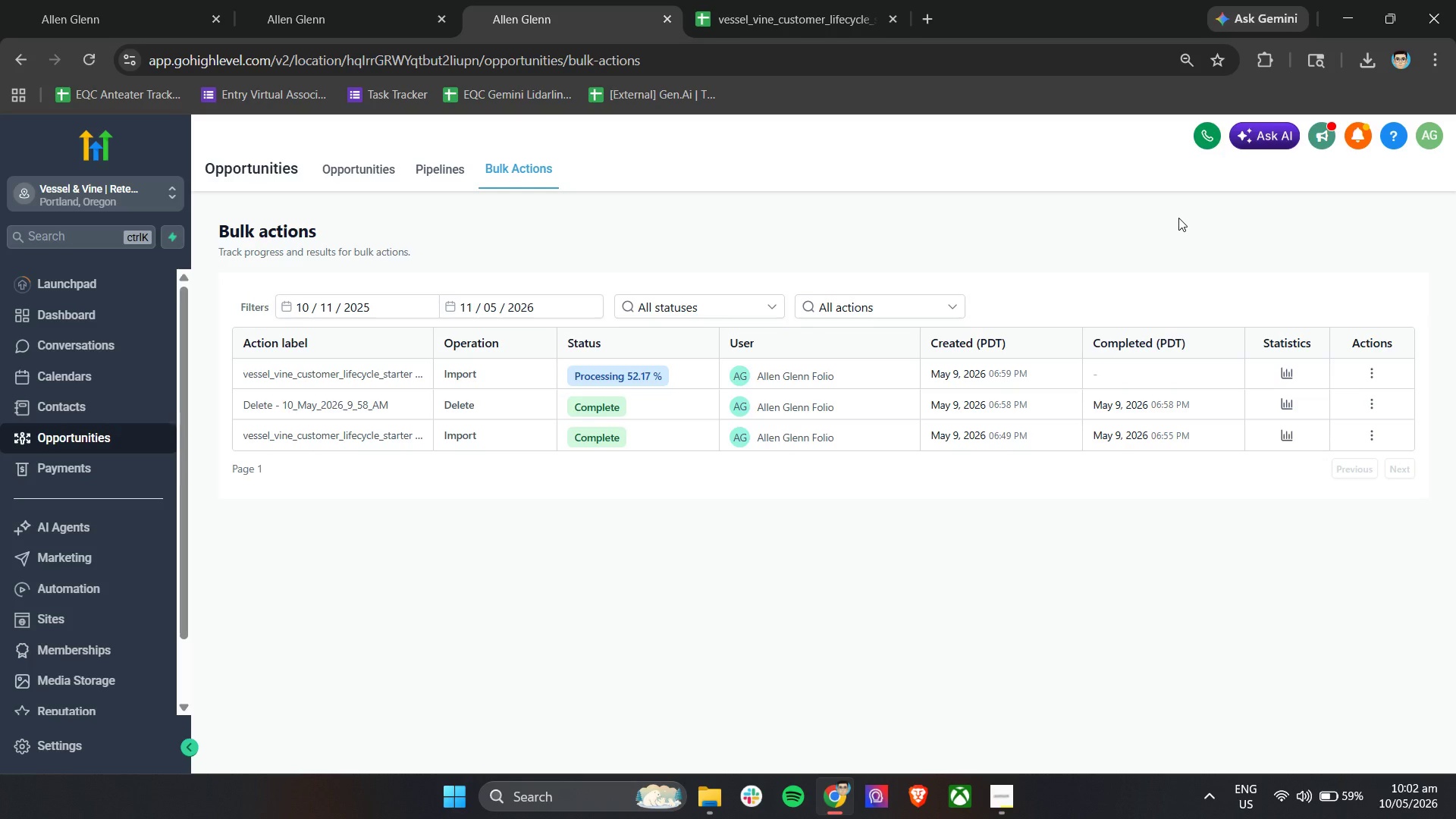 
wait(19.28)
 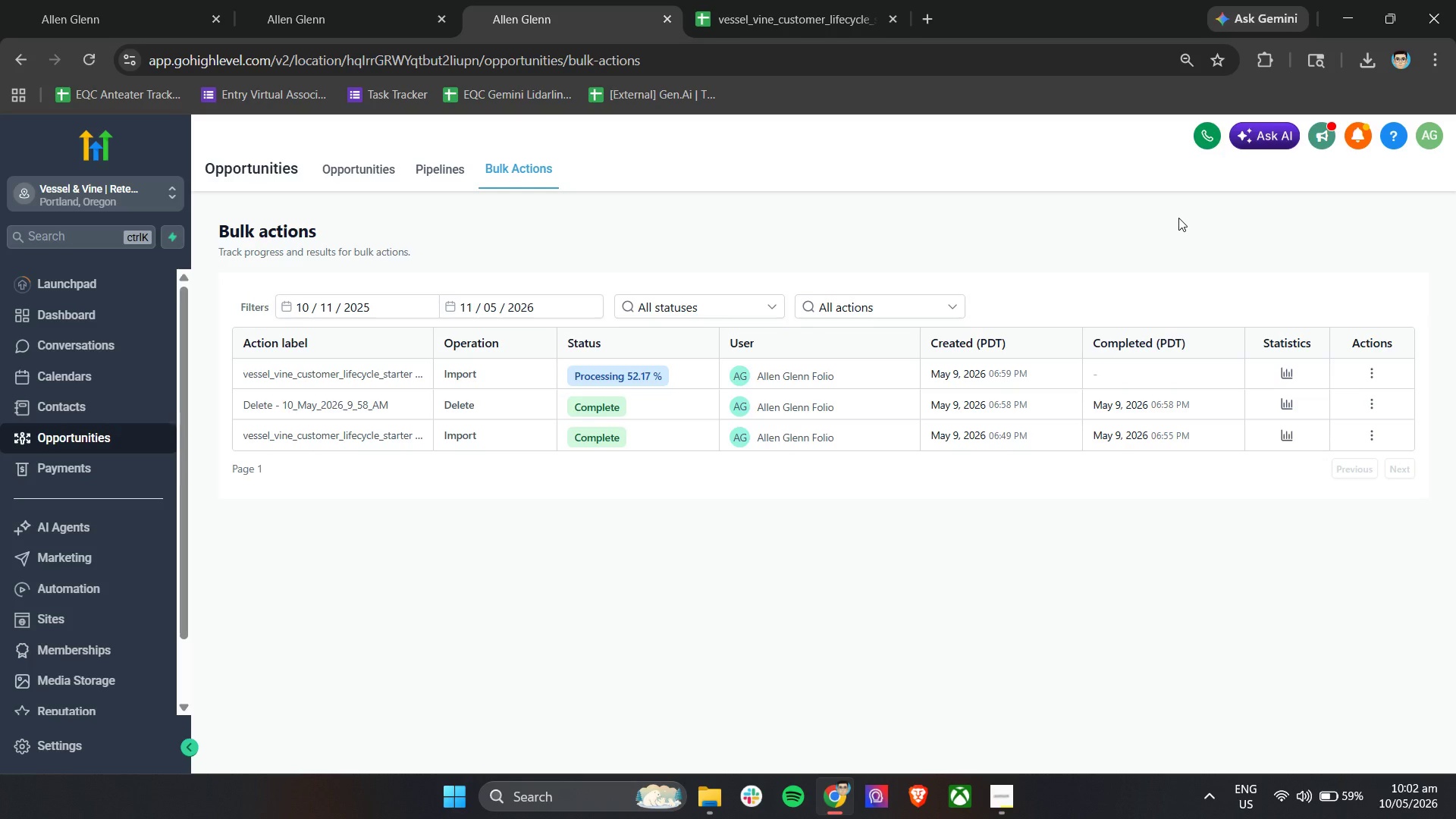 
left_click([1288, 375])
 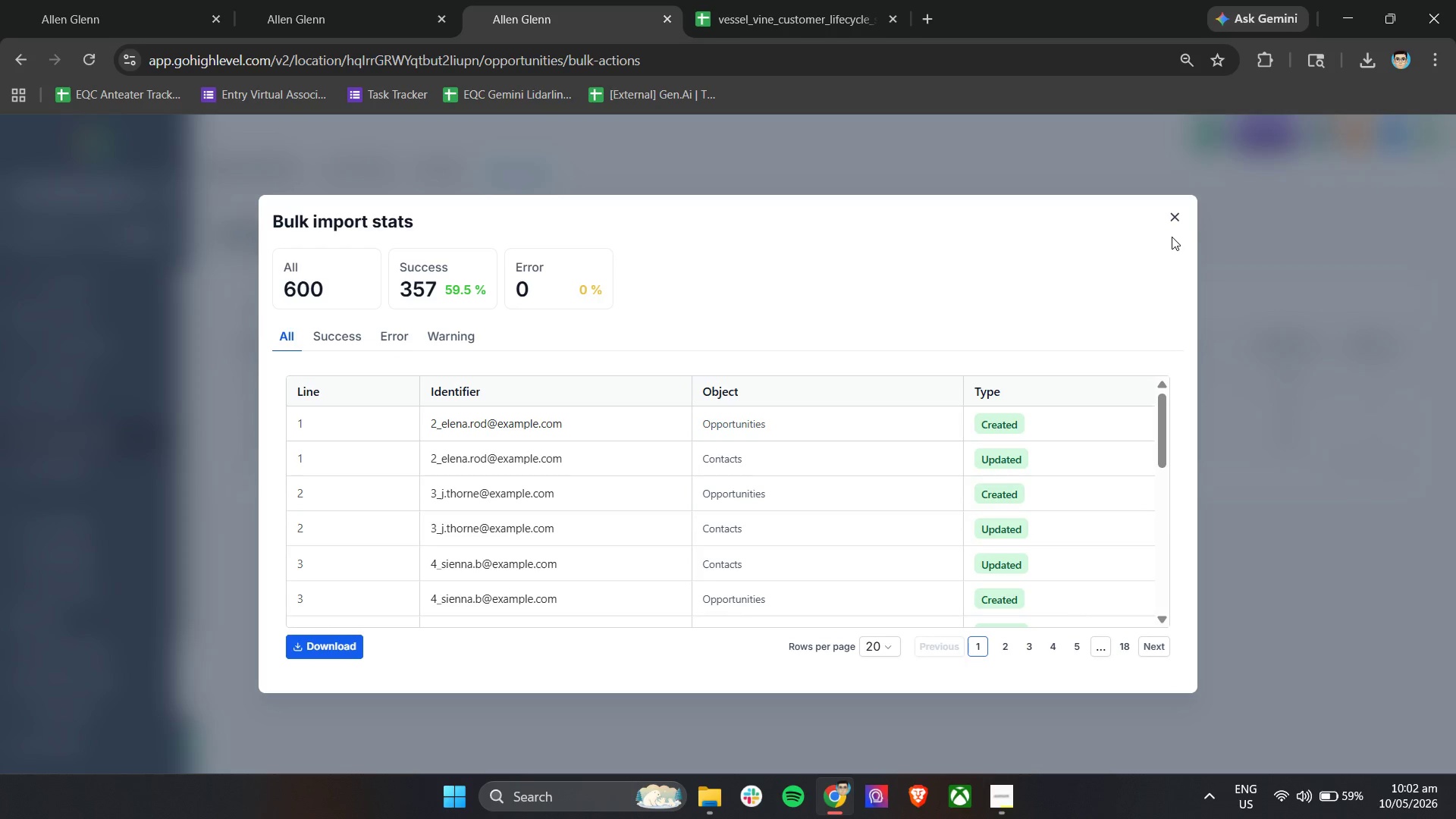 
left_click([1170, 214])
 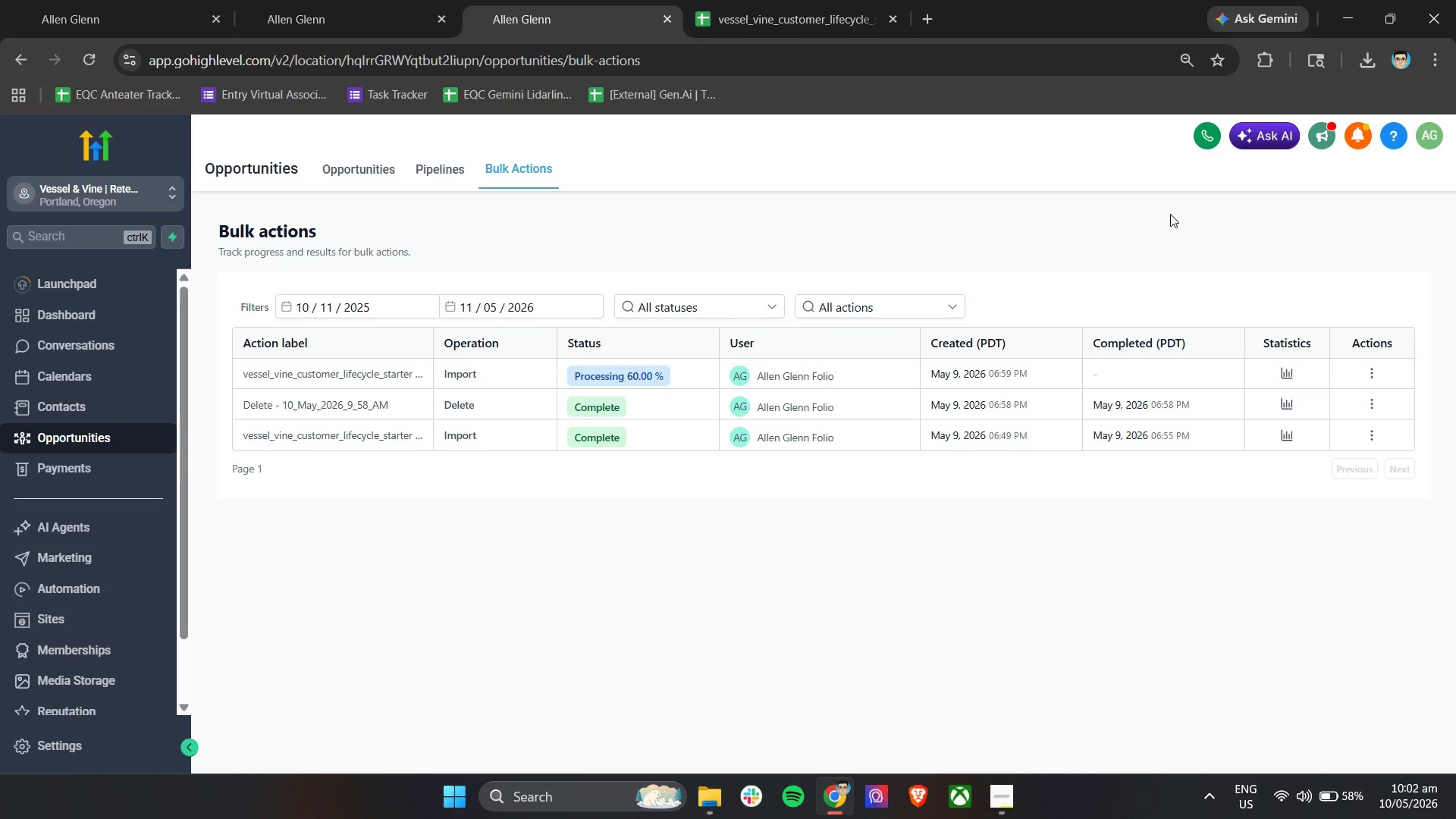 
wait(15.3)
 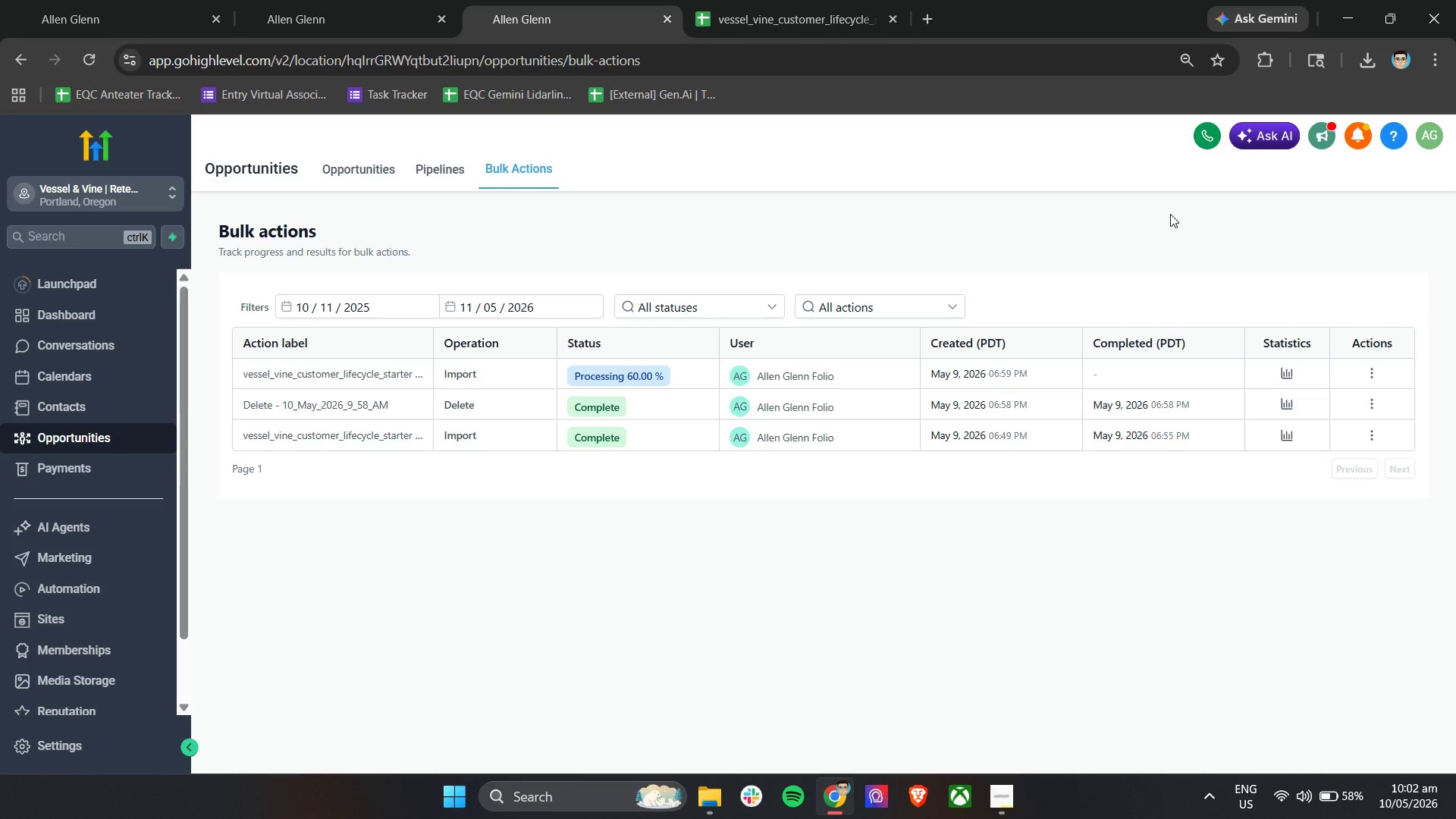 
left_click([1292, 373])
 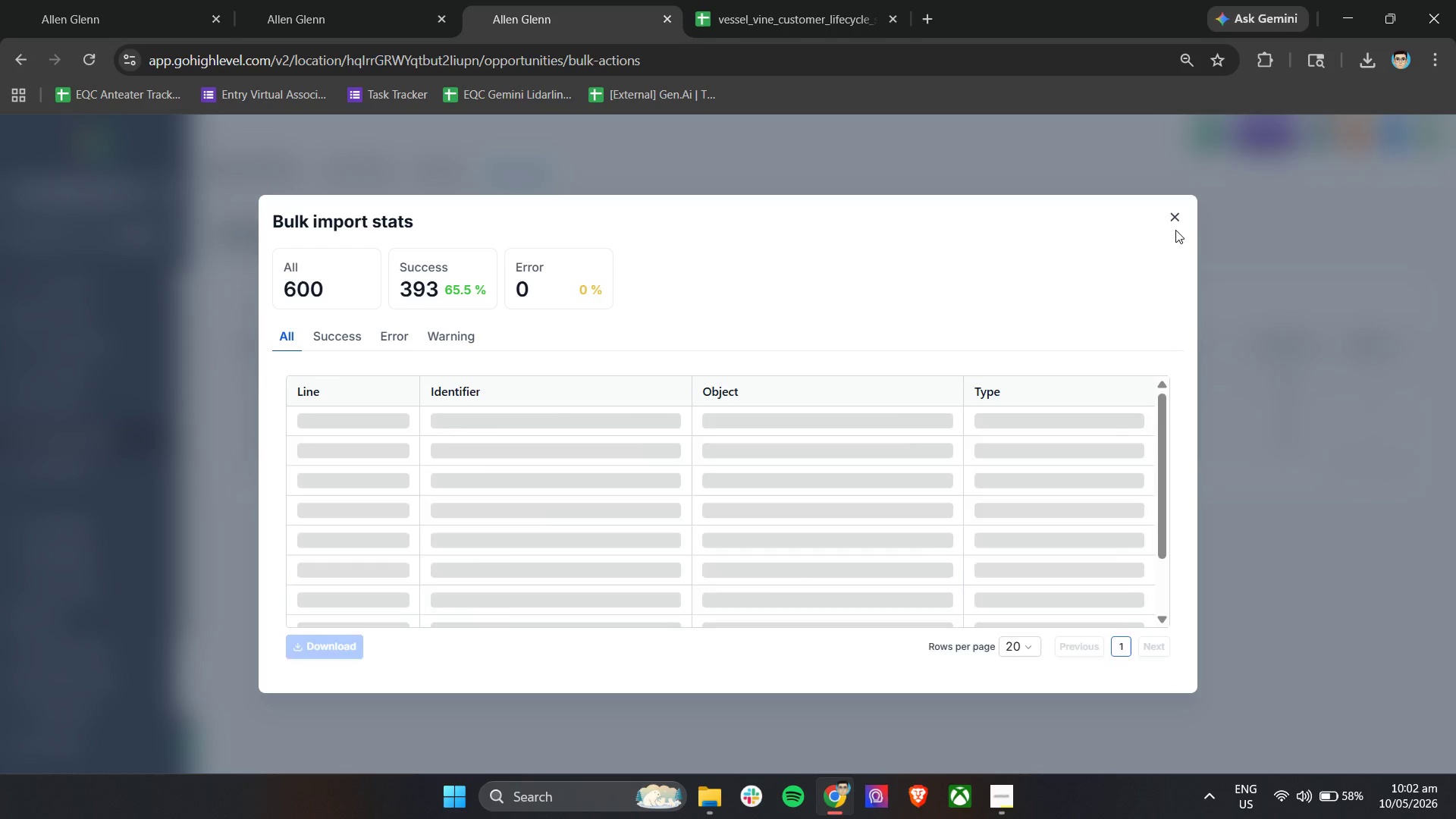 
left_click([1172, 221])
 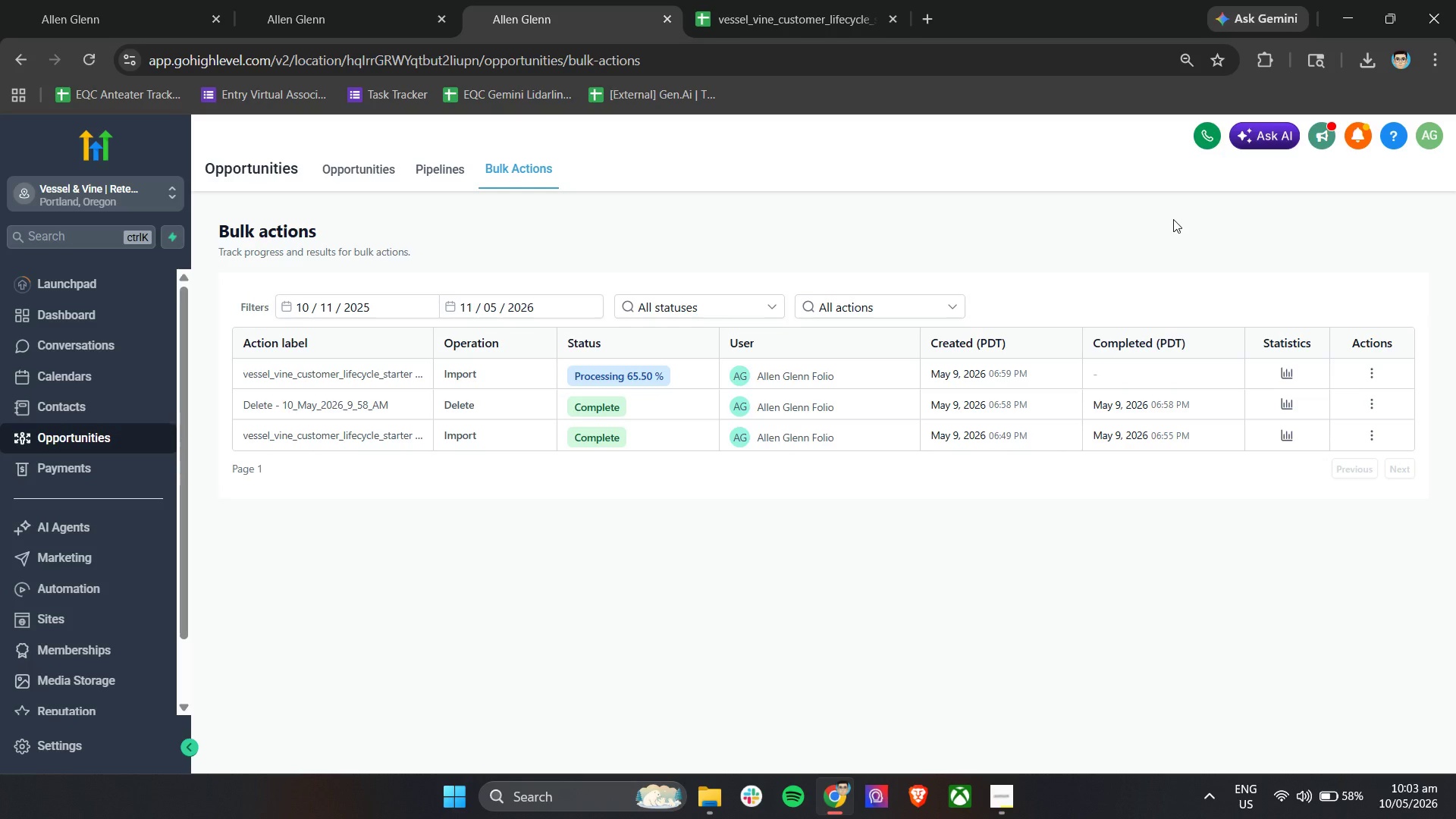 
wait(7.95)
 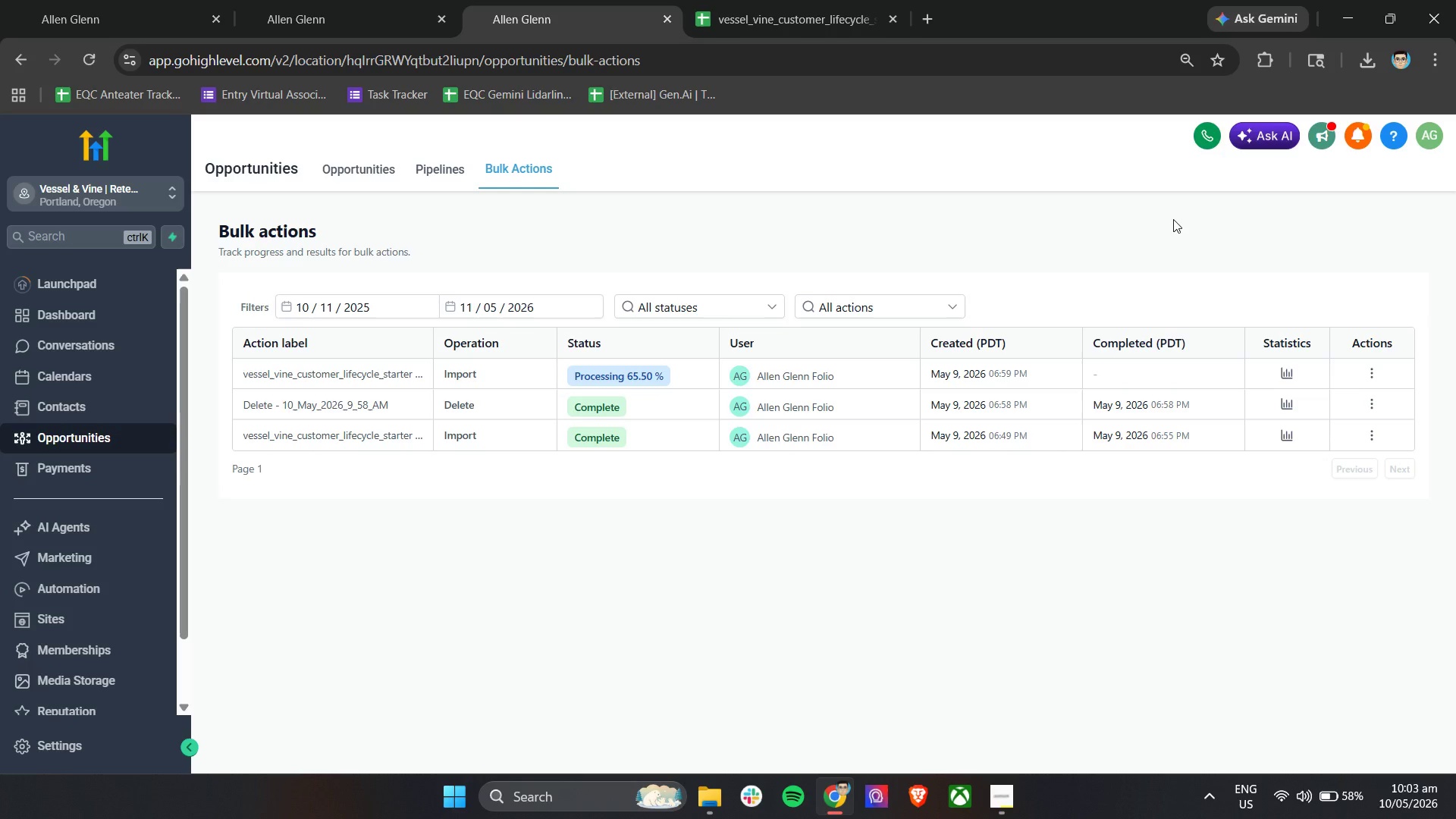 
left_click([1288, 370])
 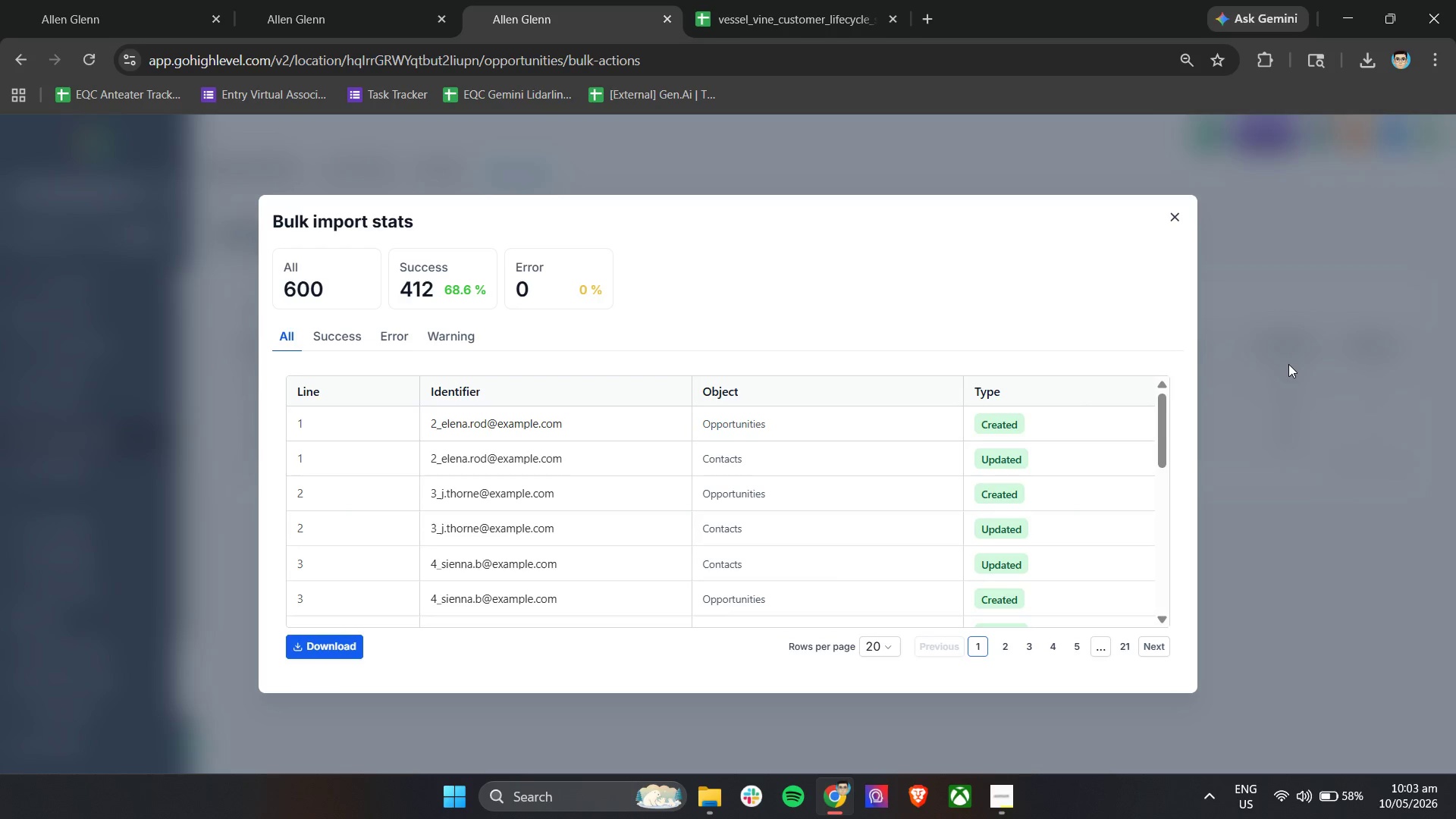 
left_click([1174, 215])
 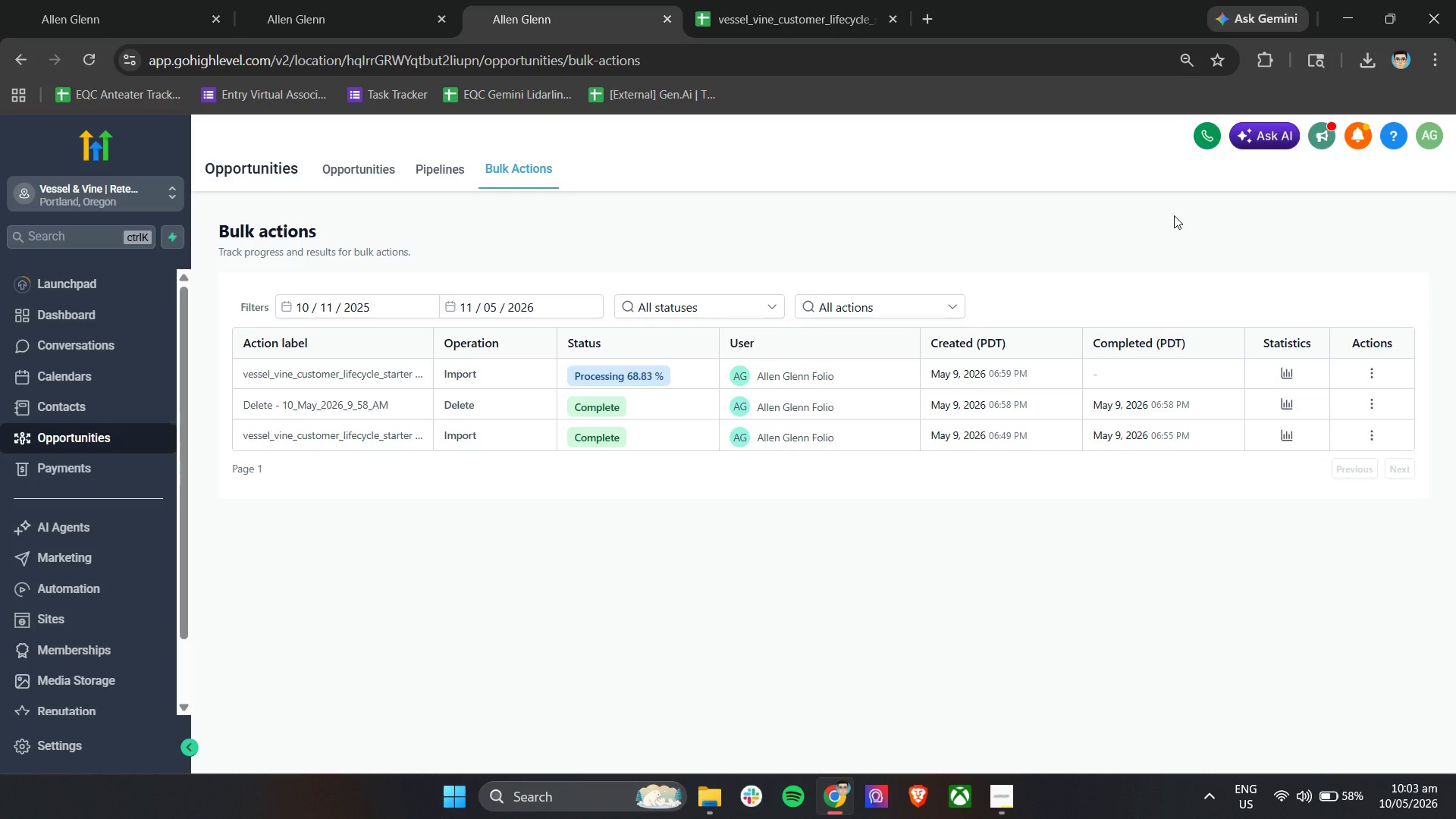 
wait(9.14)
 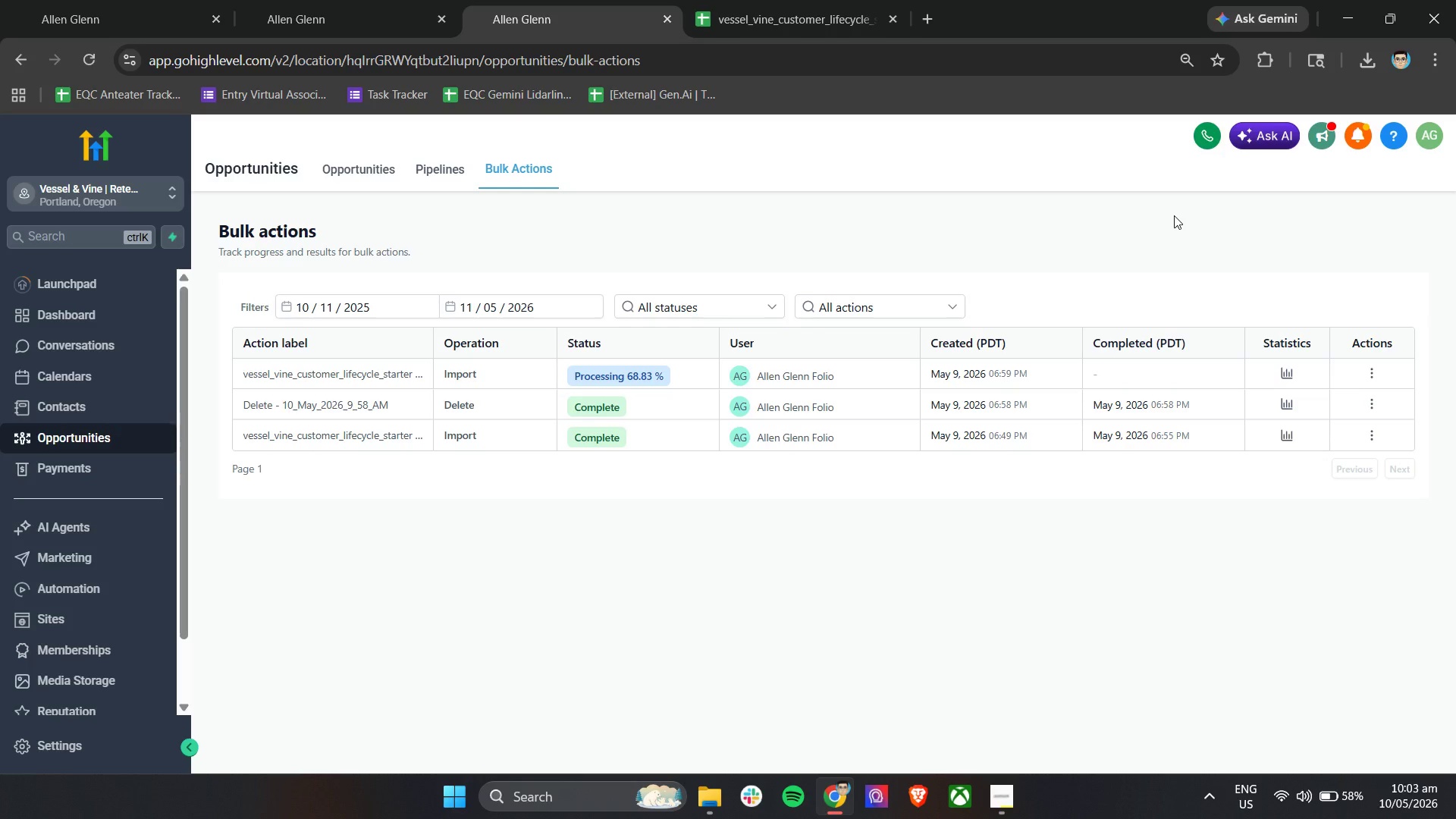 
left_click([1172, 219])
 